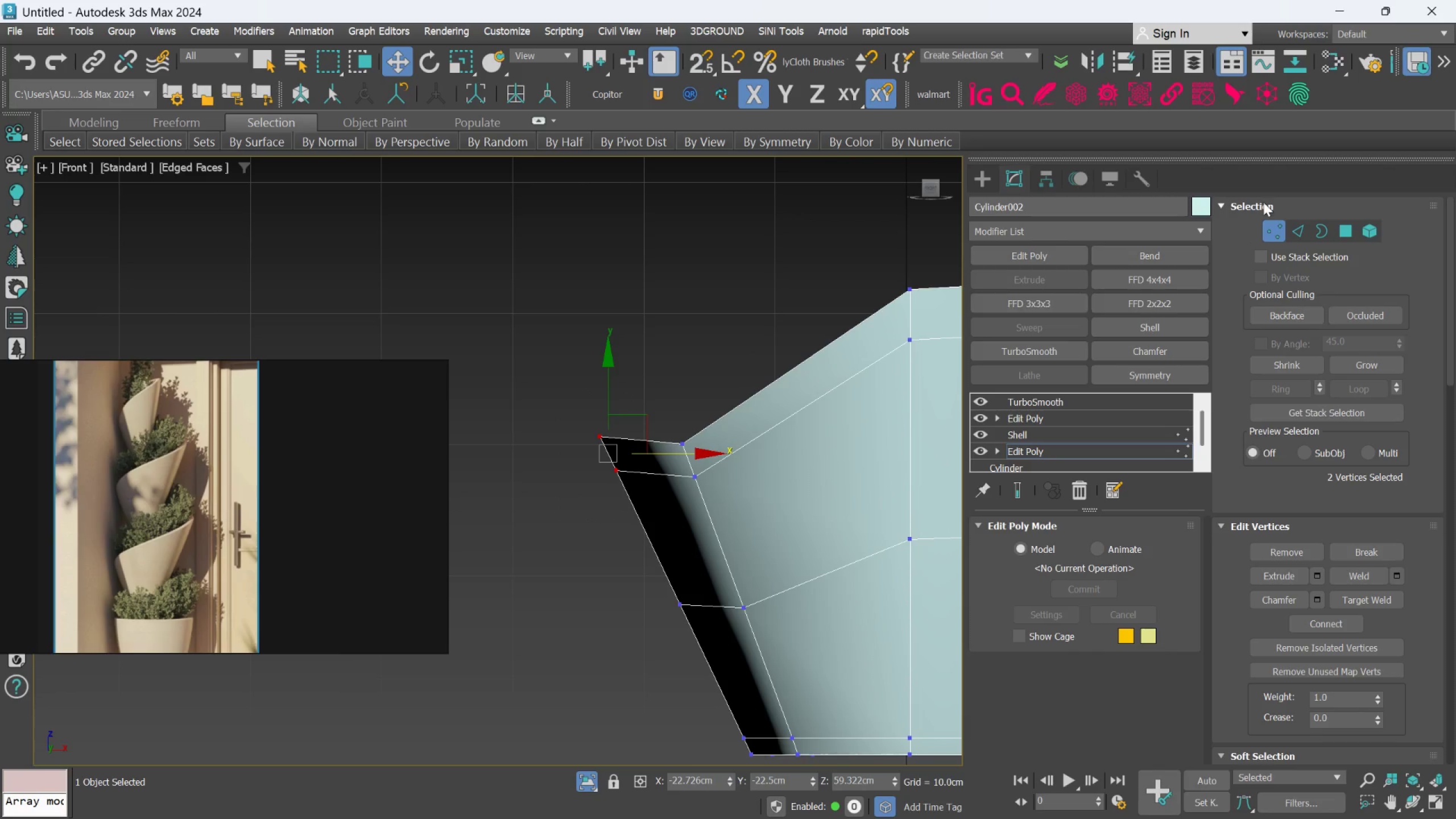 
left_click([1292, 222])
 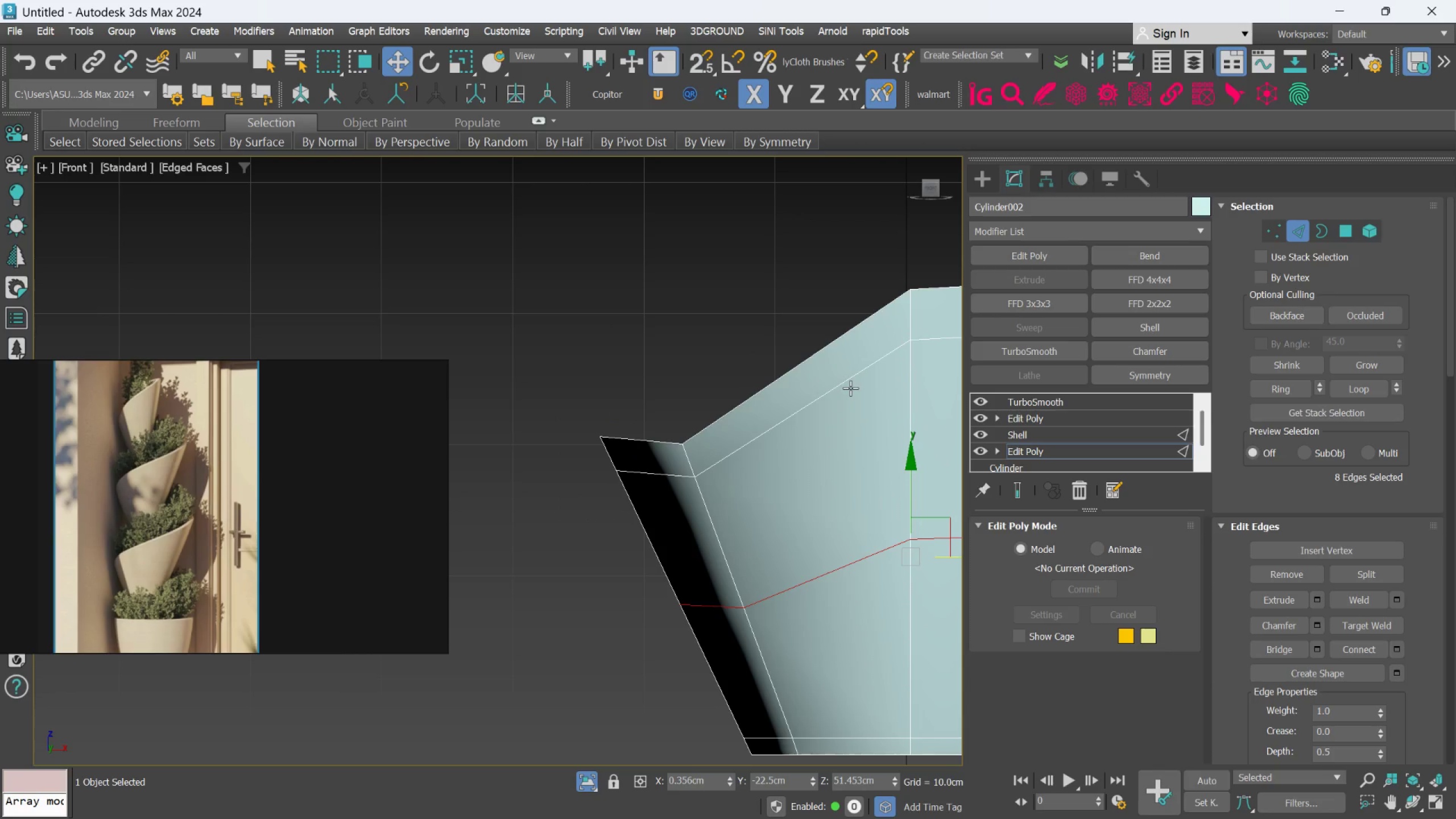 
double_click([851, 383])
 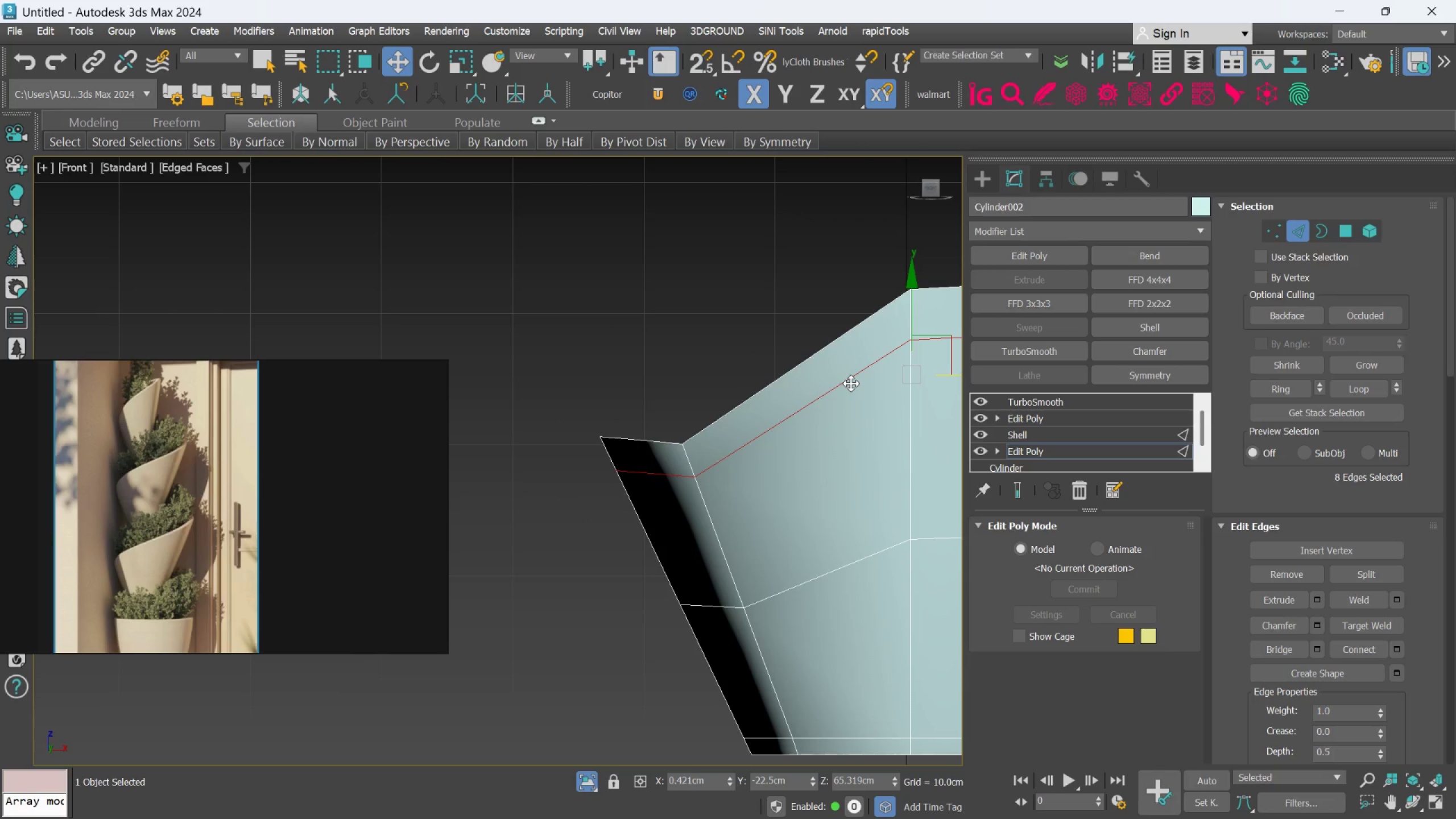 
key(Control+ControlLeft)
 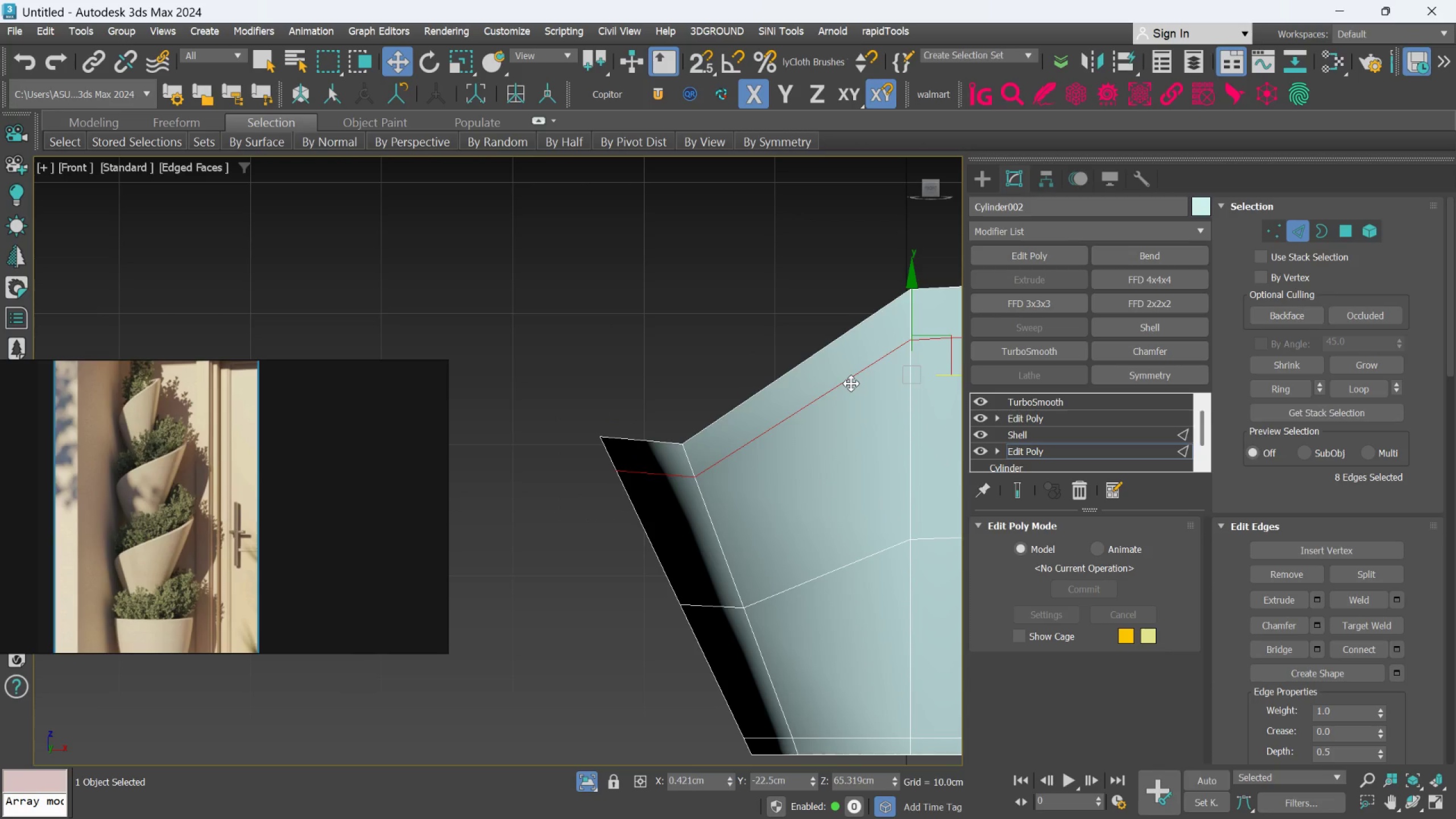 
key(Control+Backspace)
 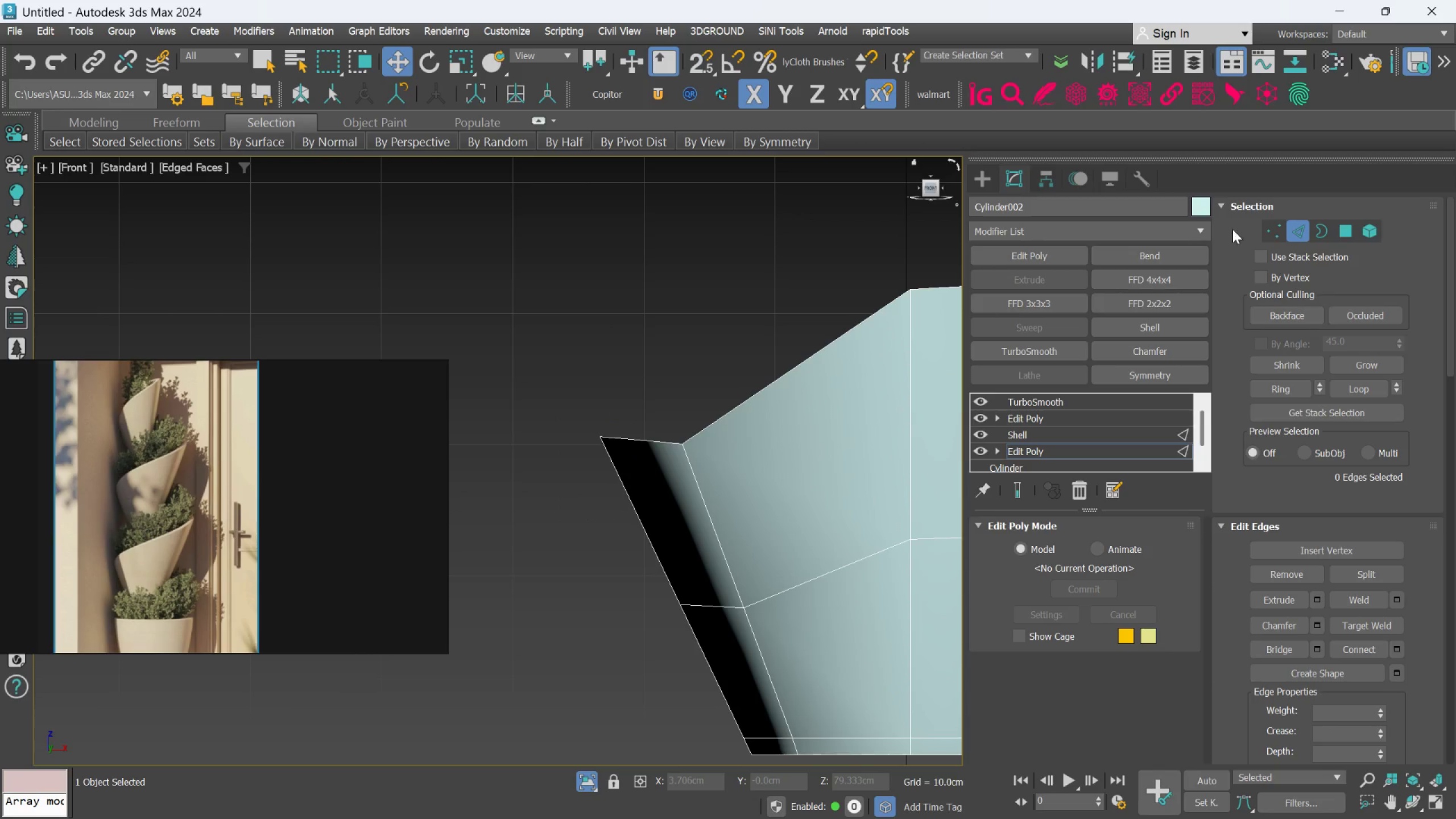 
left_click_drag(start_coordinate=[1268, 230], to_coordinate=[1260, 230])
 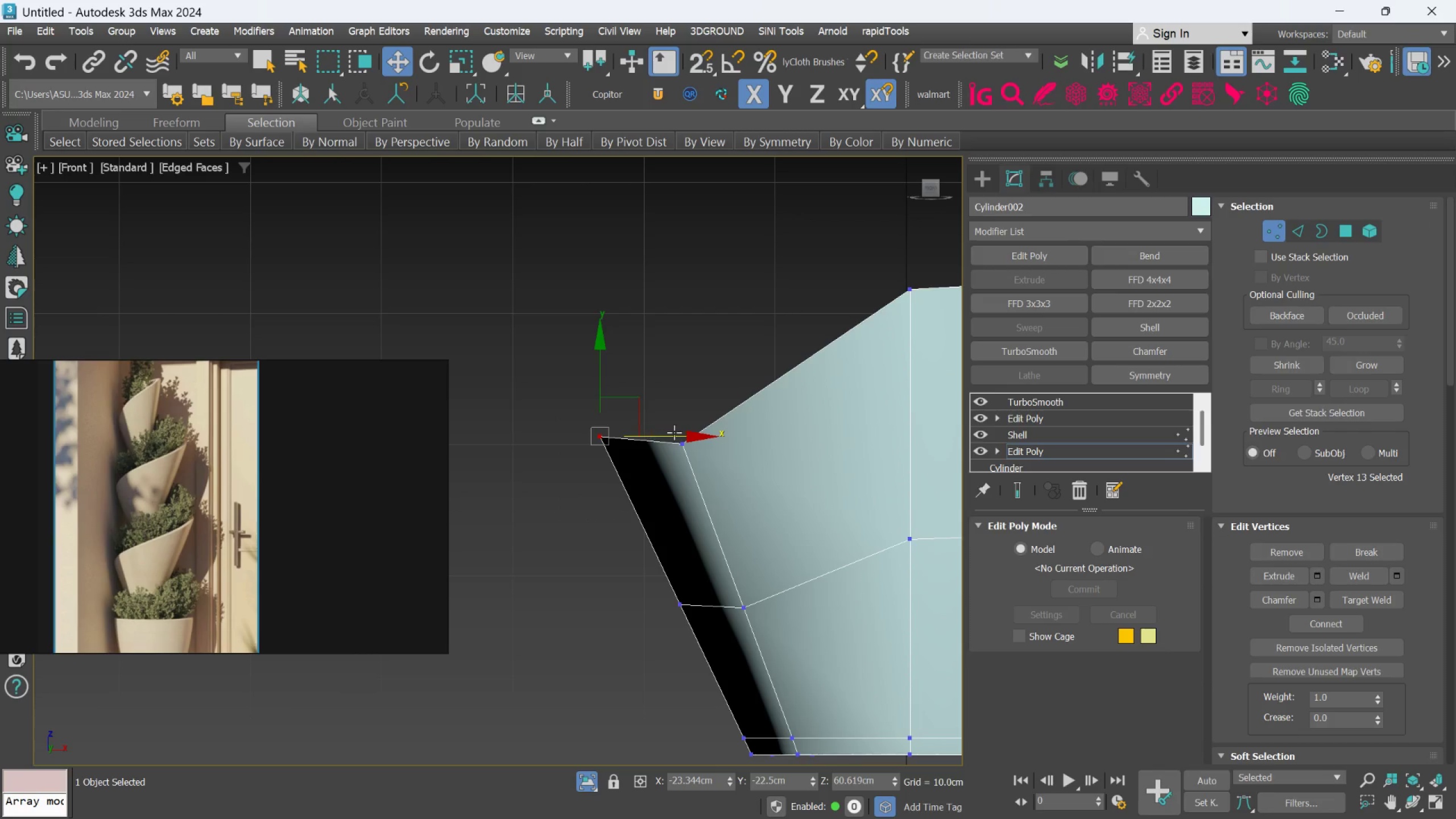 
left_click([671, 359])
 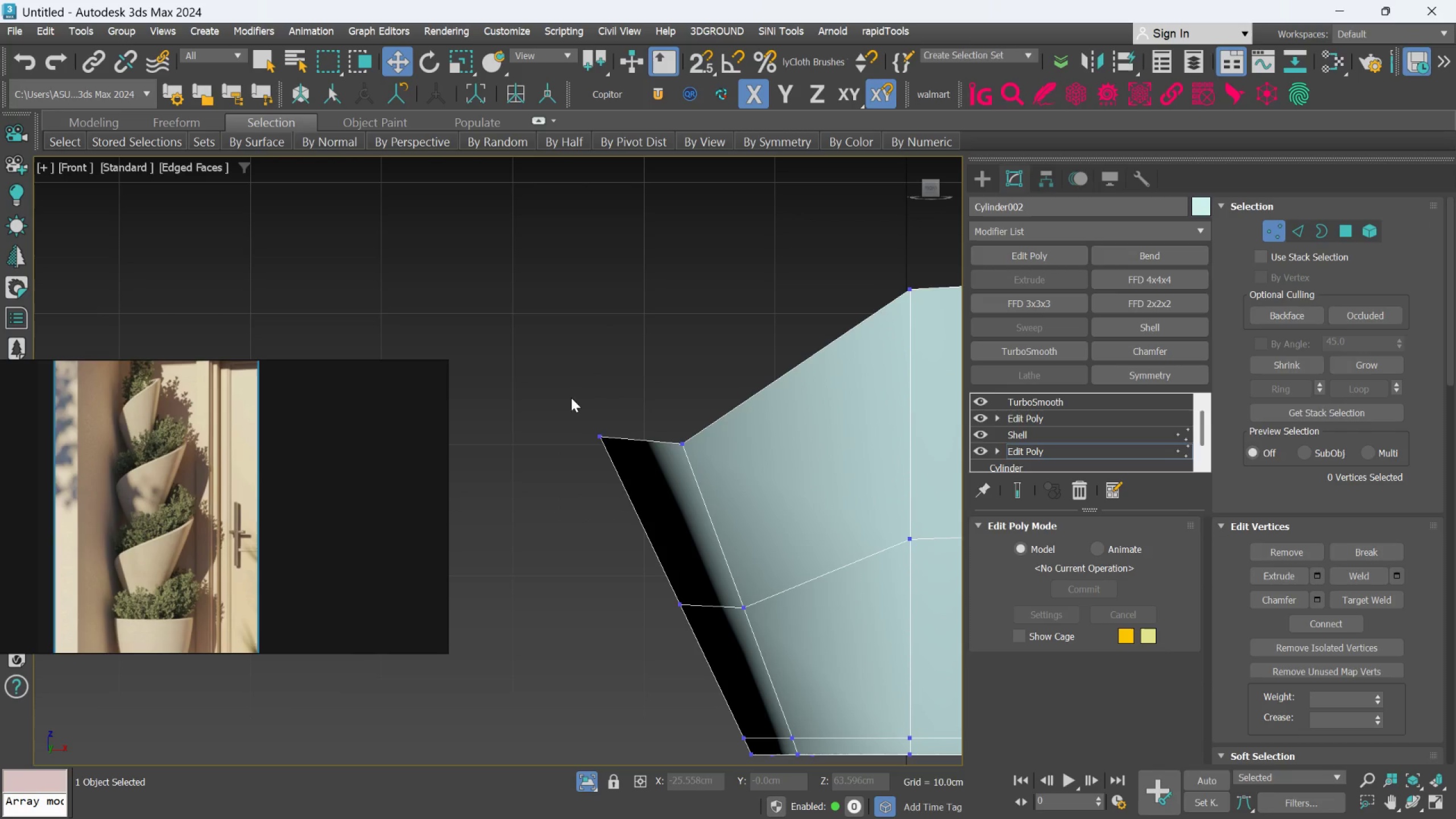 
left_click_drag(start_coordinate=[571, 398], to_coordinate=[632, 485])
 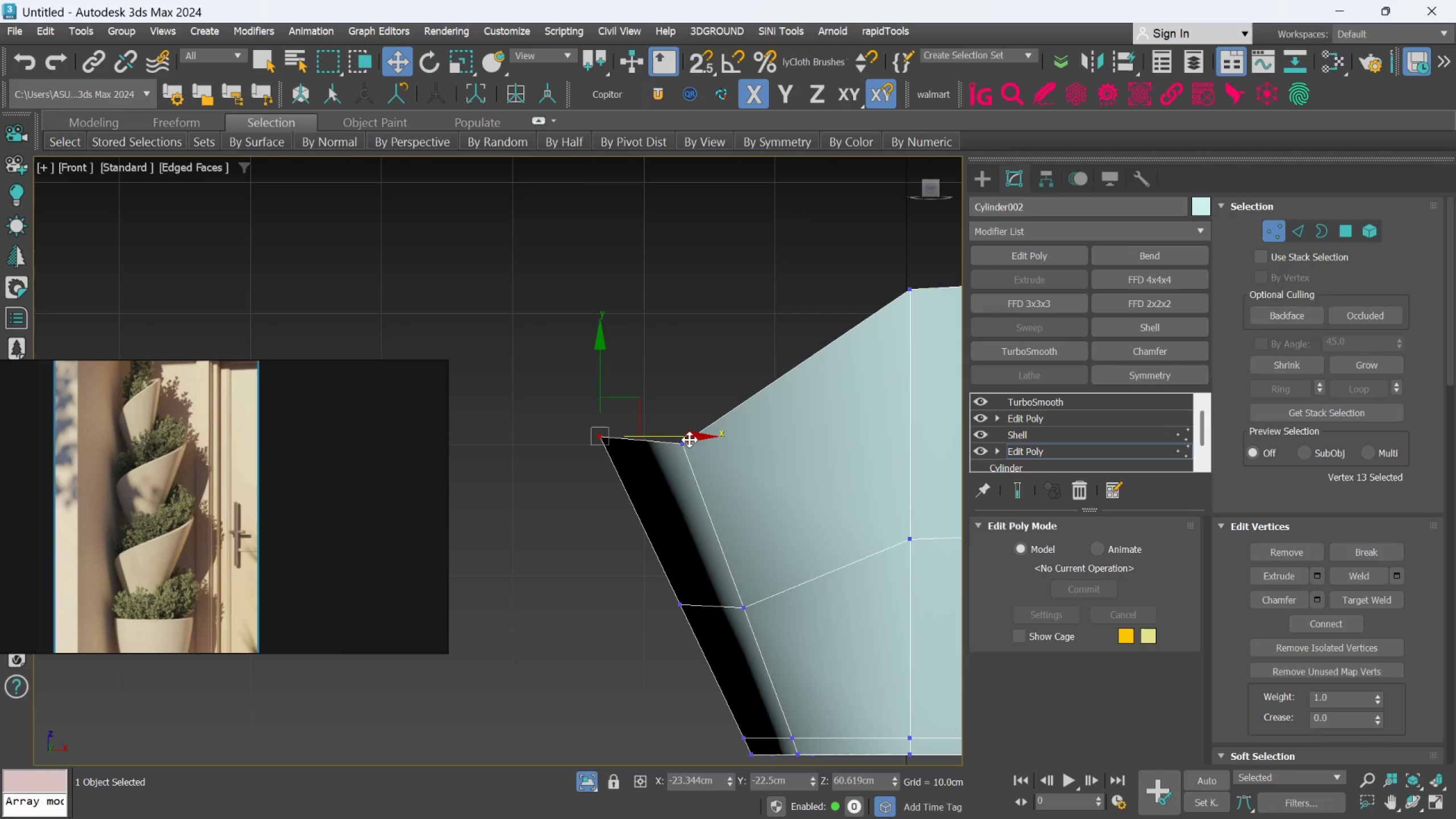 
left_click_drag(start_coordinate=[690, 439], to_coordinate=[667, 439])
 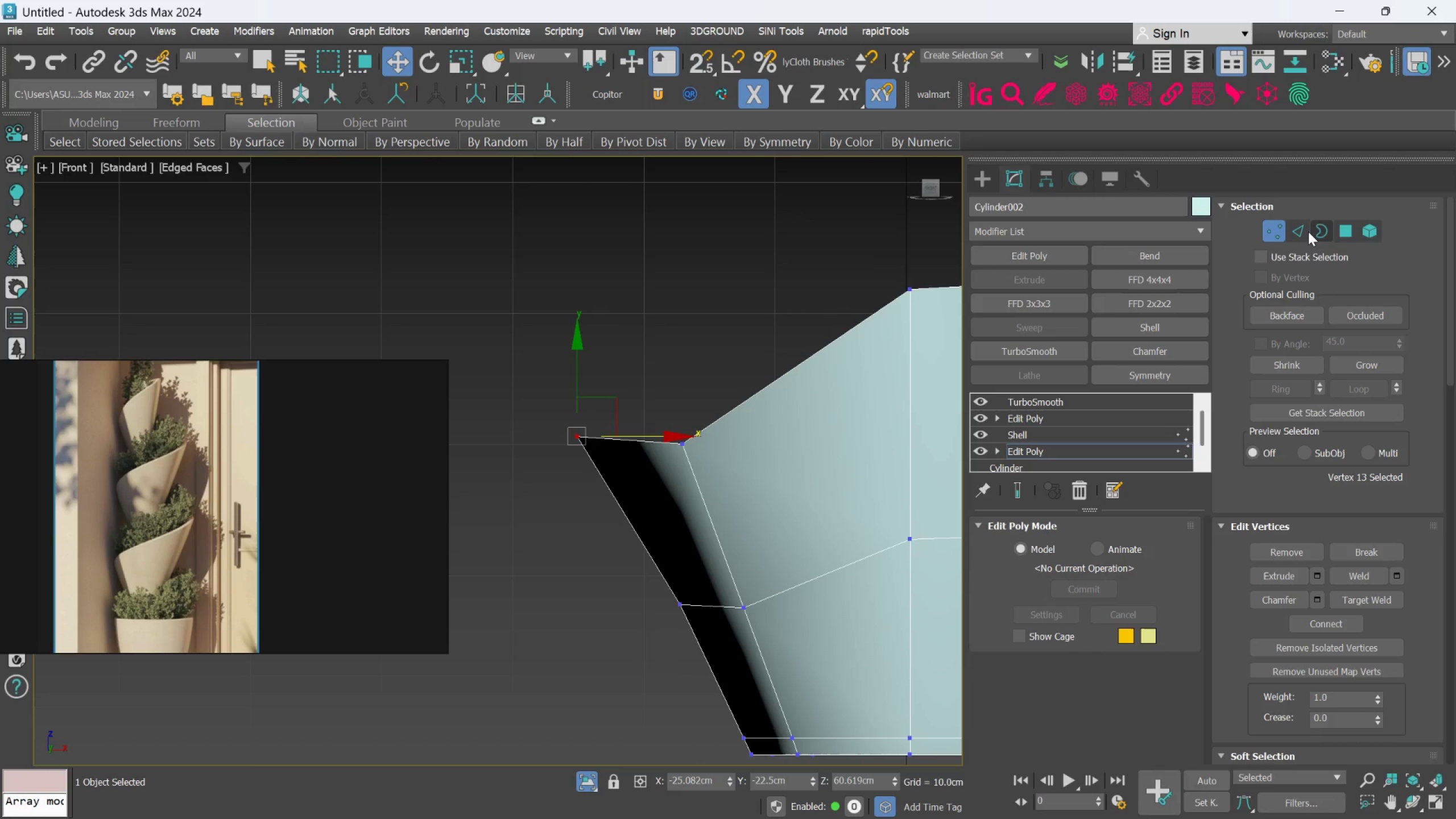 
wait(5.19)
 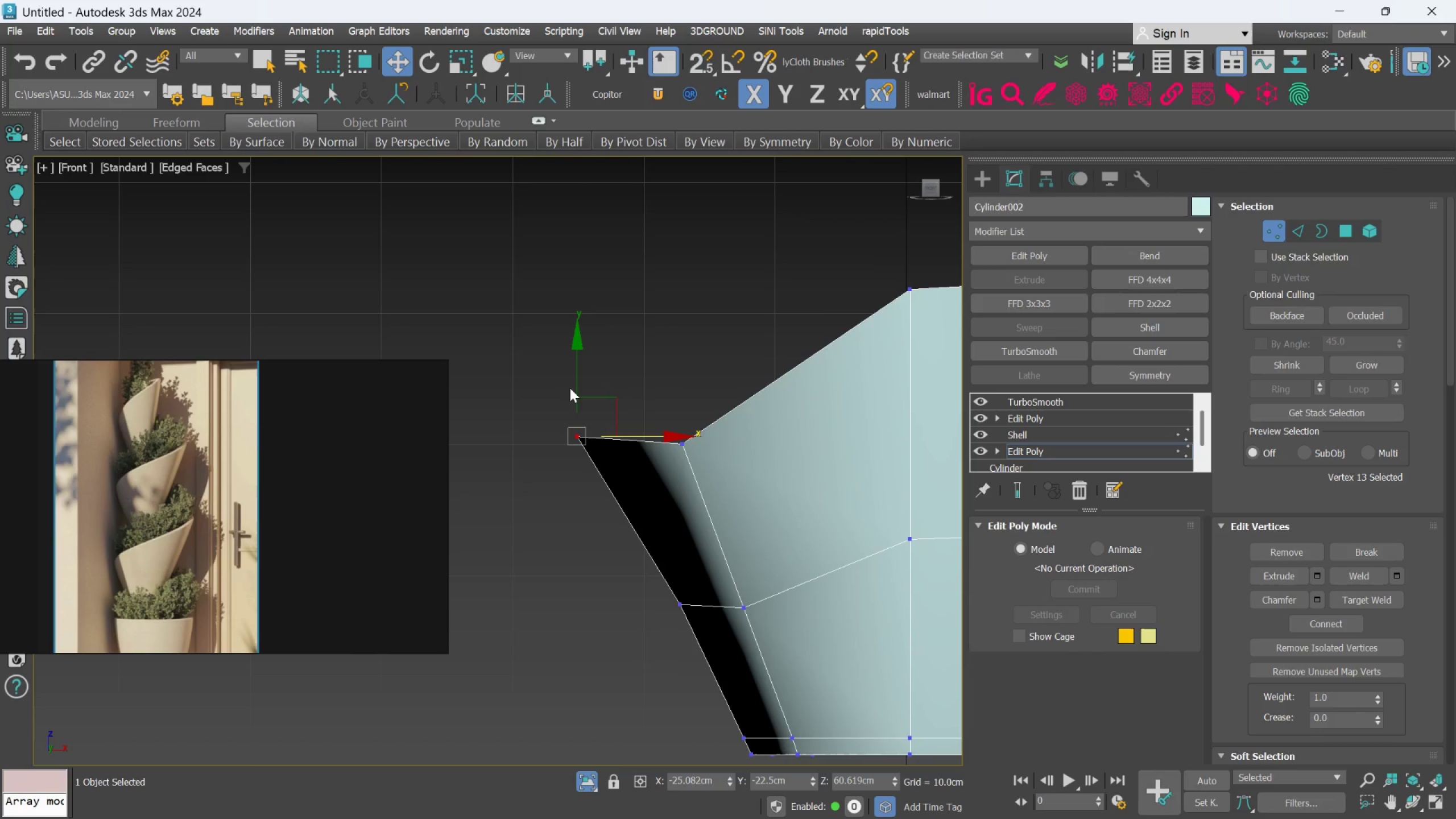 
double_click([858, 564])
 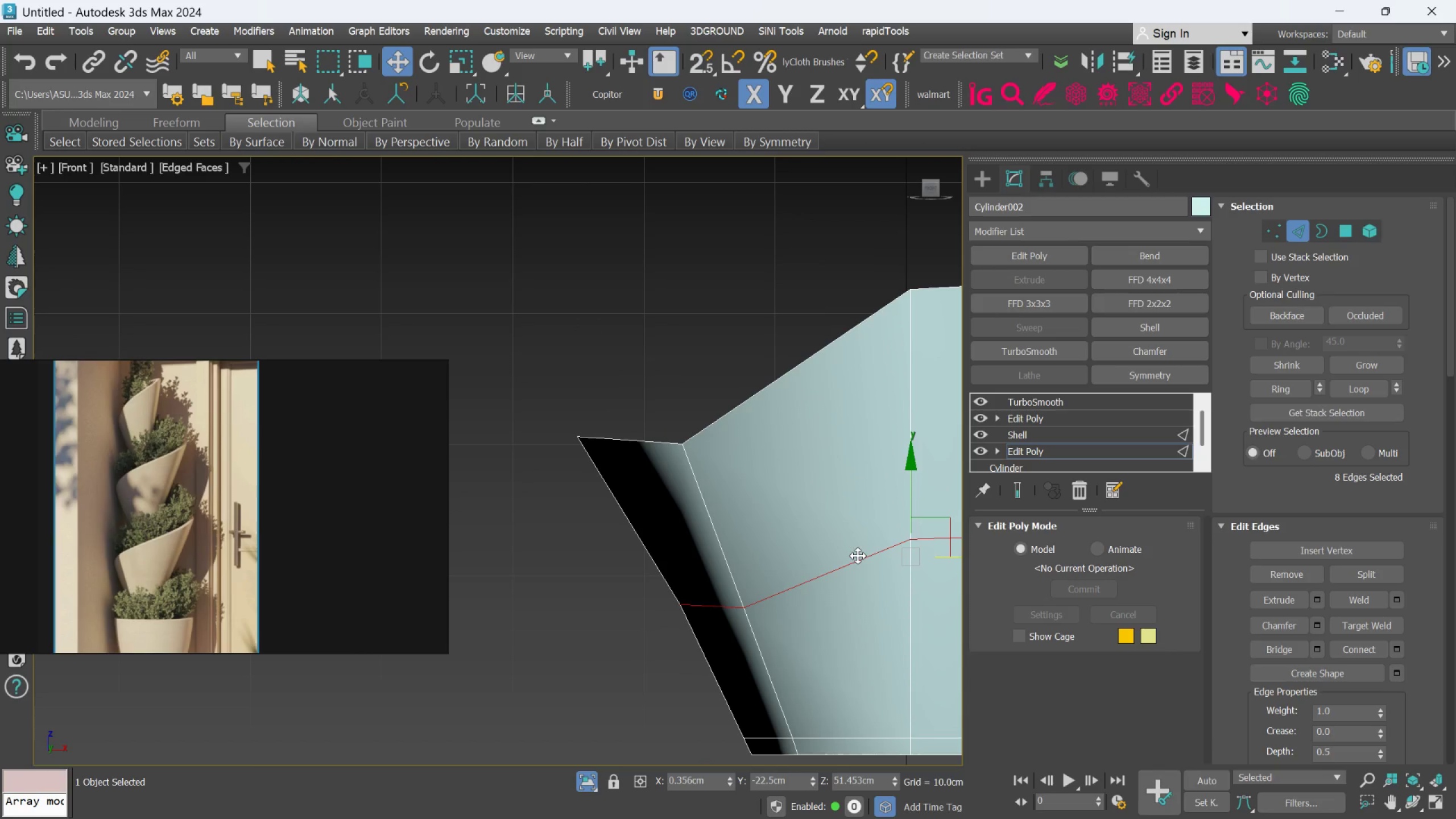 
key(Control+Backspace)
 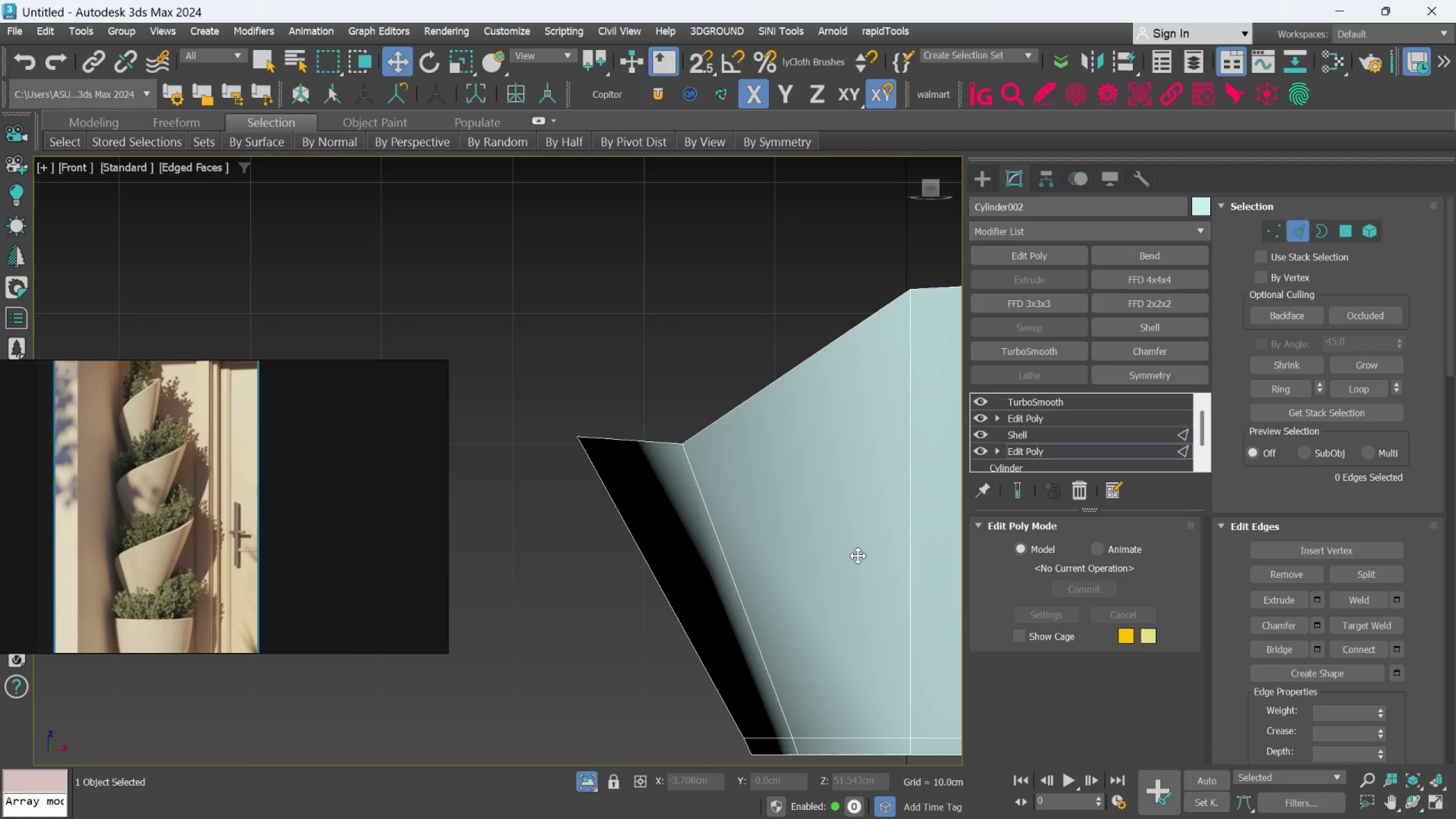 
scroll: coordinate [677, 602], scroll_direction: down, amount: 2.0
 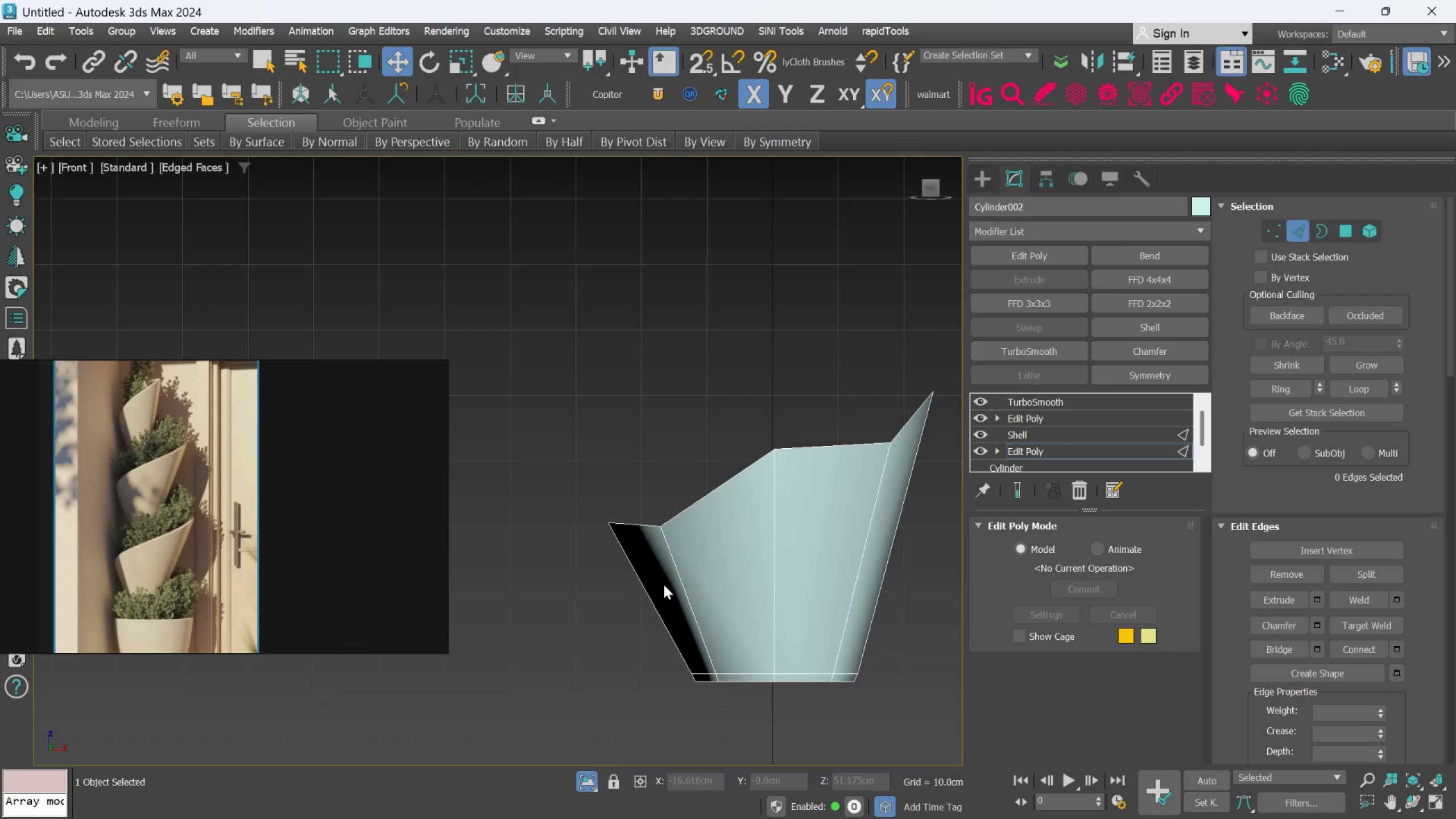 
scroll: coordinate [664, 584], scroll_direction: up, amount: 1.0
 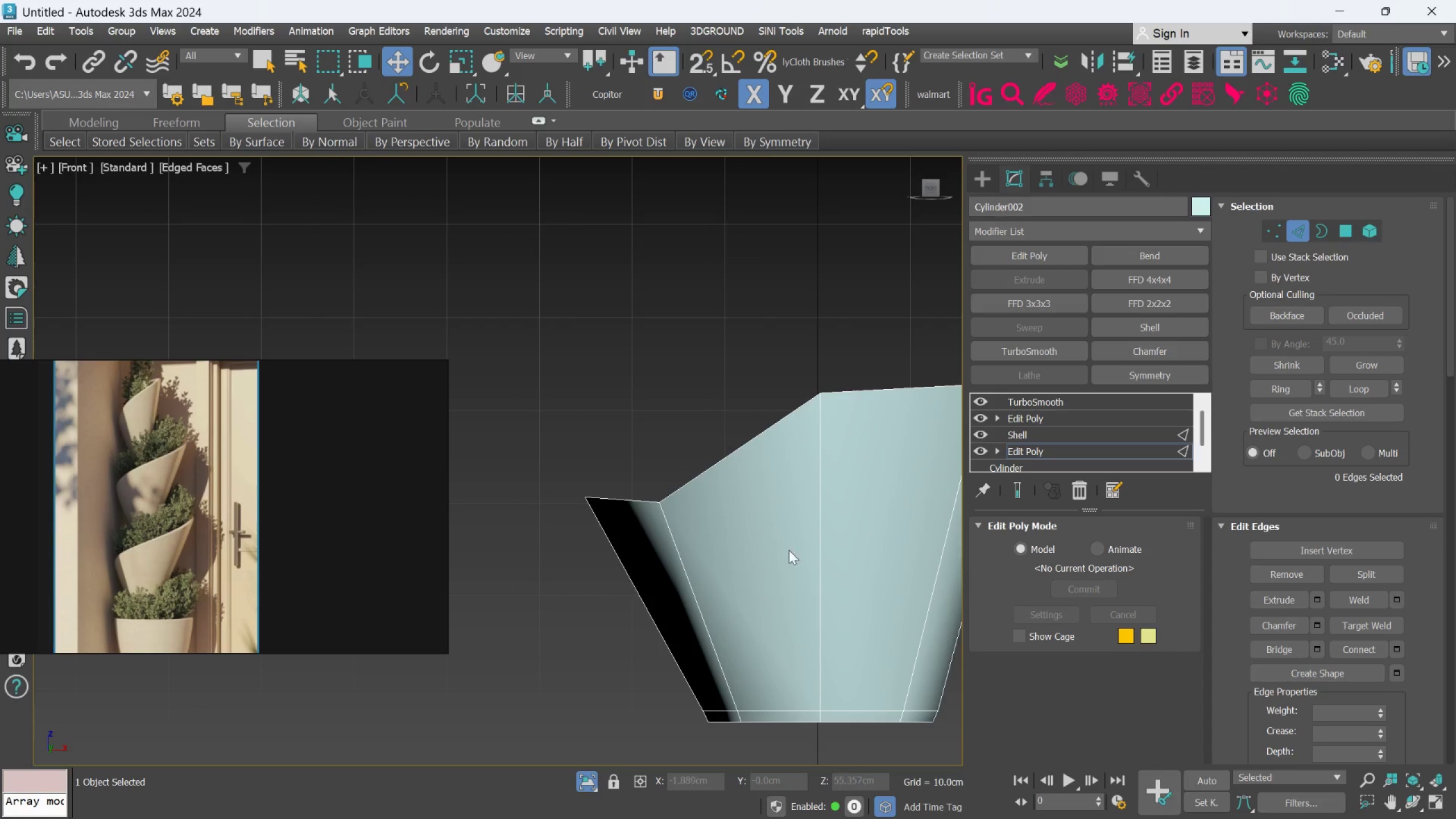 
hold_key(key=AltLeft, duration=3.05)
 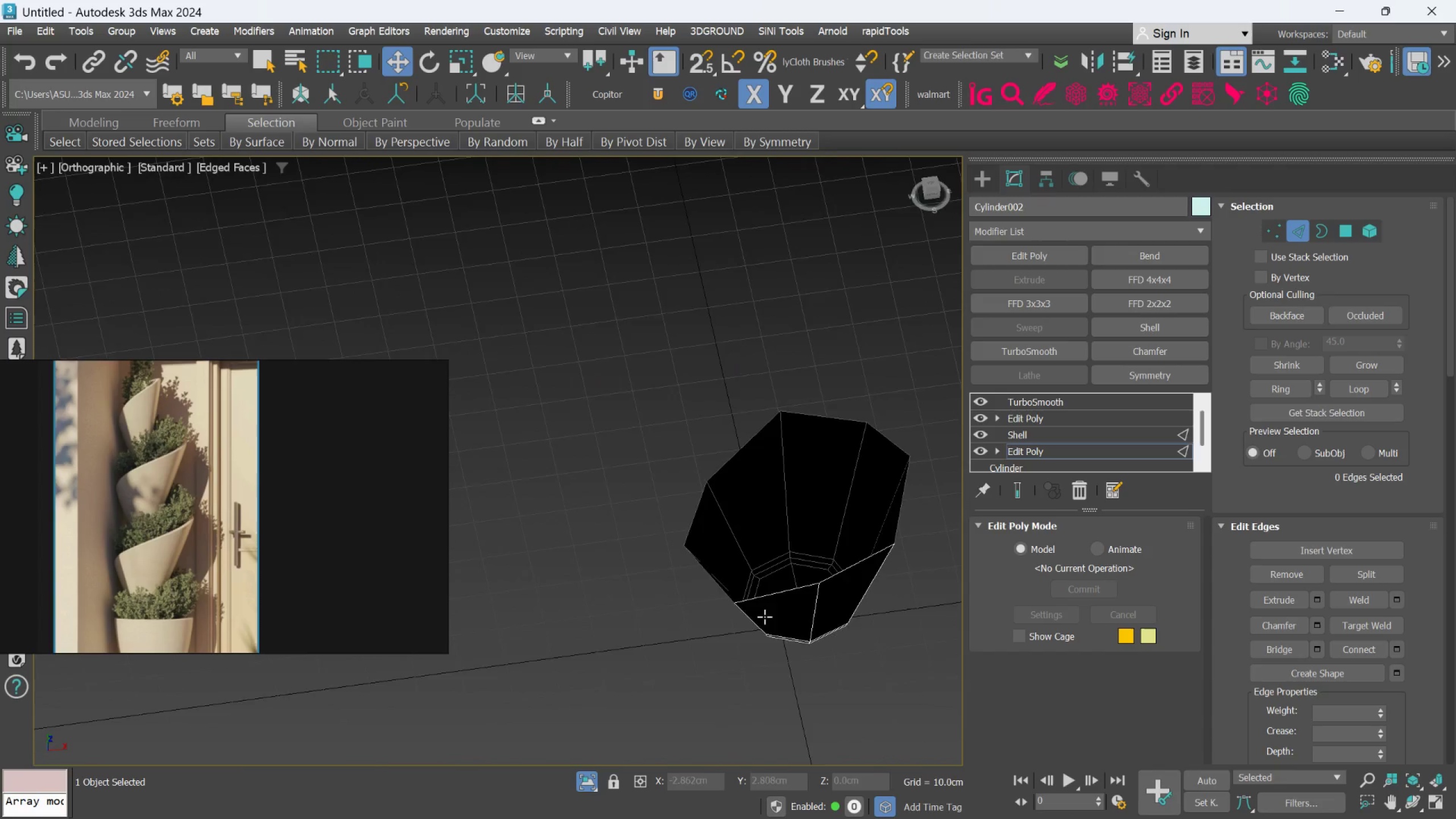 
scroll: coordinate [779, 556], scroll_direction: down, amount: 2.0
 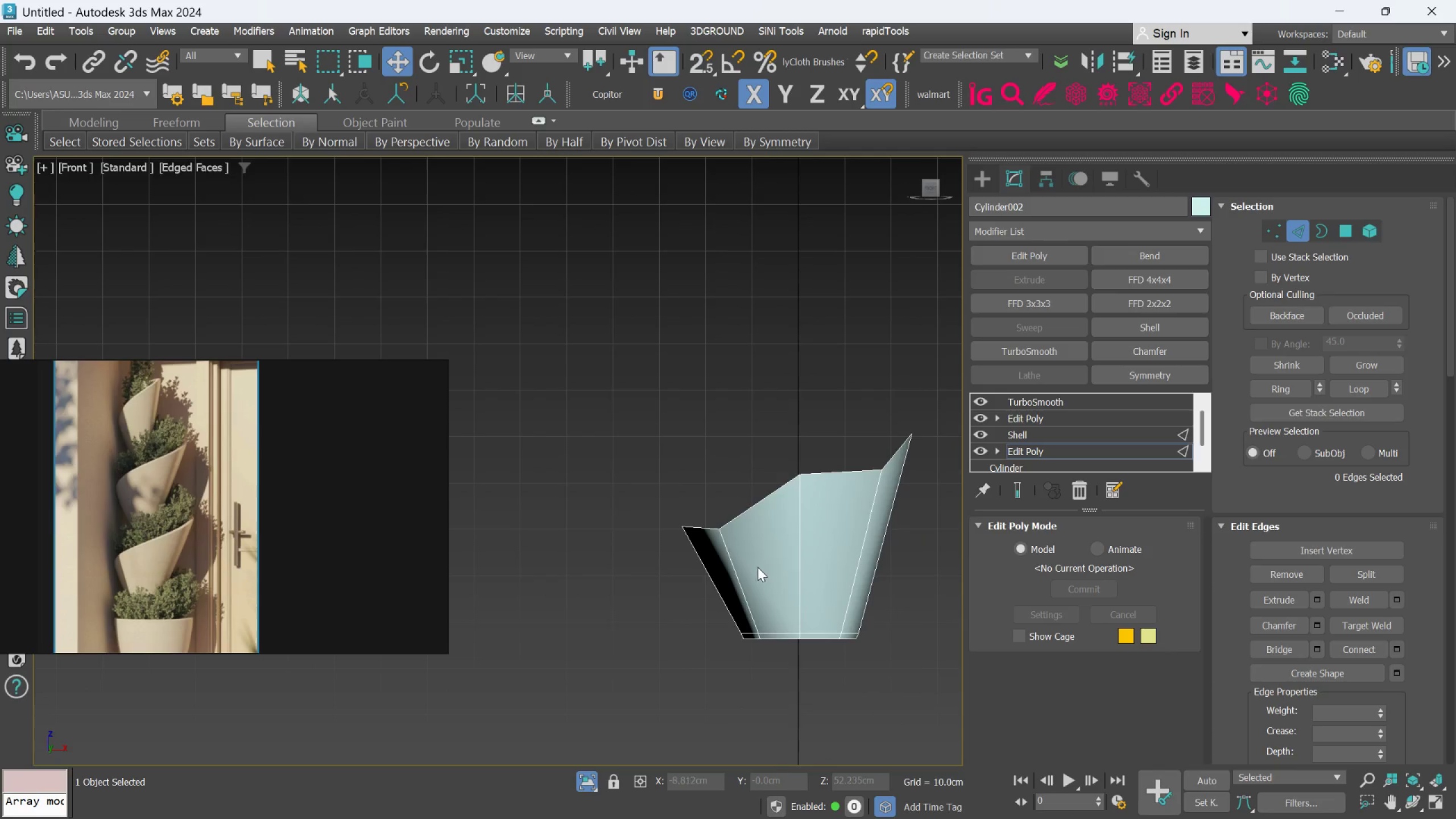 
hold_key(key=AltLeft, duration=0.5)
 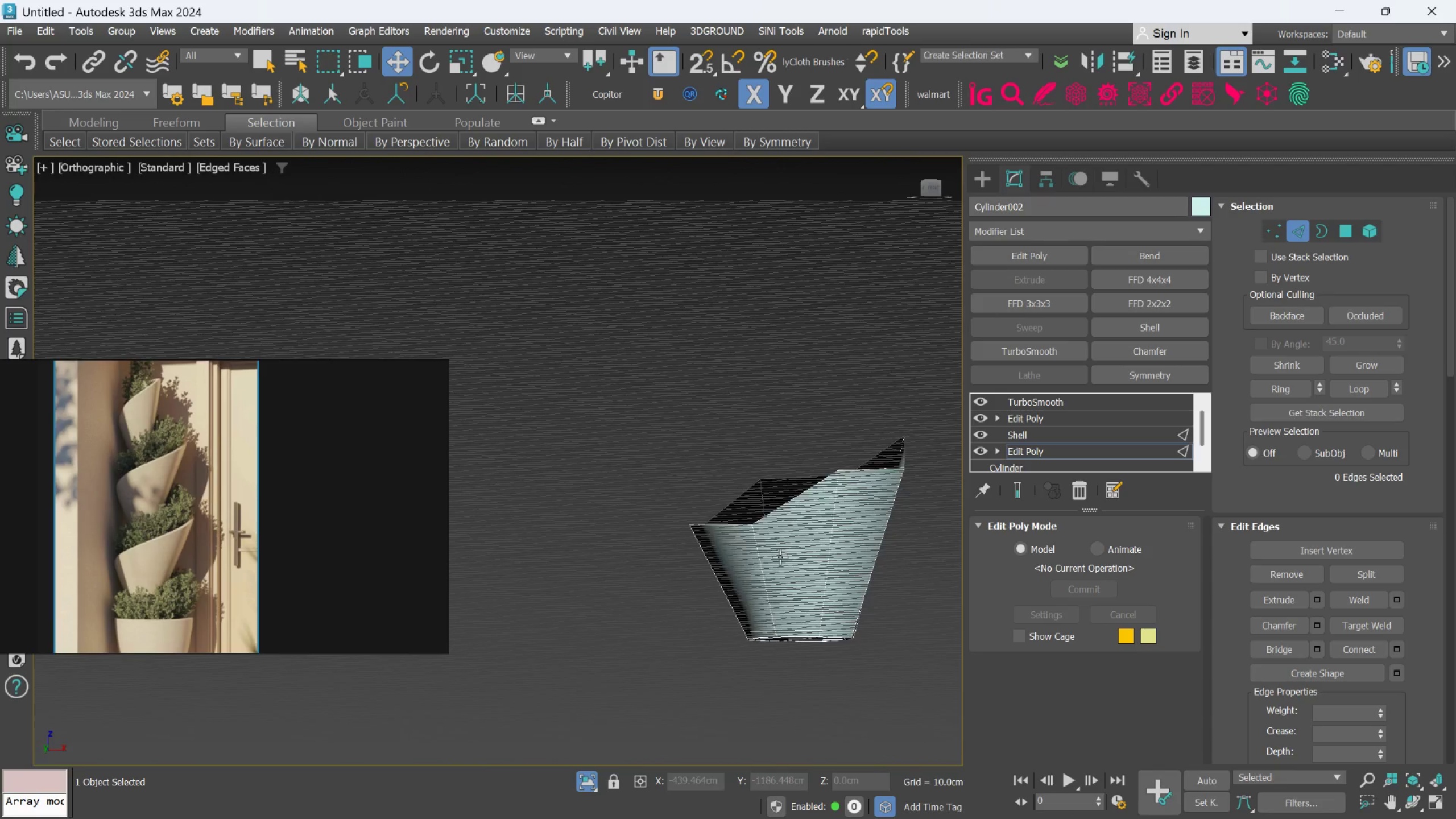 
hold_key(key=AltLeft, duration=0.45)
 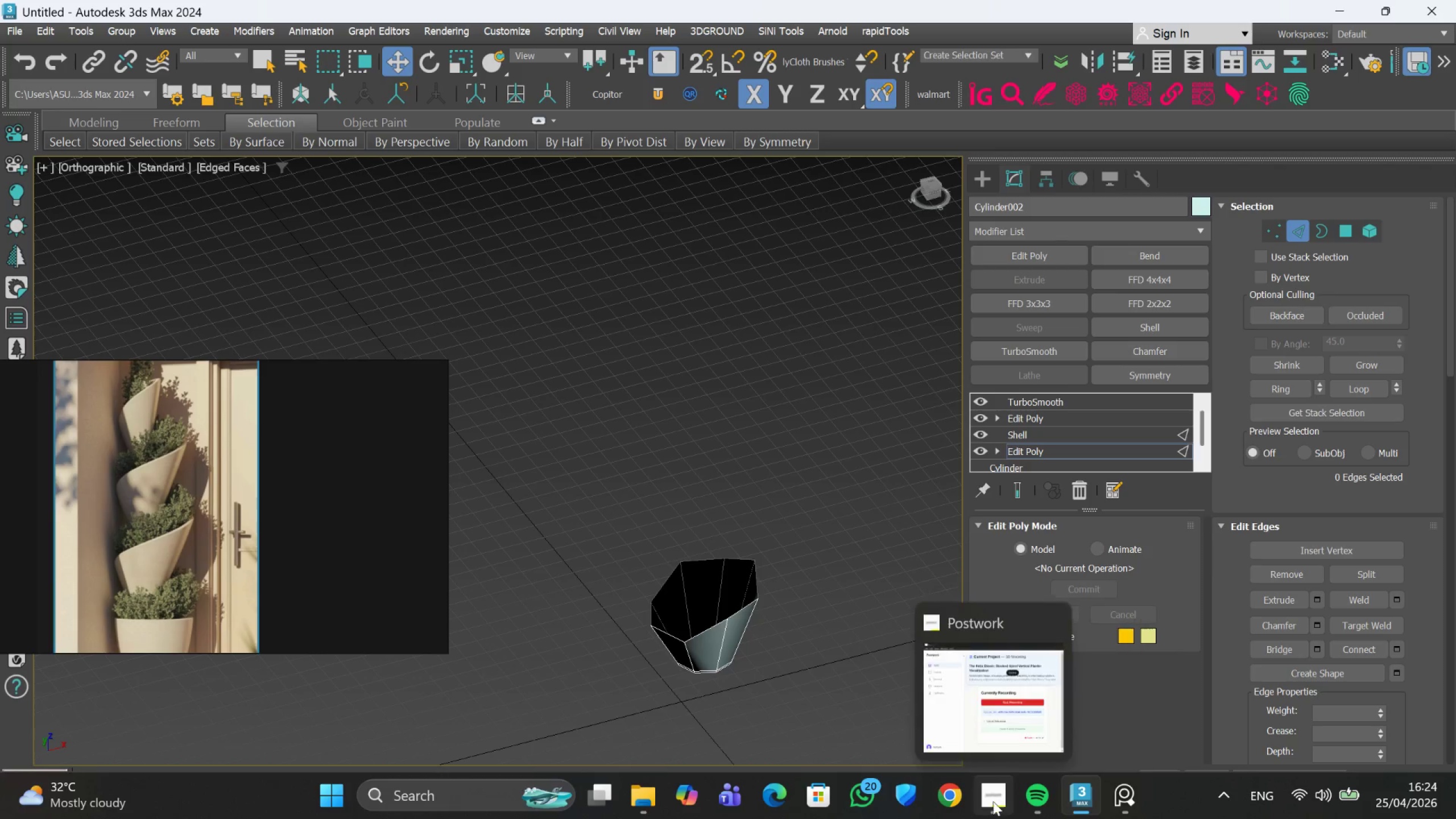 
scroll: coordinate [780, 557], scroll_direction: down, amount: 2.0
 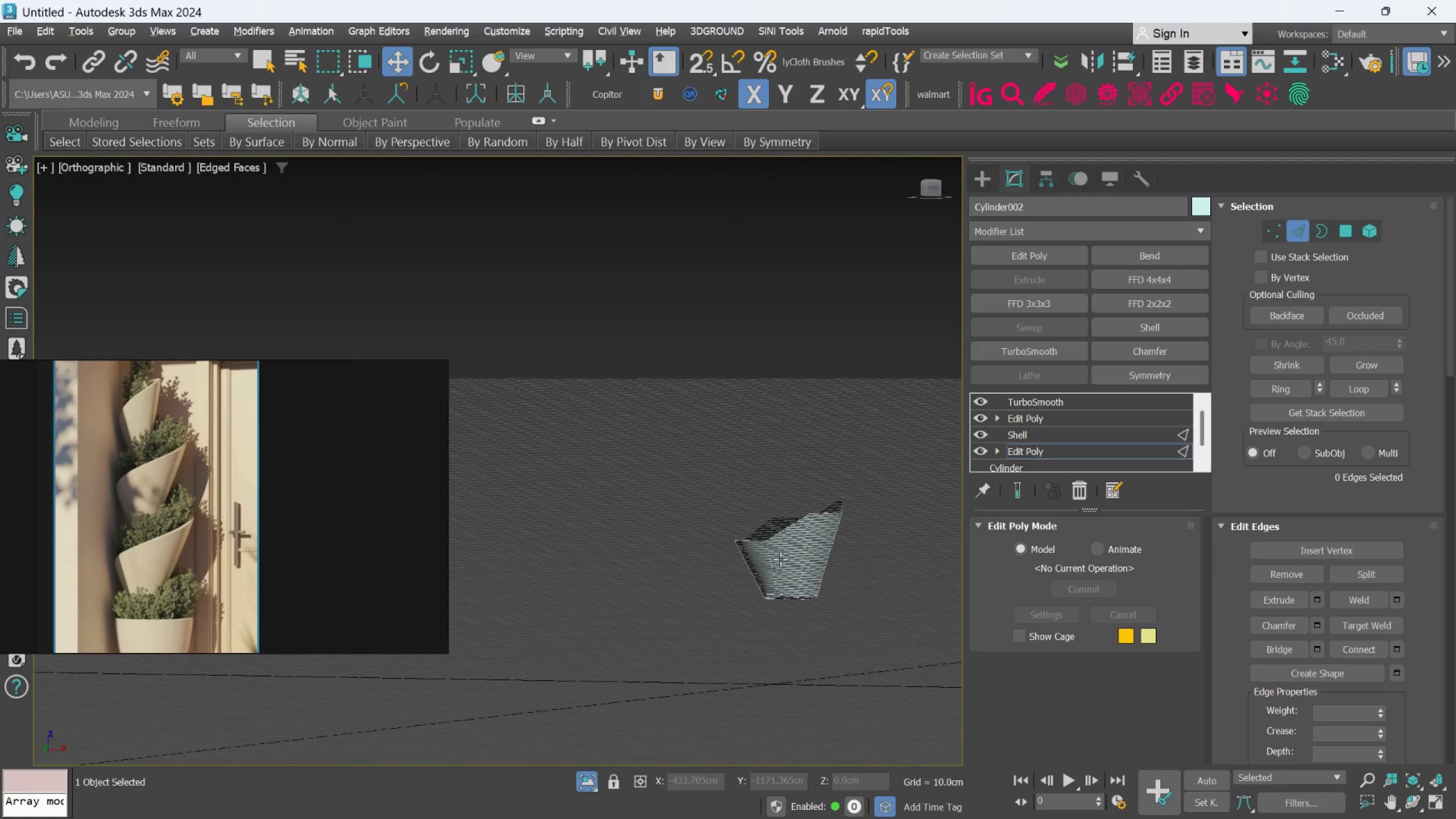 
left_click([989, 727])
 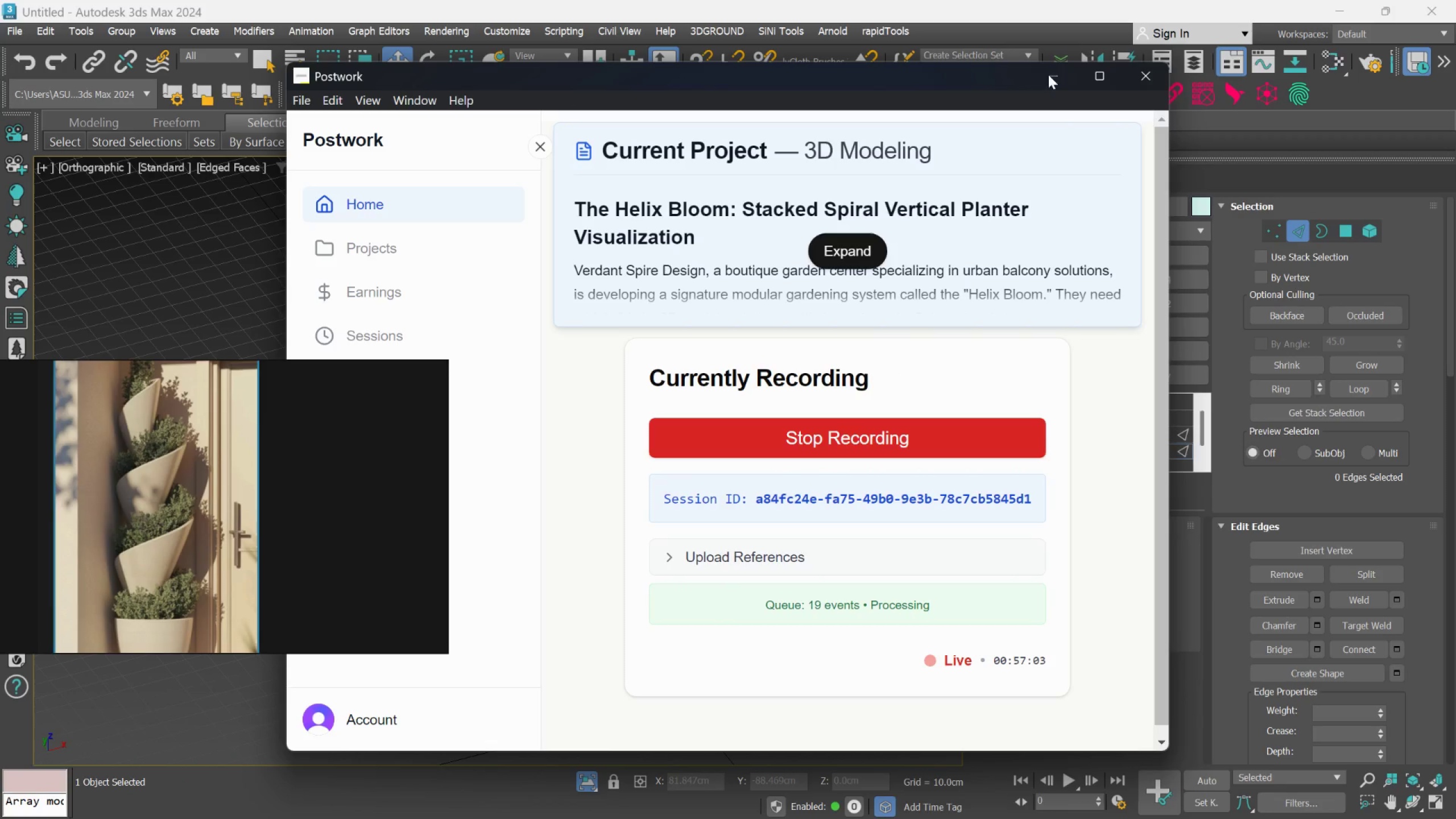 
left_click([1050, 66])
 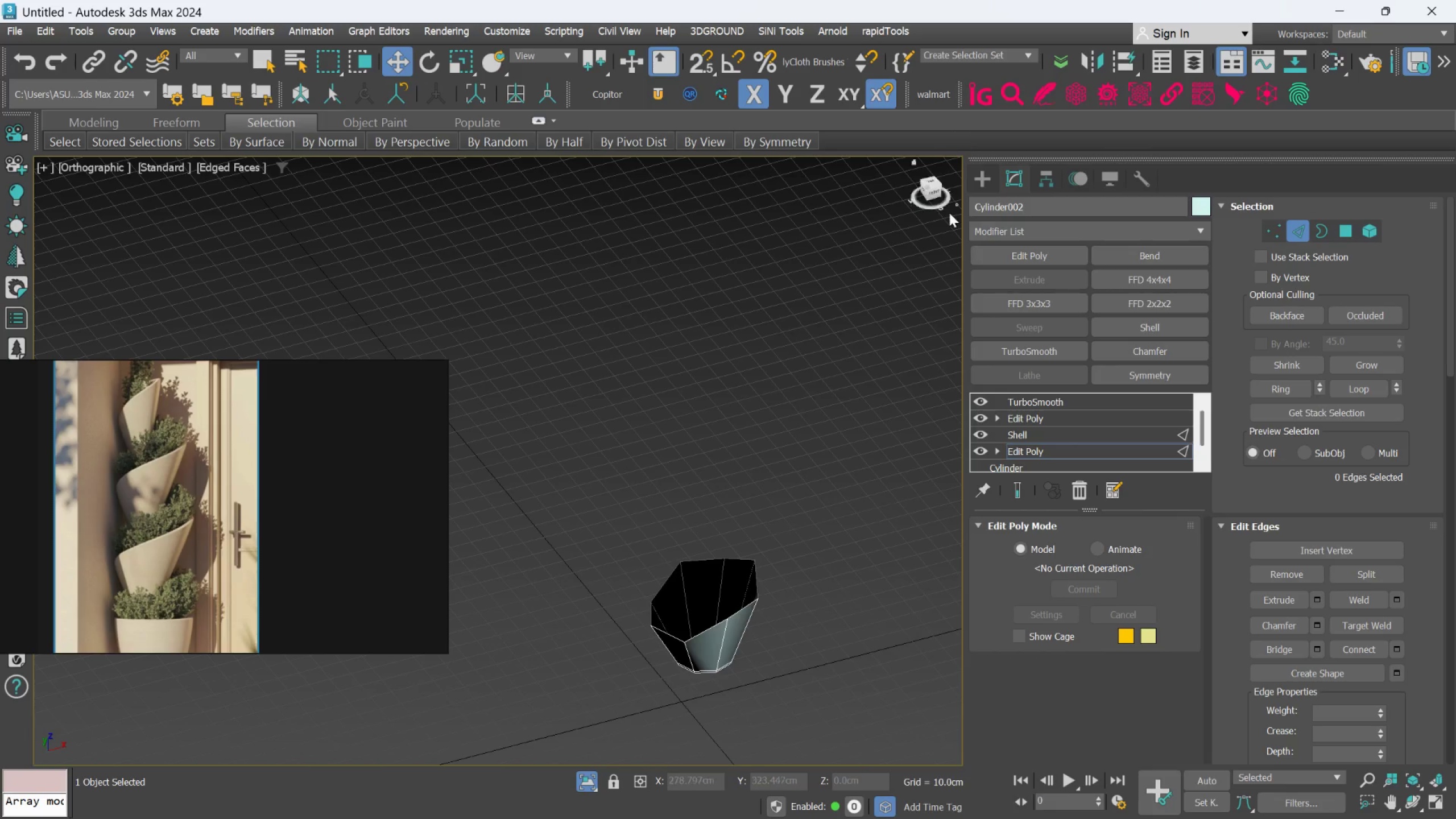 
scroll: coordinate [854, 405], scroll_direction: down, amount: 2.0
 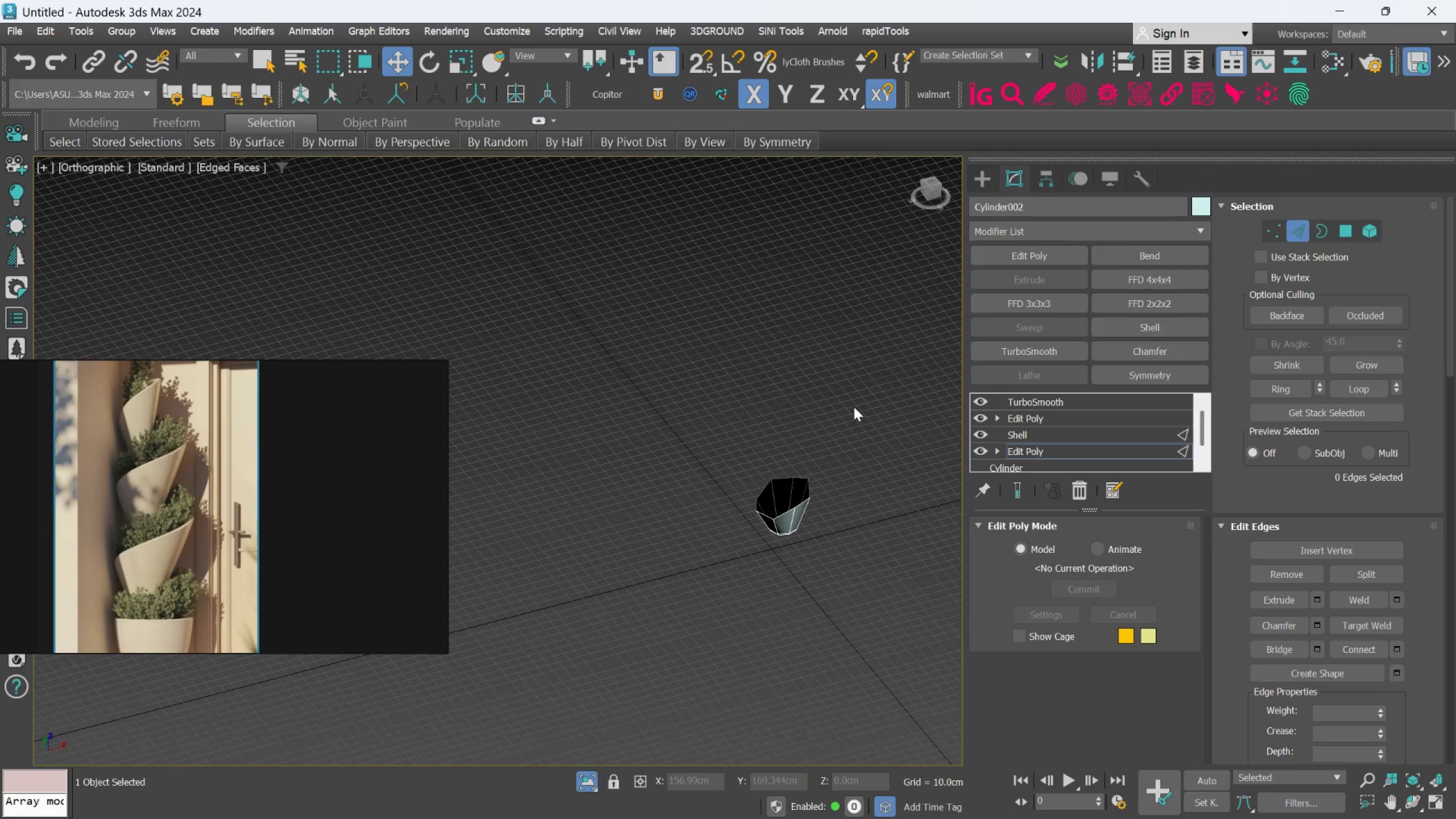 
hold_key(key=AltLeft, duration=0.36)
 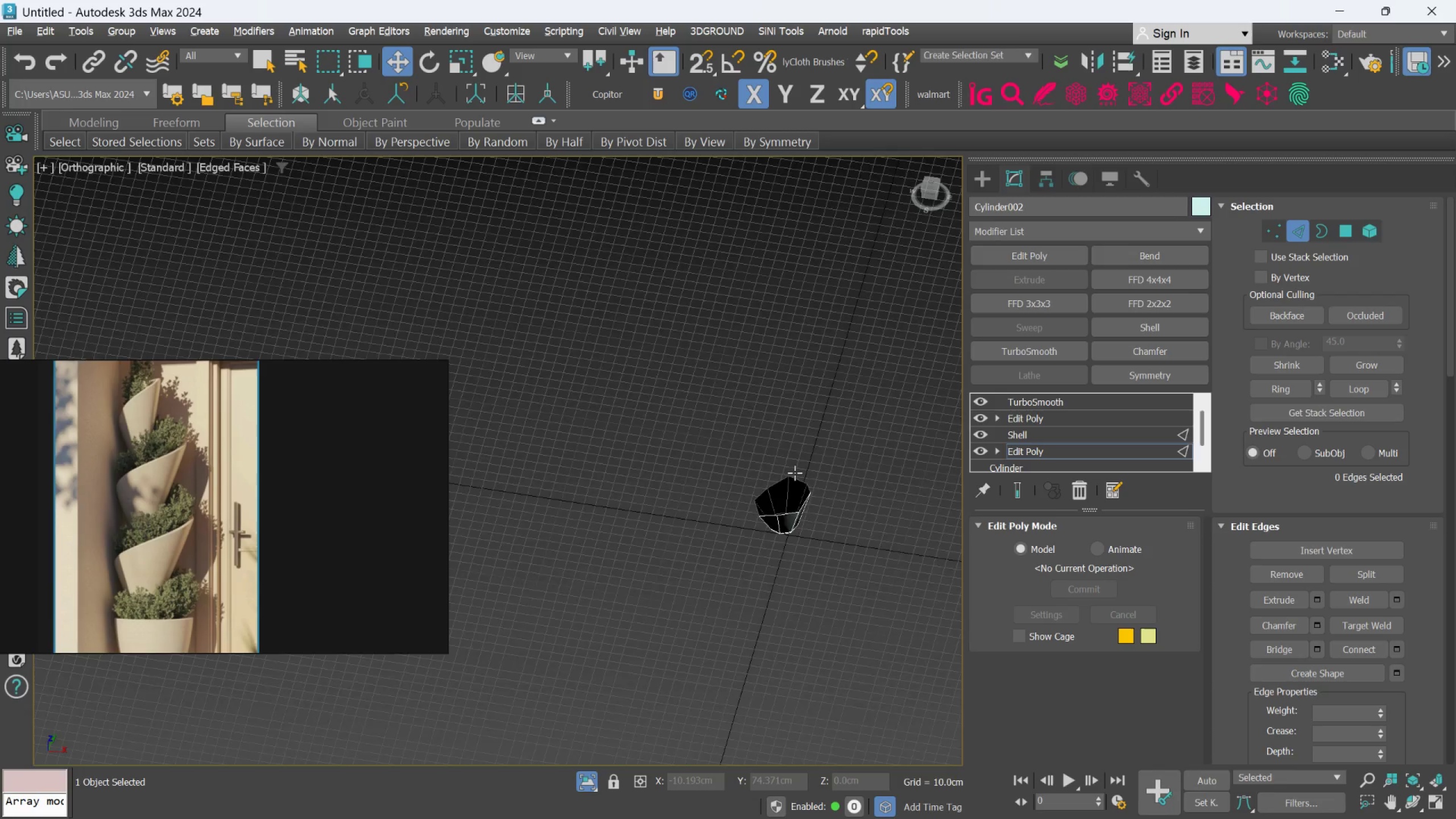 
hold_key(key=AltLeft, duration=0.45)
 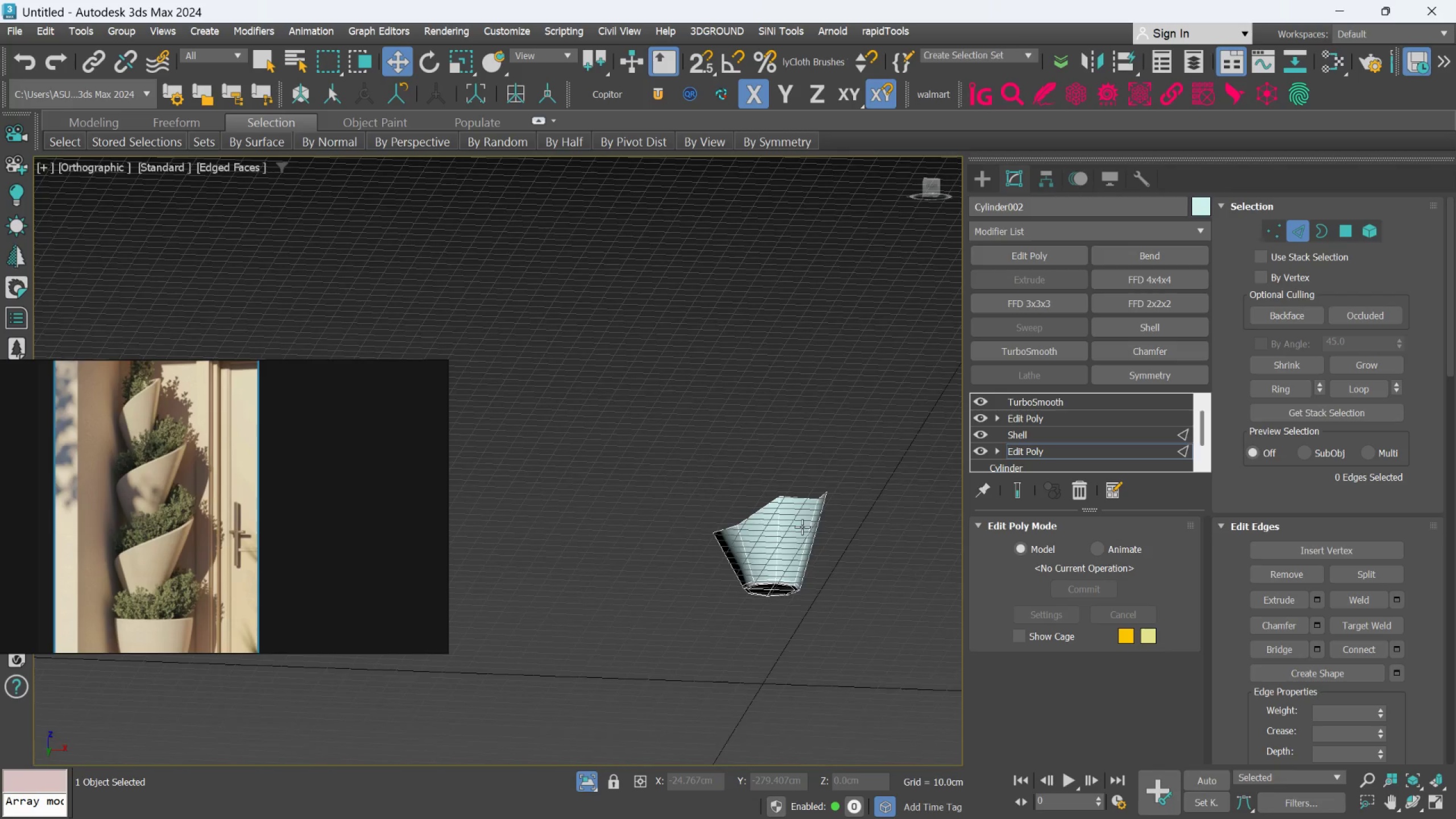 
scroll: coordinate [795, 473], scroll_direction: up, amount: 2.0
 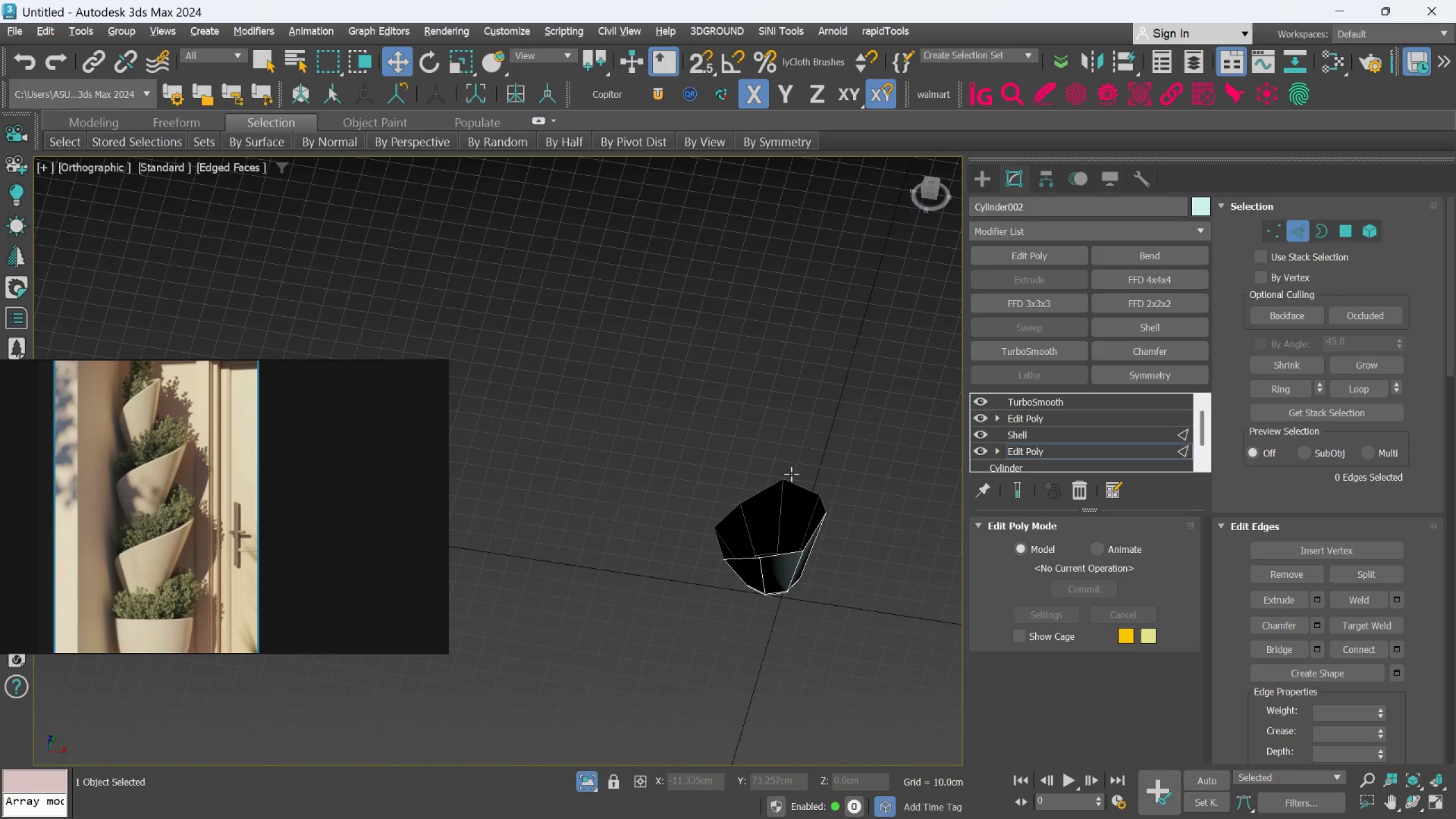 
hold_key(key=AltLeft, duration=0.95)
 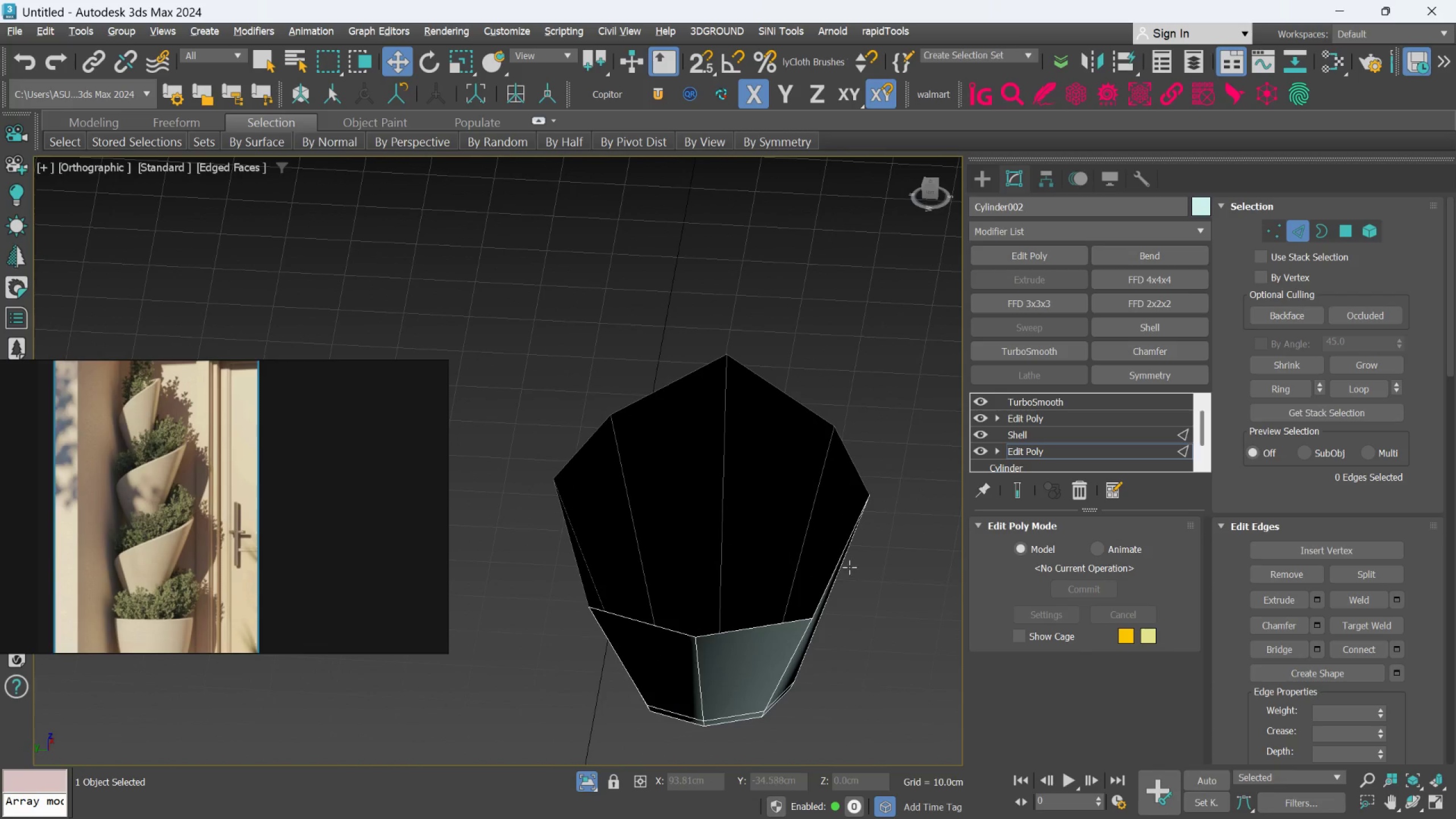 
scroll: coordinate [802, 526], scroll_direction: up, amount: 3.0
 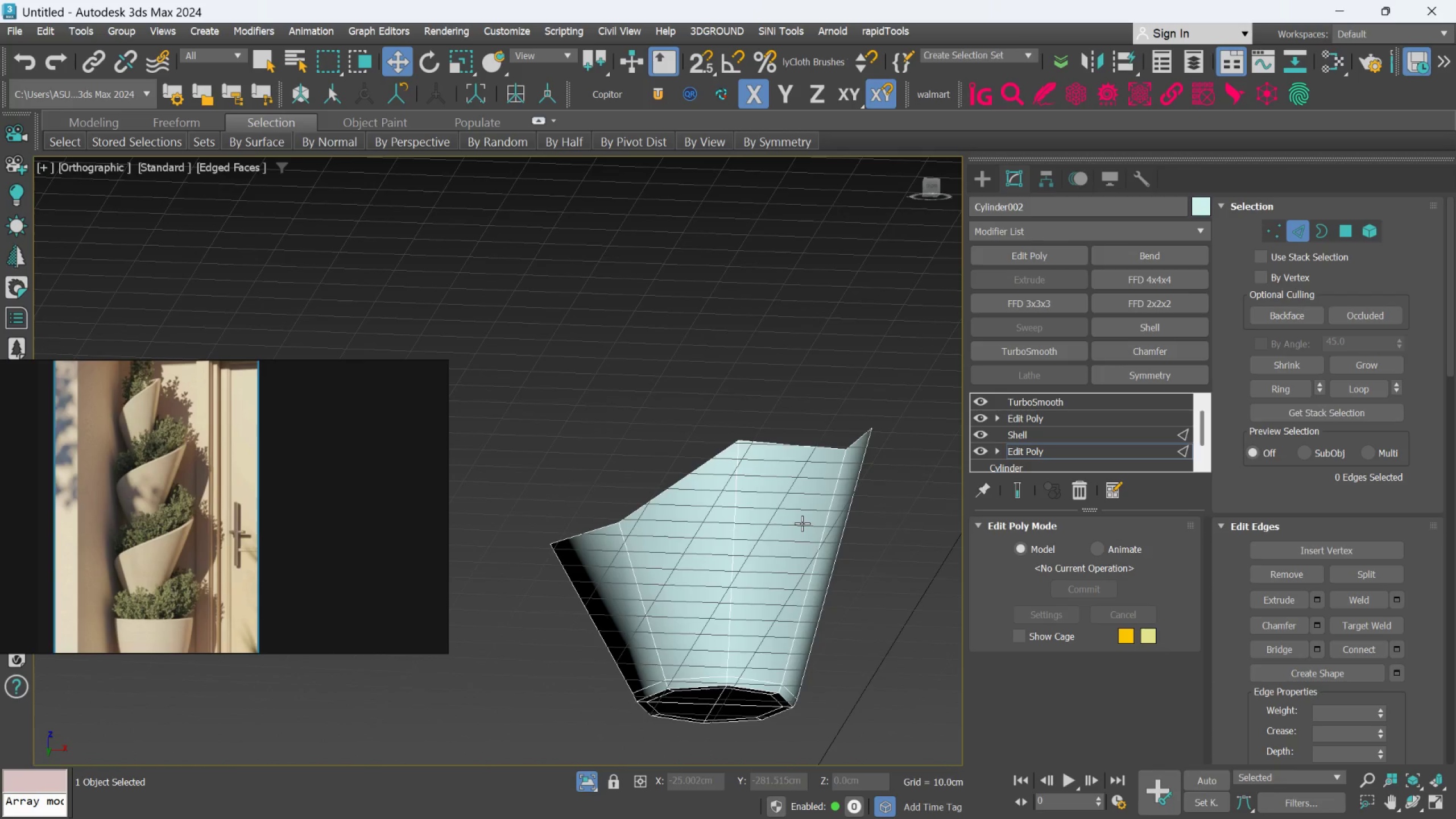 
hold_key(key=AltLeft, duration=0.41)
 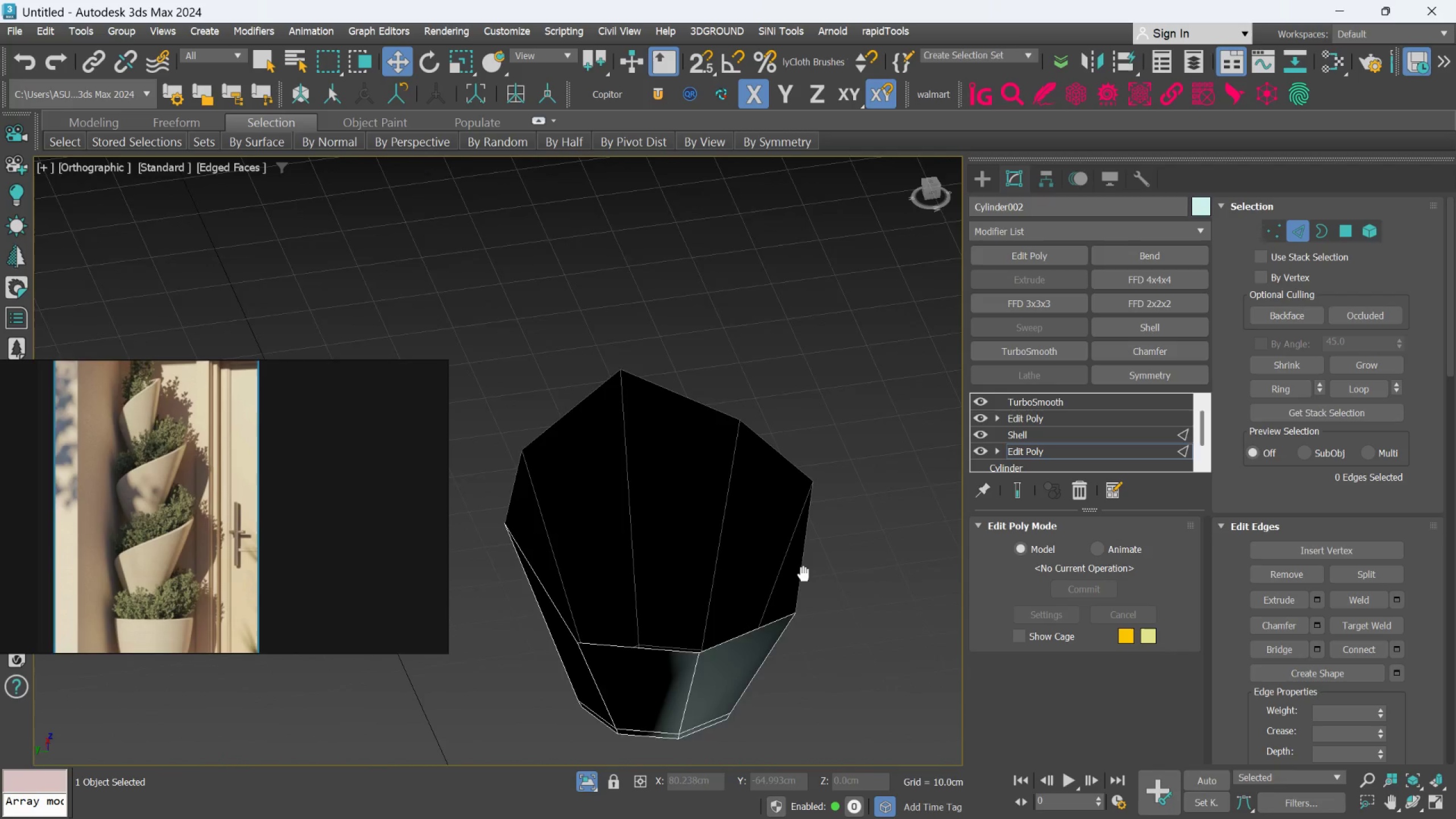 
hold_key(key=AltLeft, duration=0.95)
 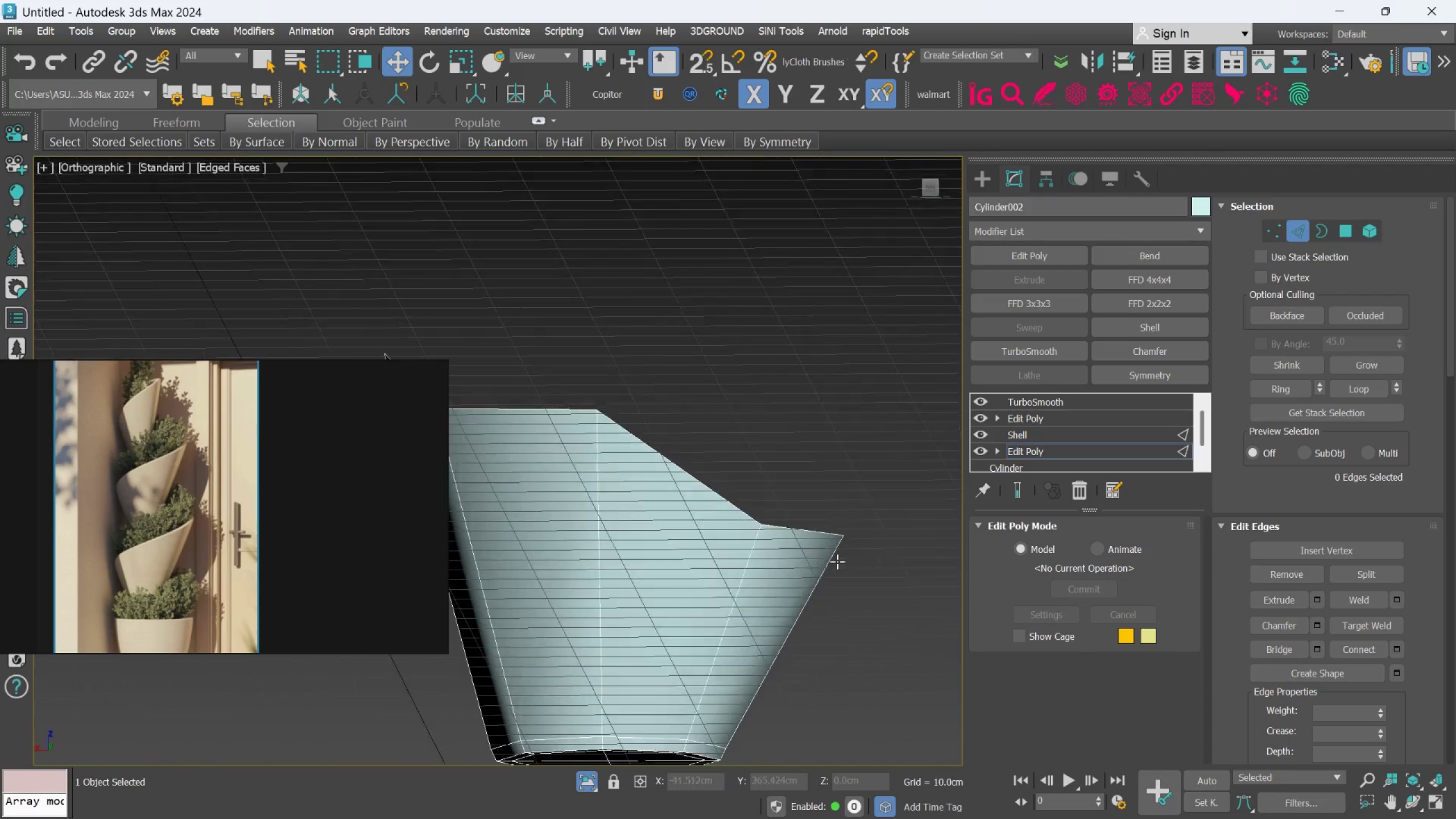 
scroll: coordinate [789, 587], scroll_direction: up, amount: 1.0
 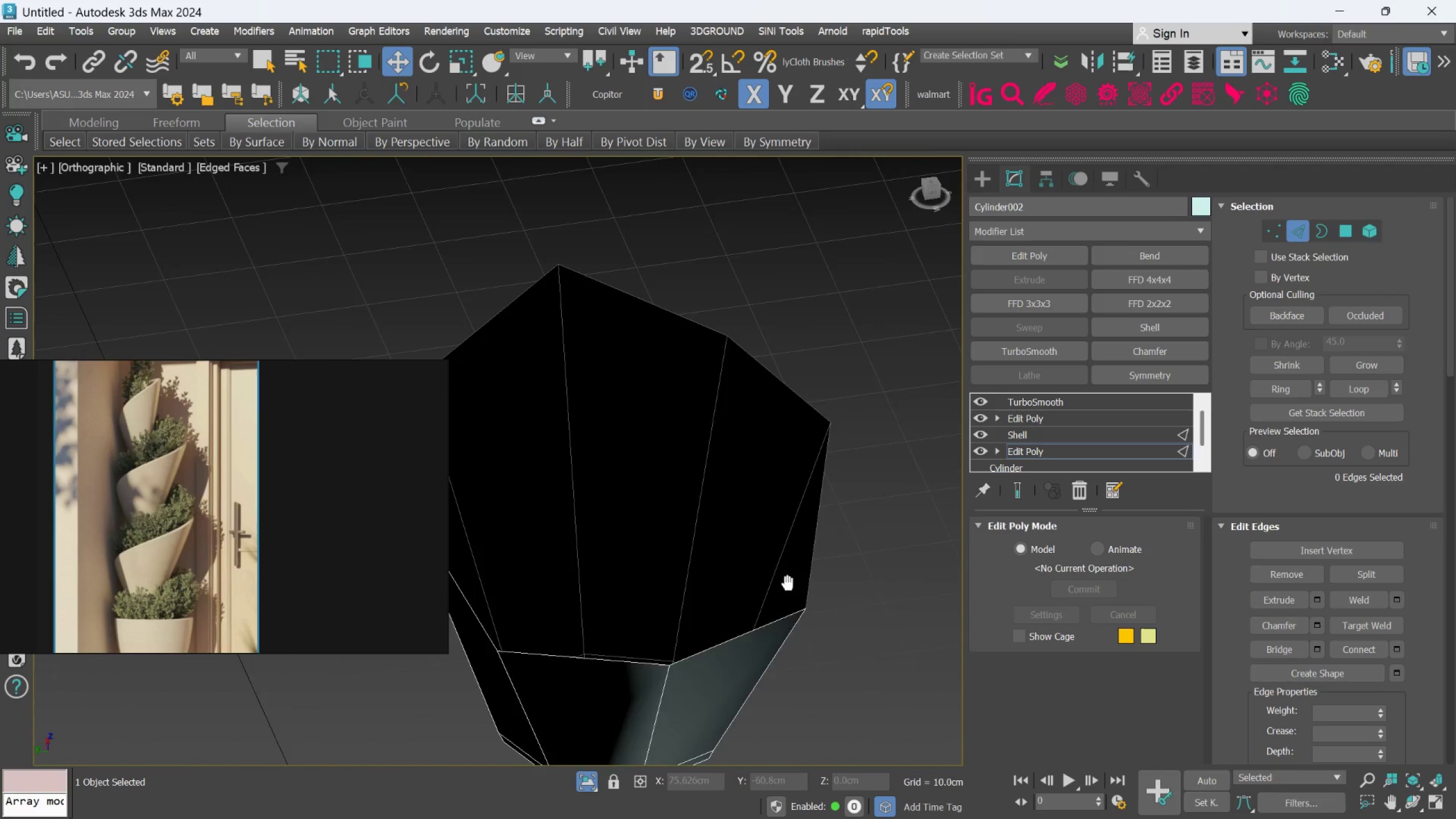 
hold_key(key=AltLeft, duration=0.75)
 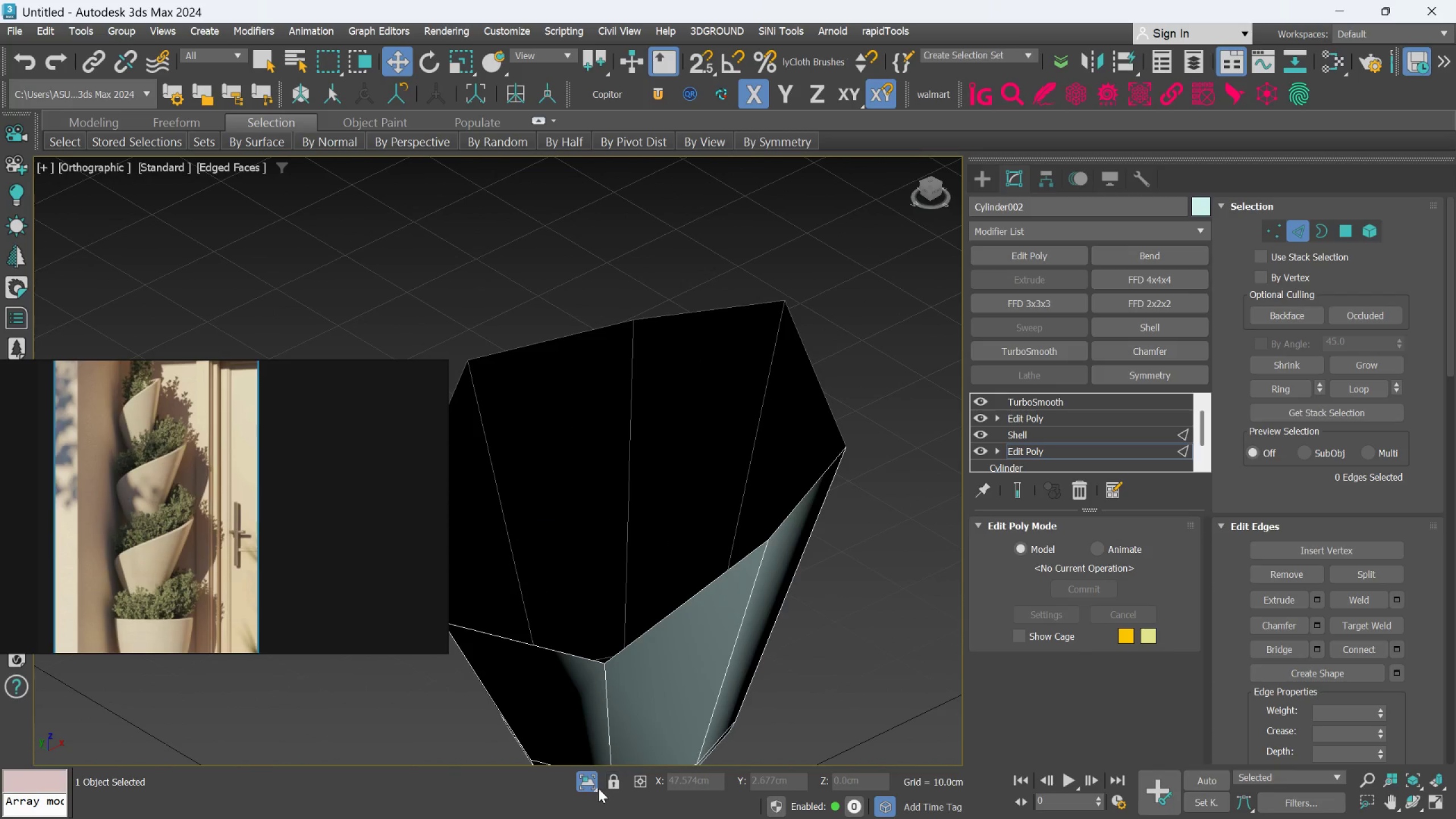 
left_click([589, 787])
 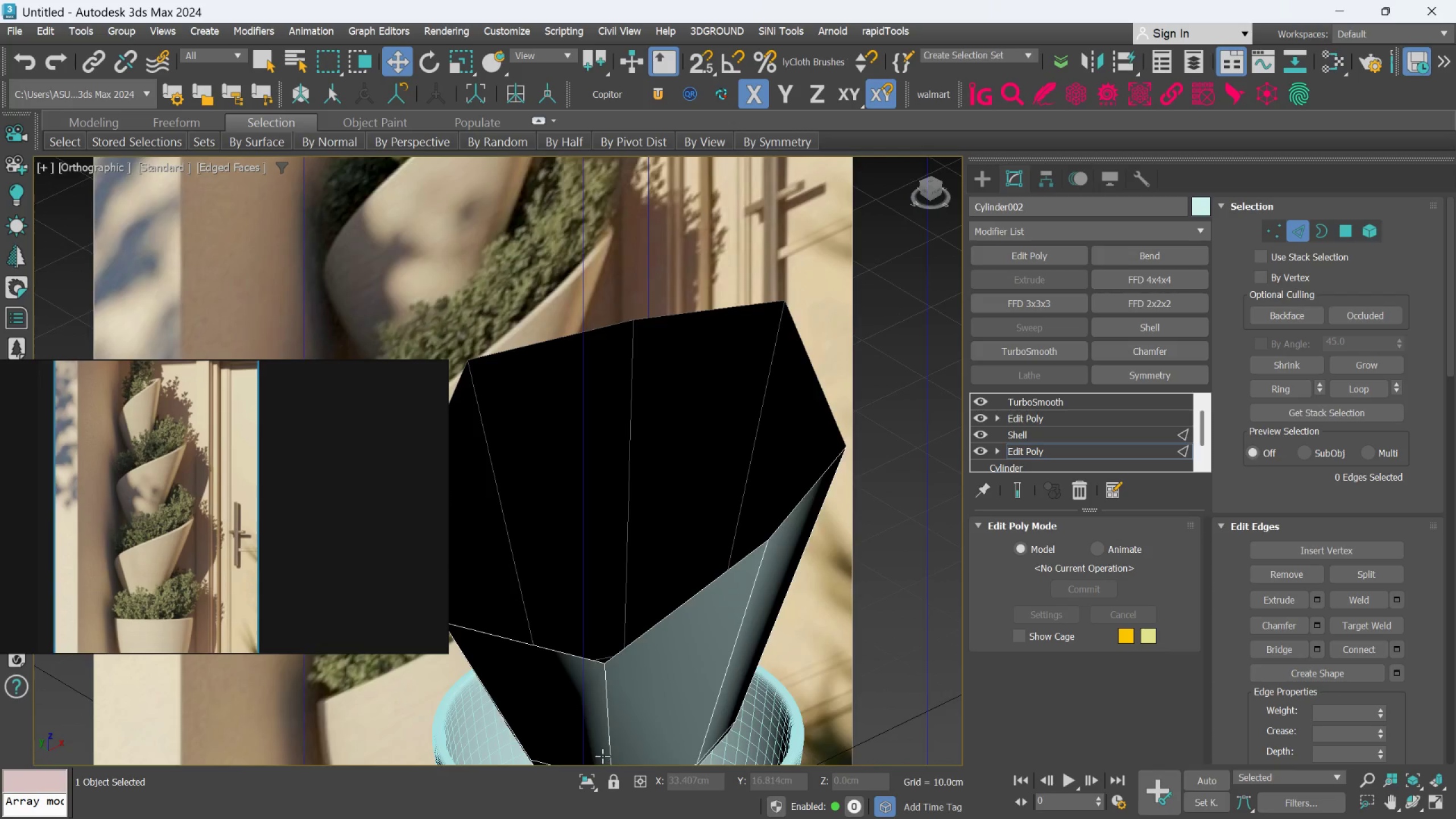 
key(Alt+AltLeft)
 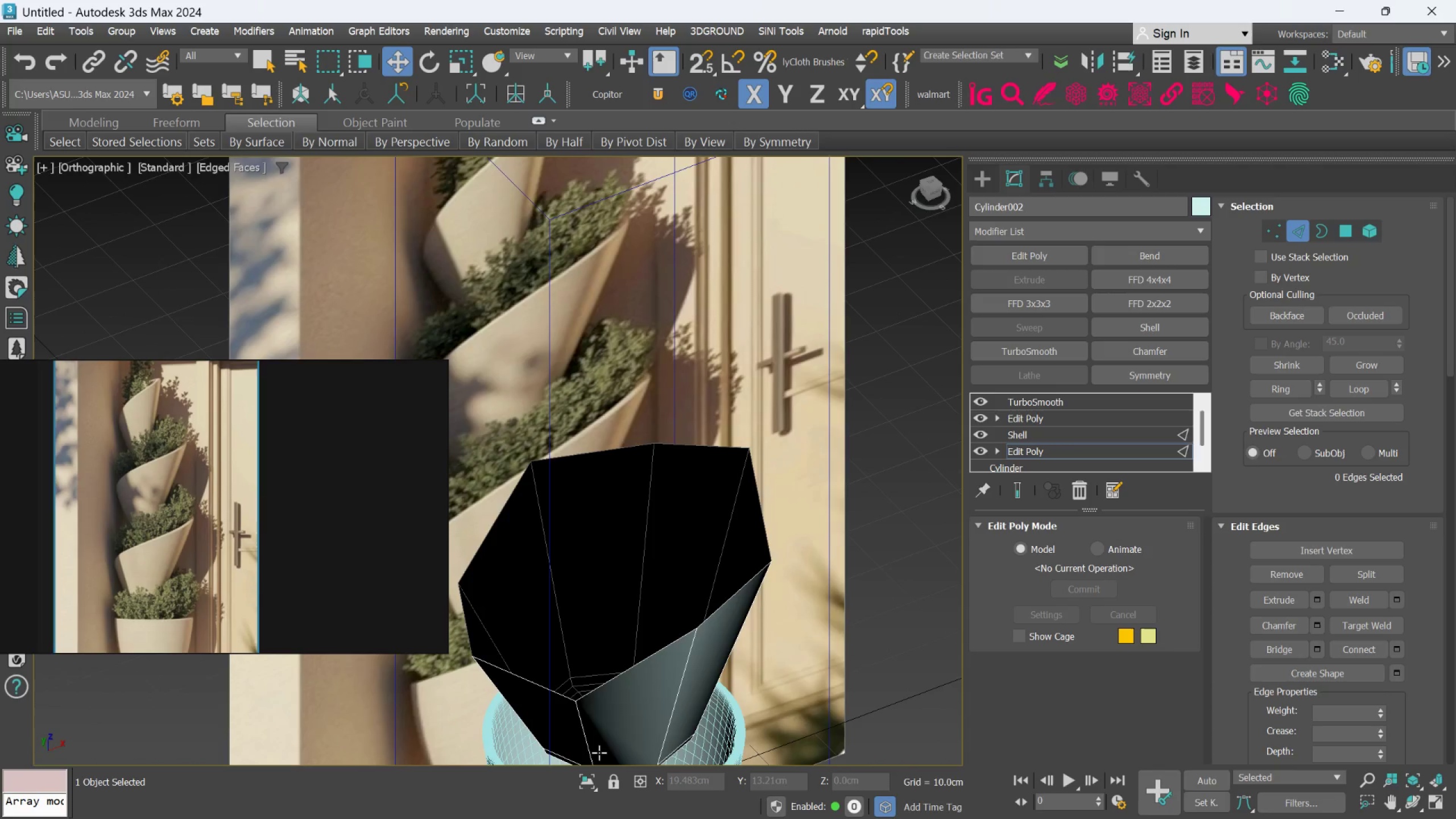 
scroll: coordinate [602, 756], scroll_direction: down, amount: 1.0
 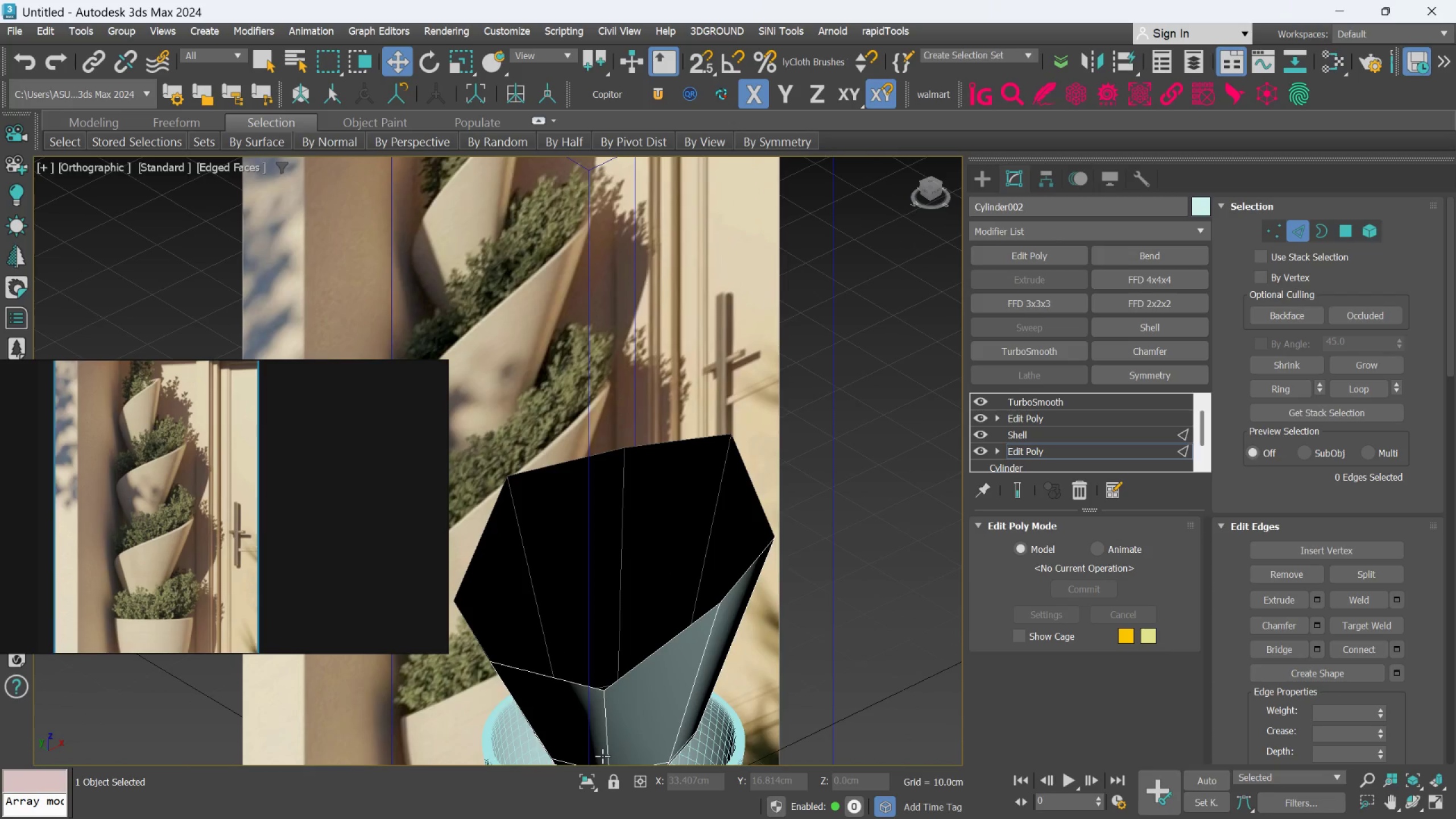 
key(F)
 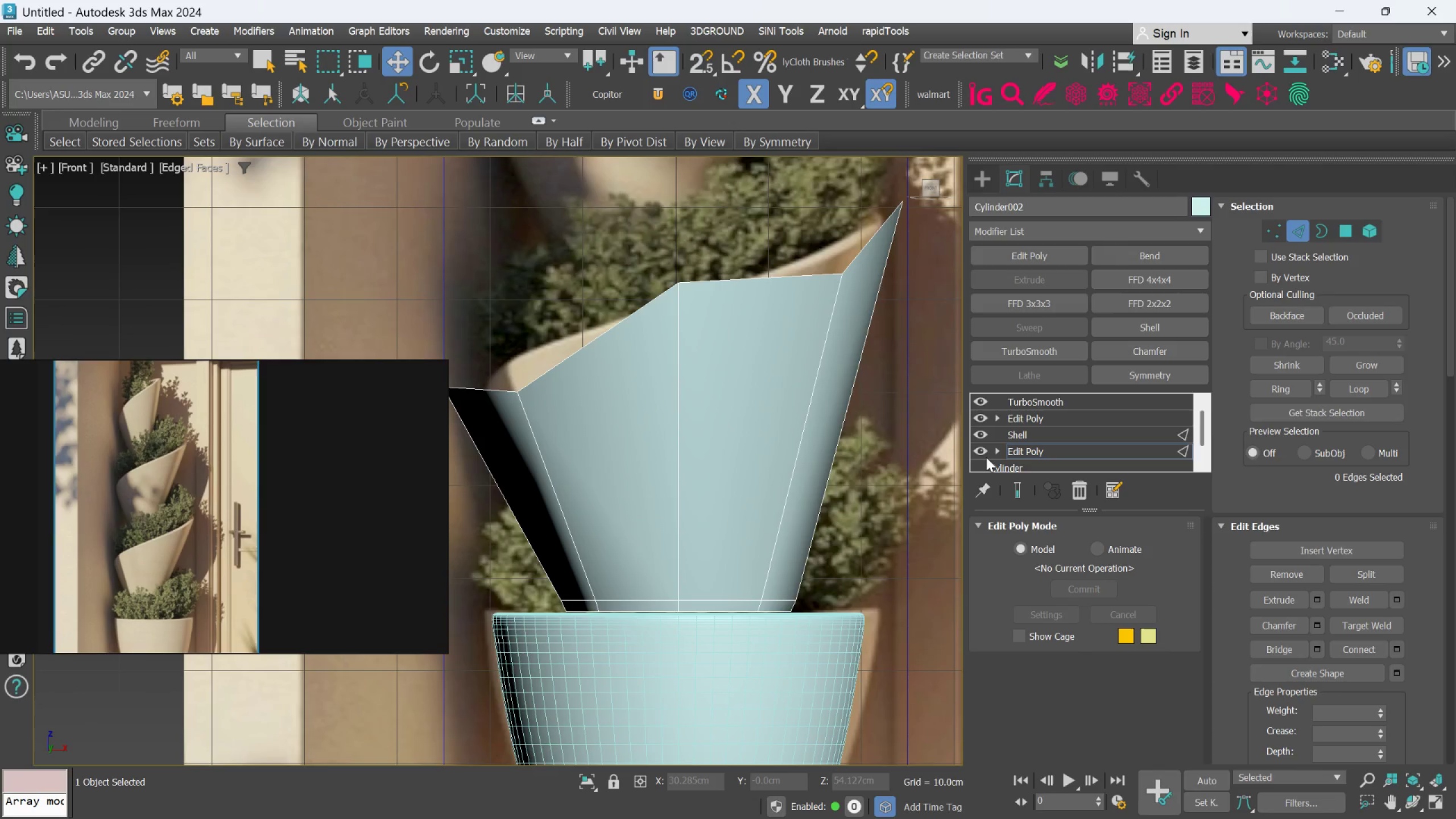 
left_click([1026, 483])
 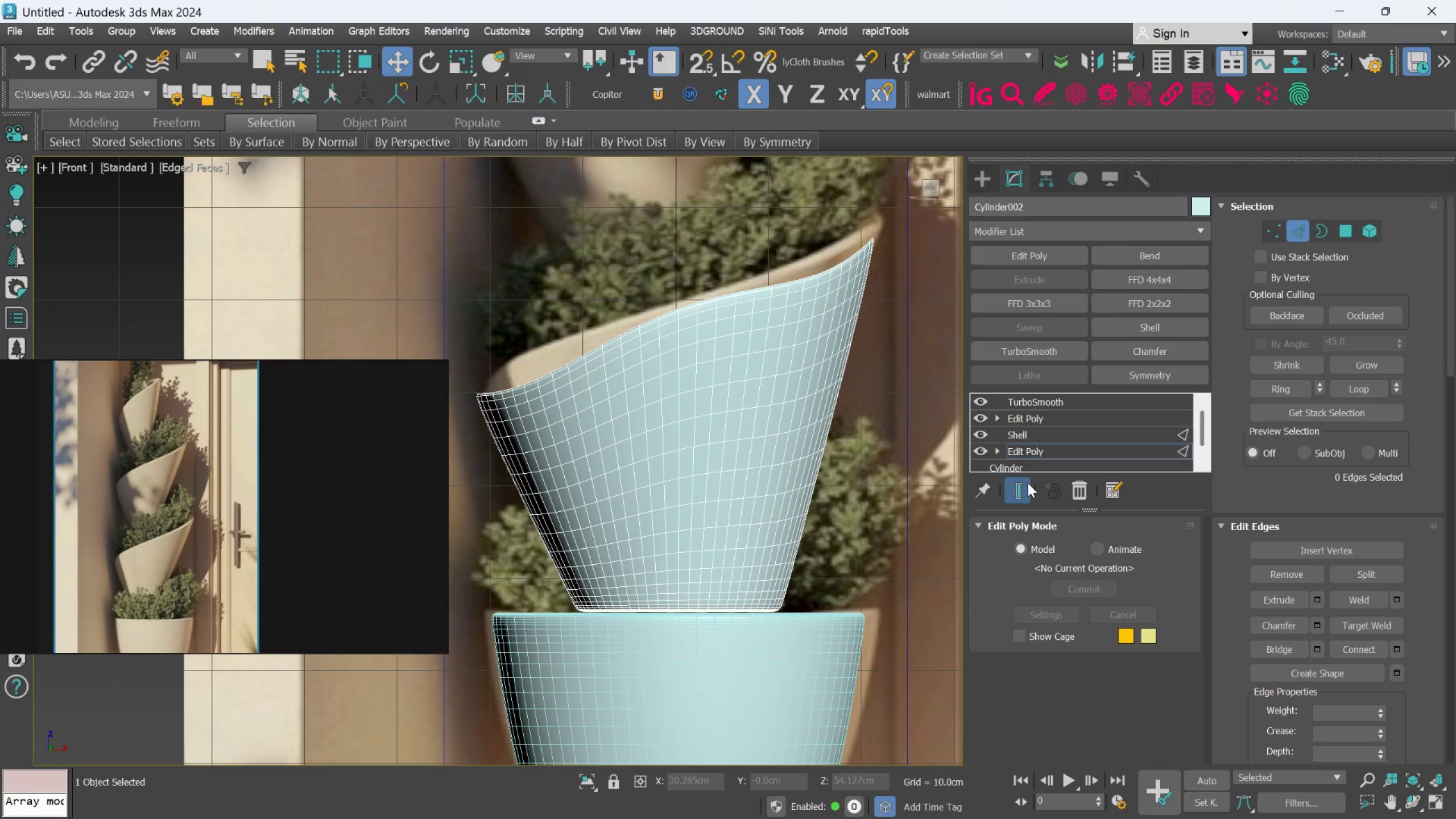 
double_click([1028, 483])
 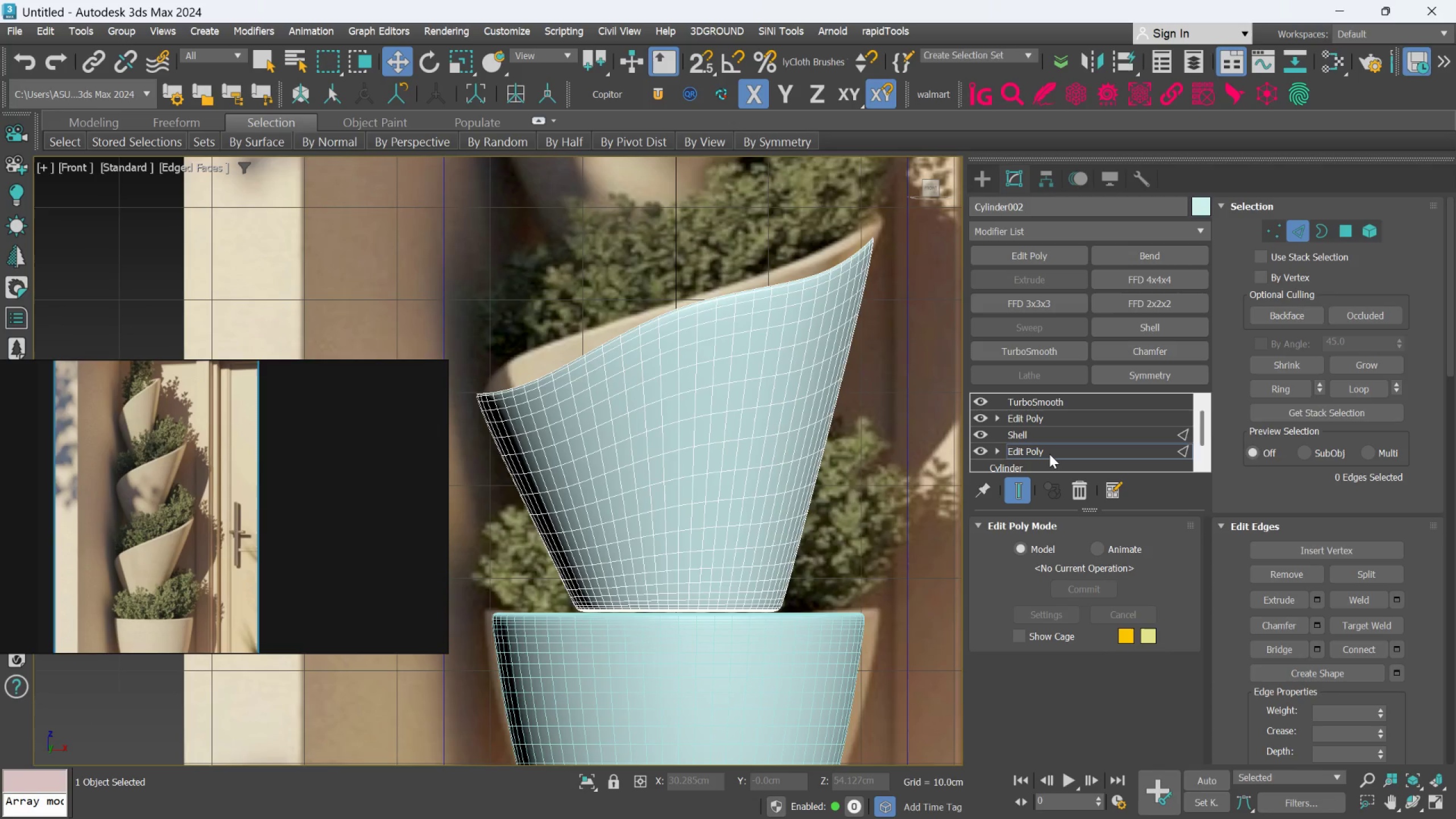 
wait(5.06)
 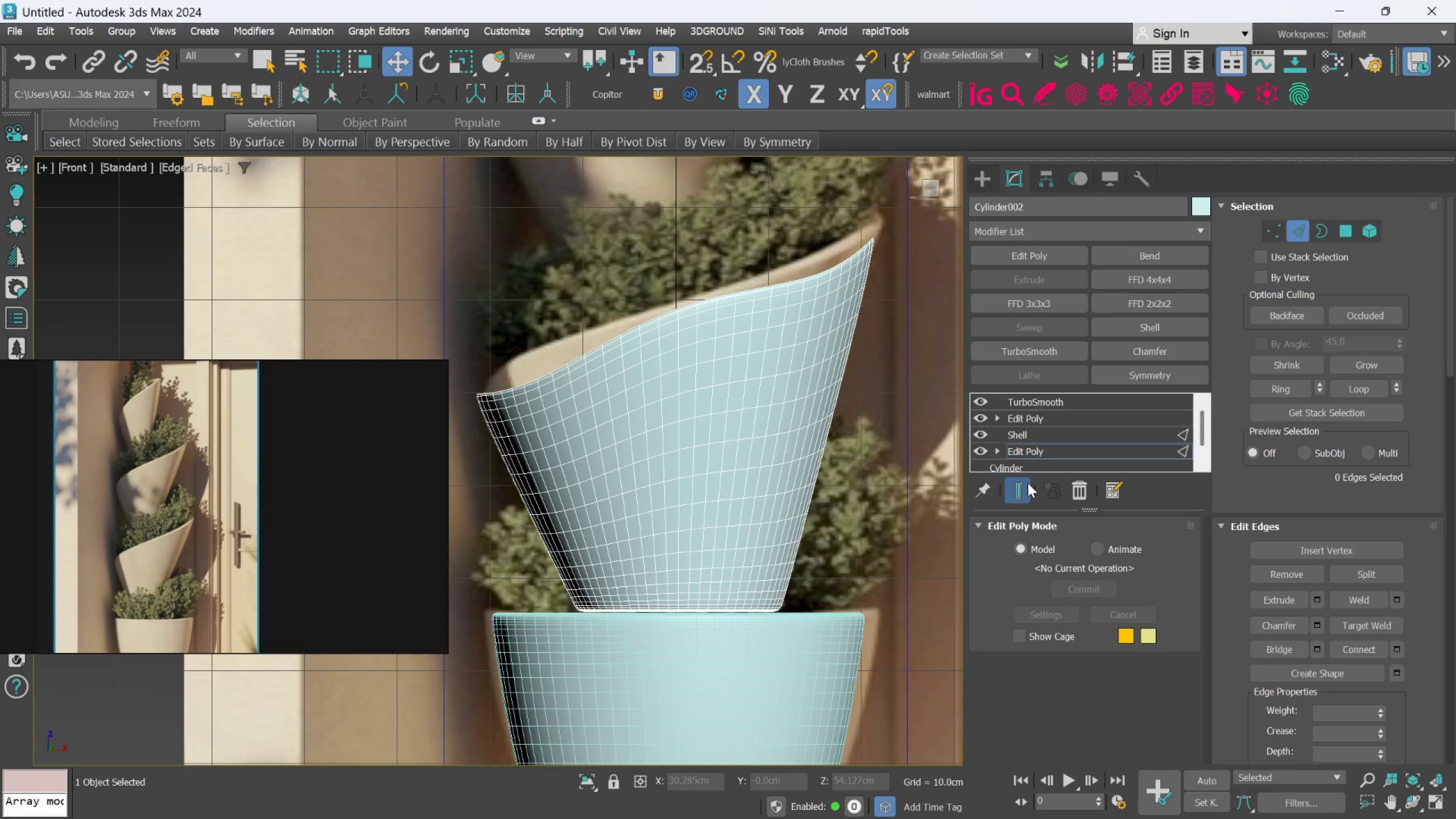 
left_click([1012, 488])
 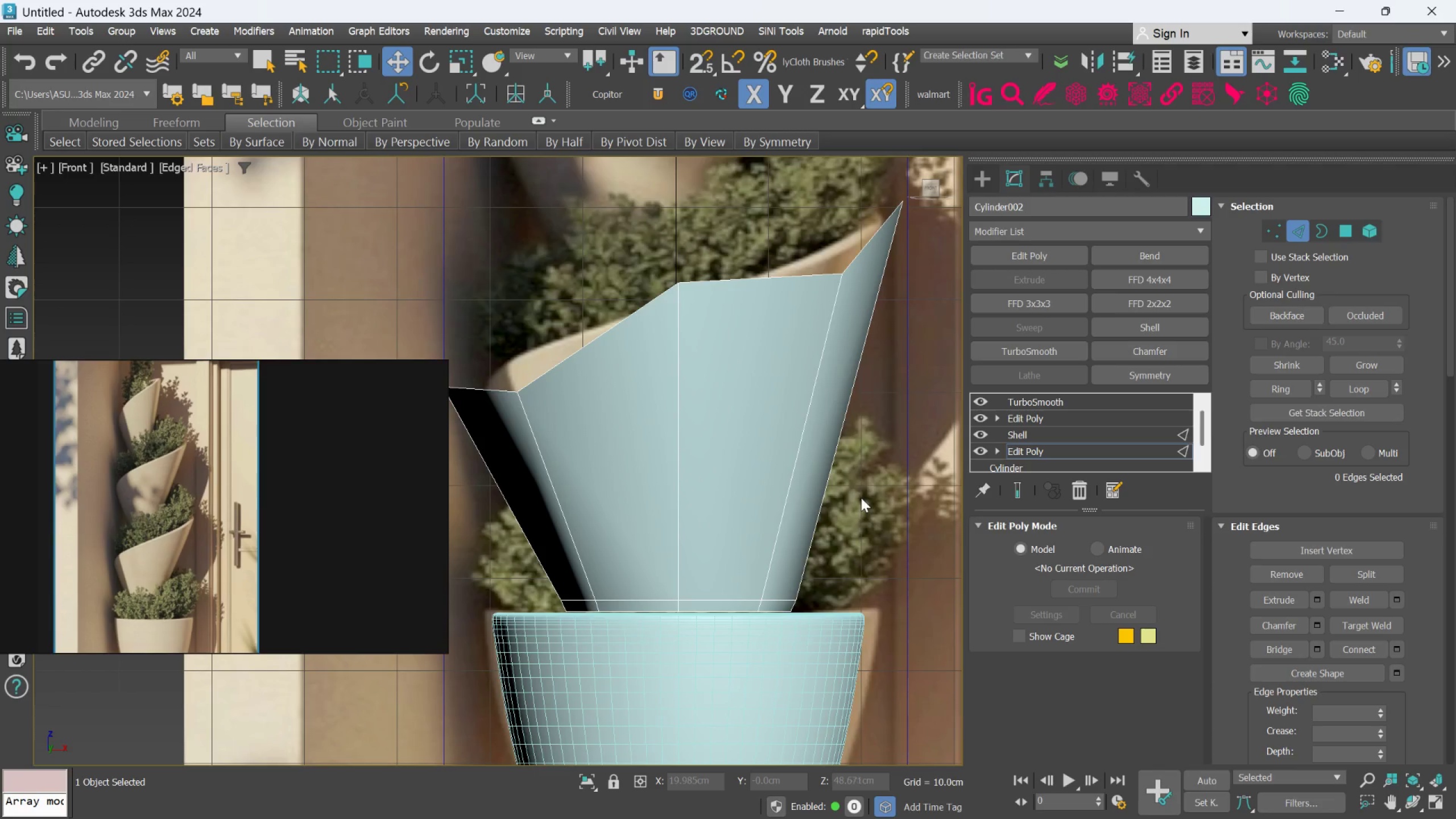 
key(Alt+1)
 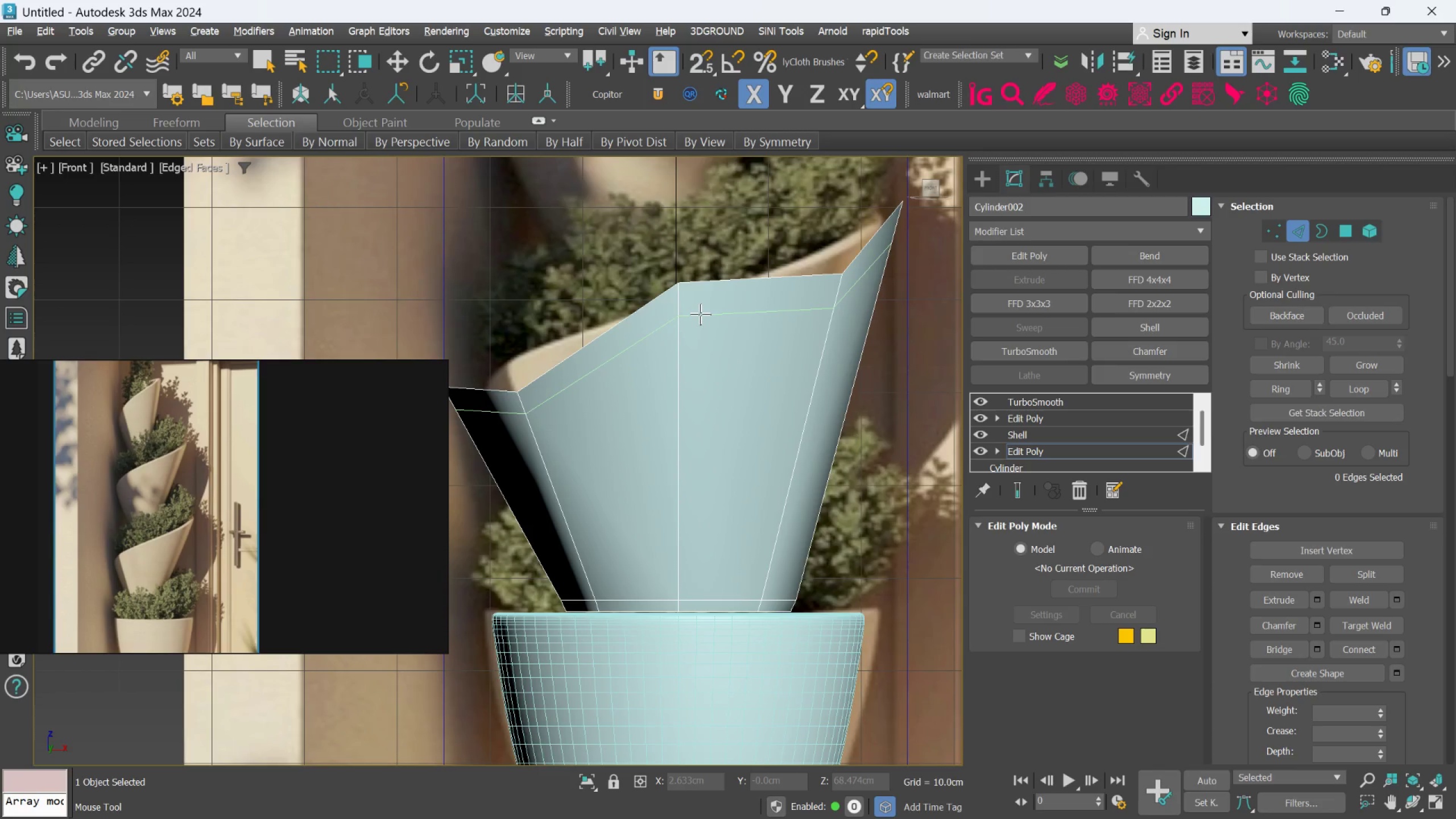 
left_click([700, 314])
 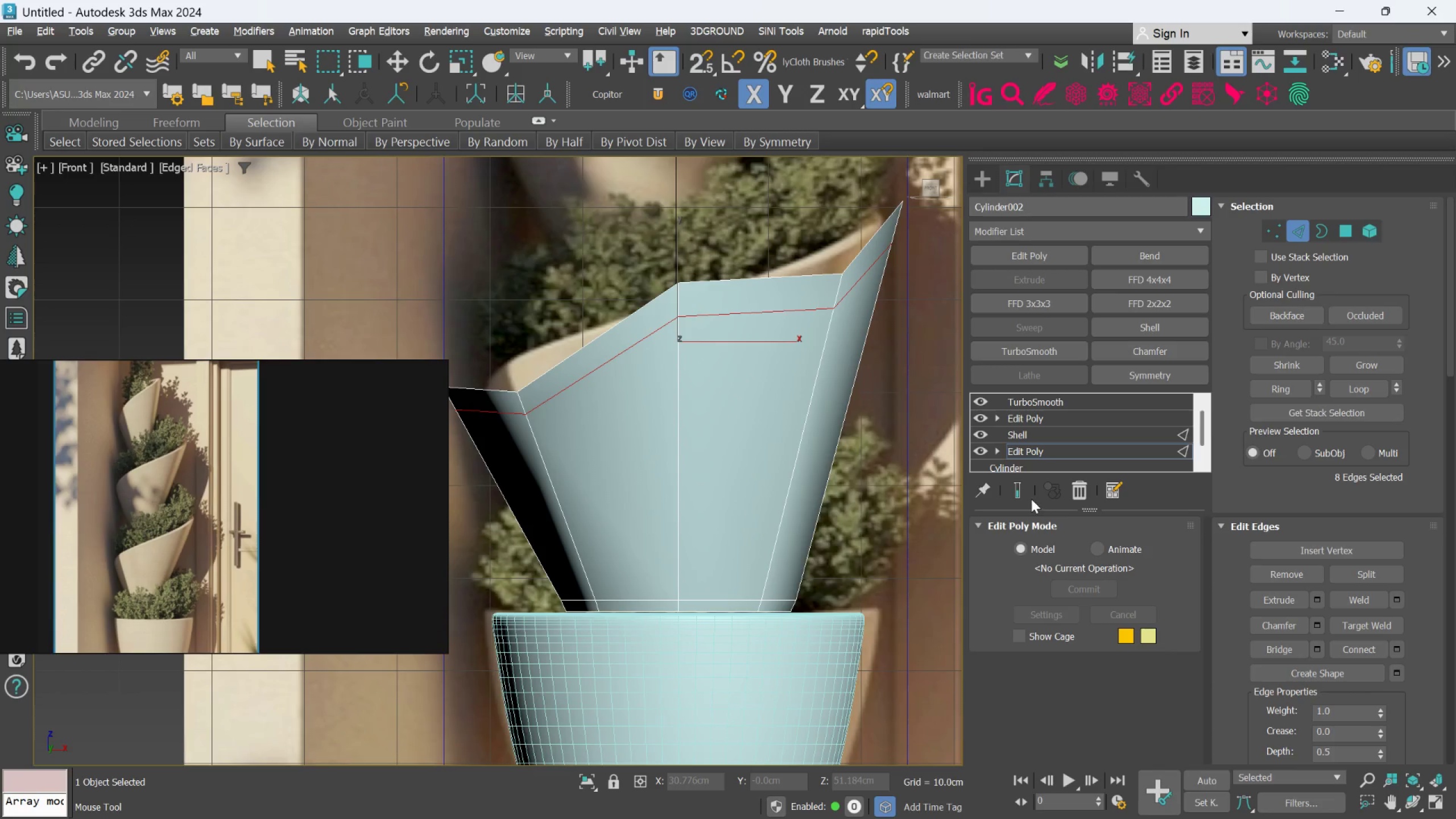 
left_click([1023, 491])
 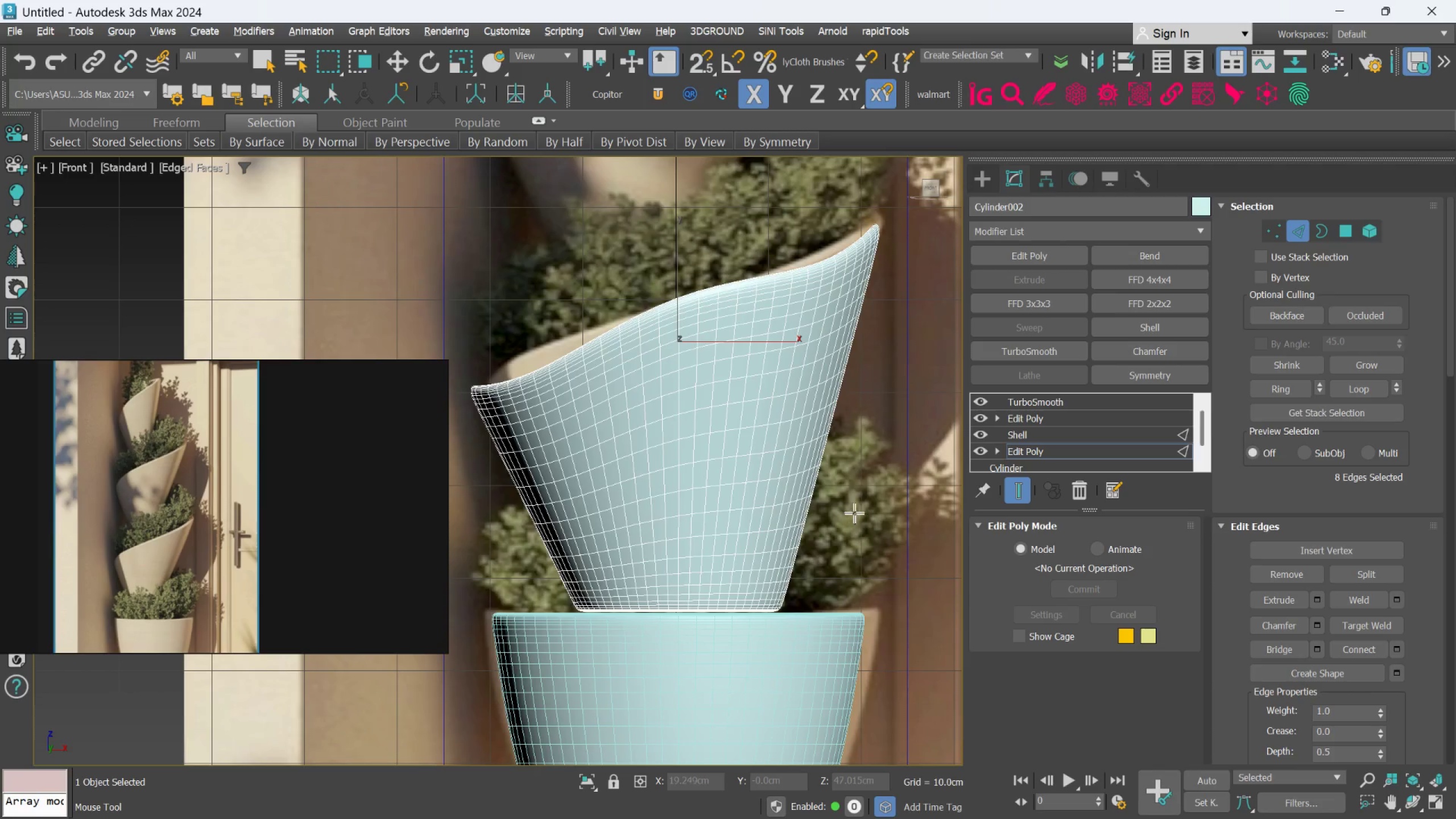 
hold_key(key=AltLeft, duration=3.73)
 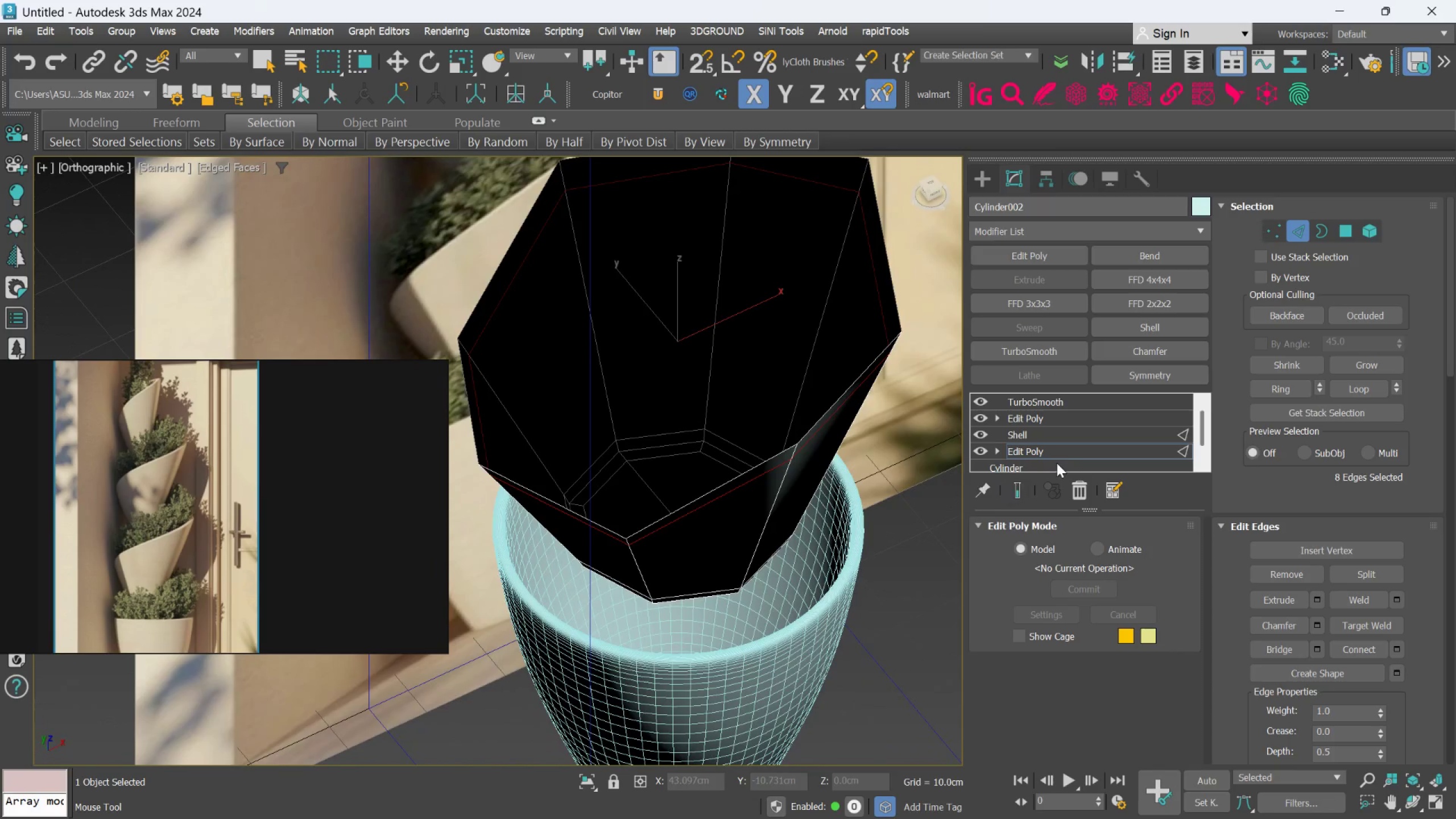 
left_click([1060, 451])
 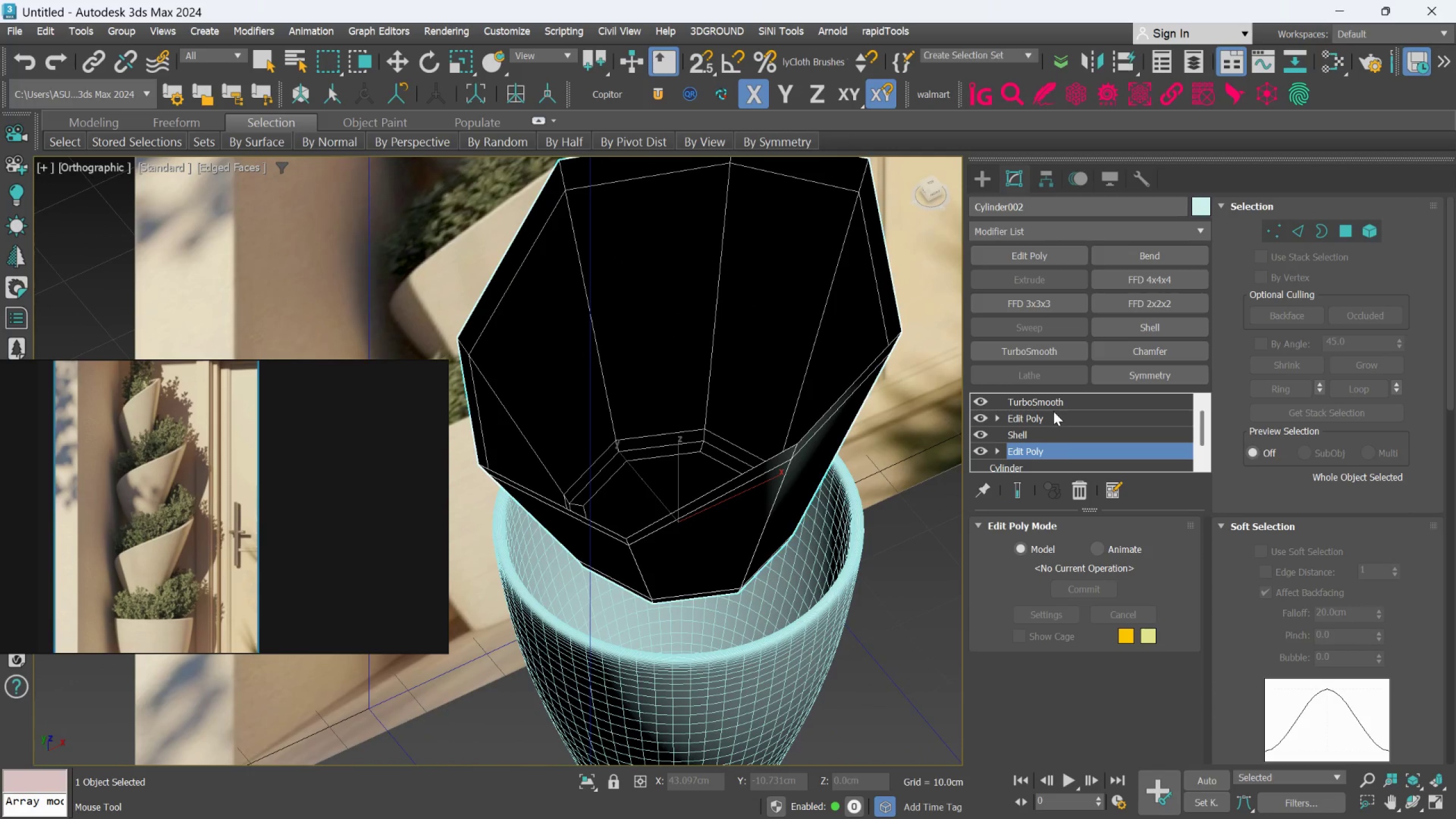 
left_click([1051, 411])
 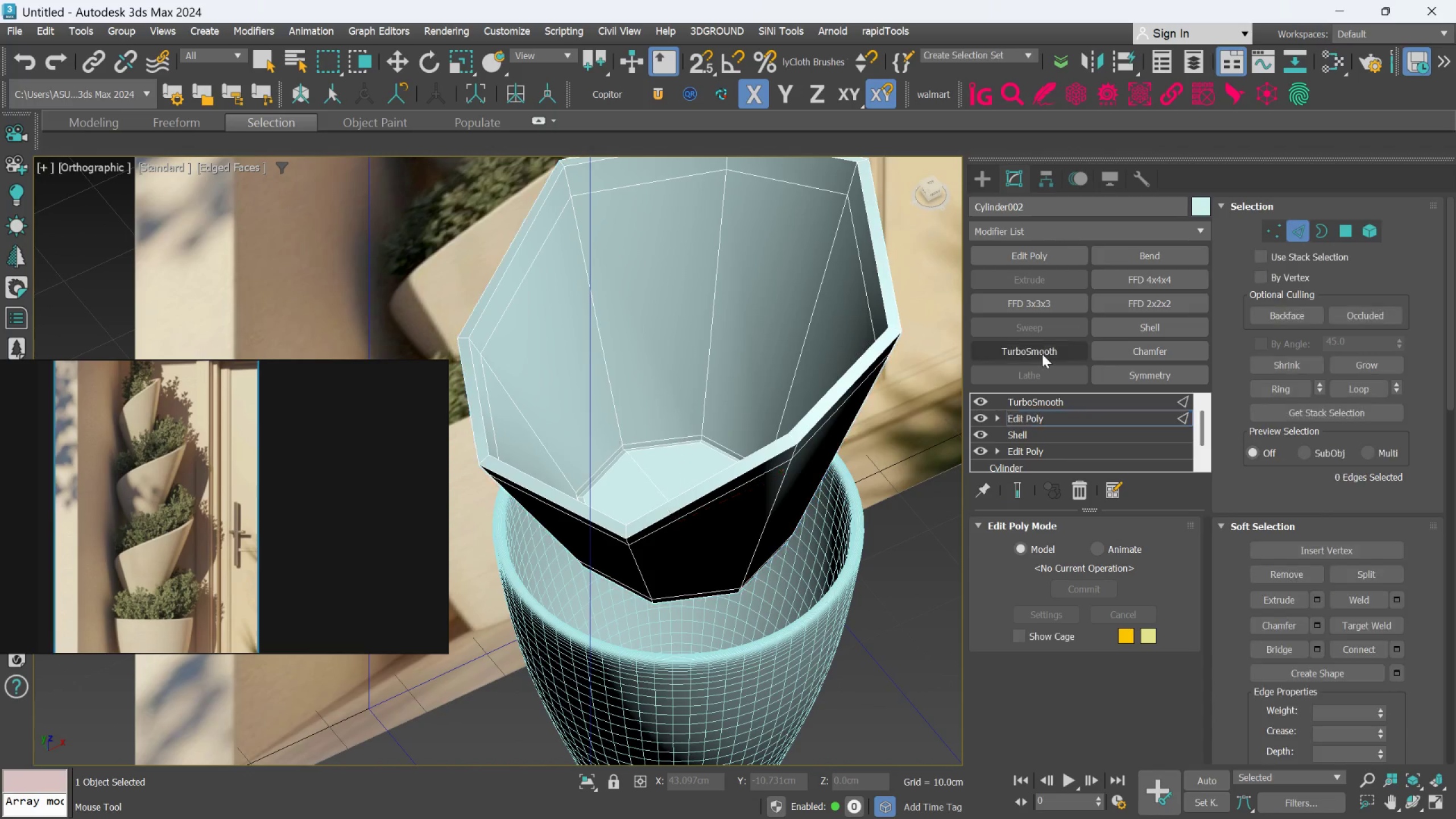 
scroll: coordinate [902, 300], scroll_direction: up, amount: 3.0
 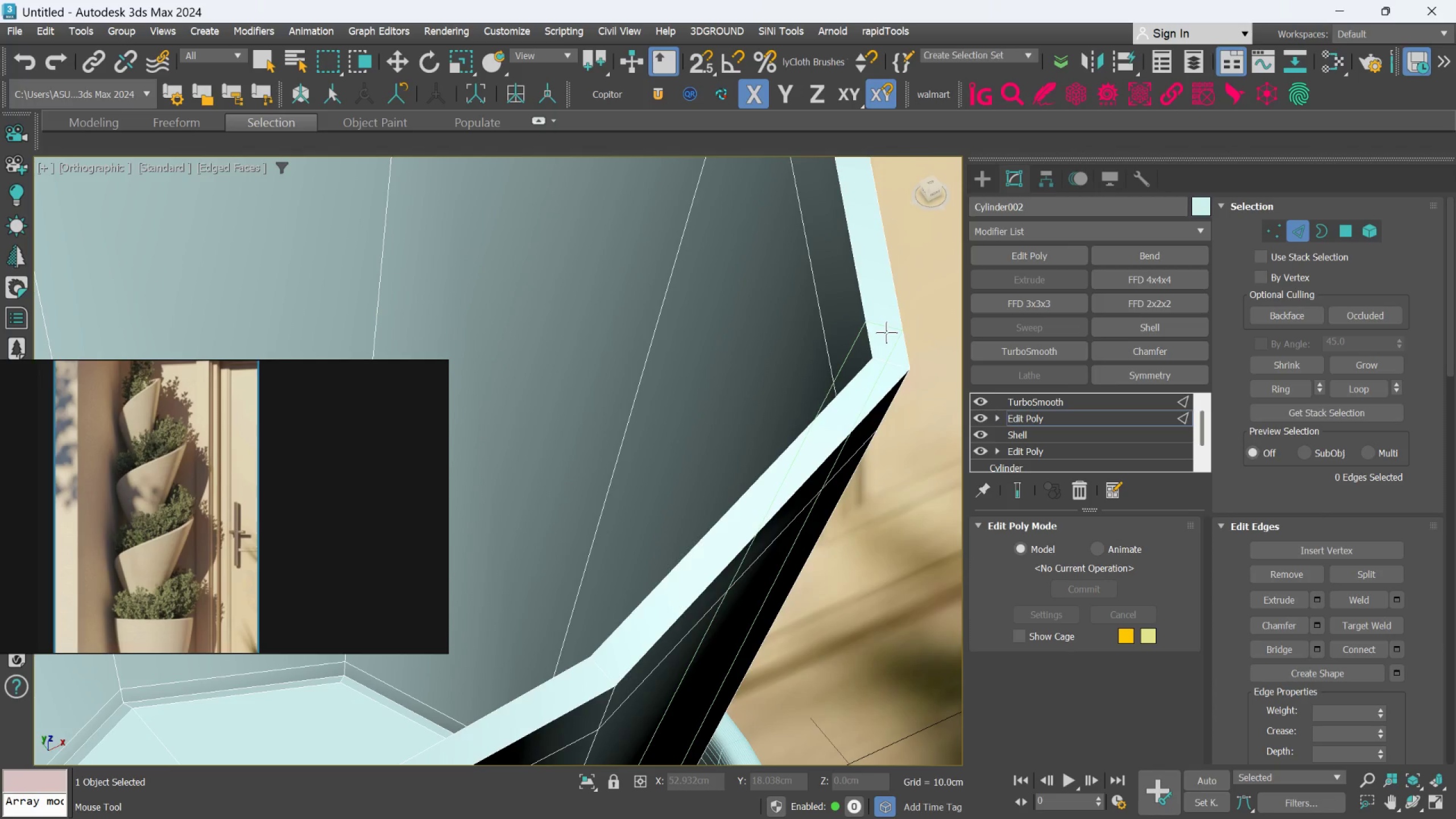 
key(Alt+1)
 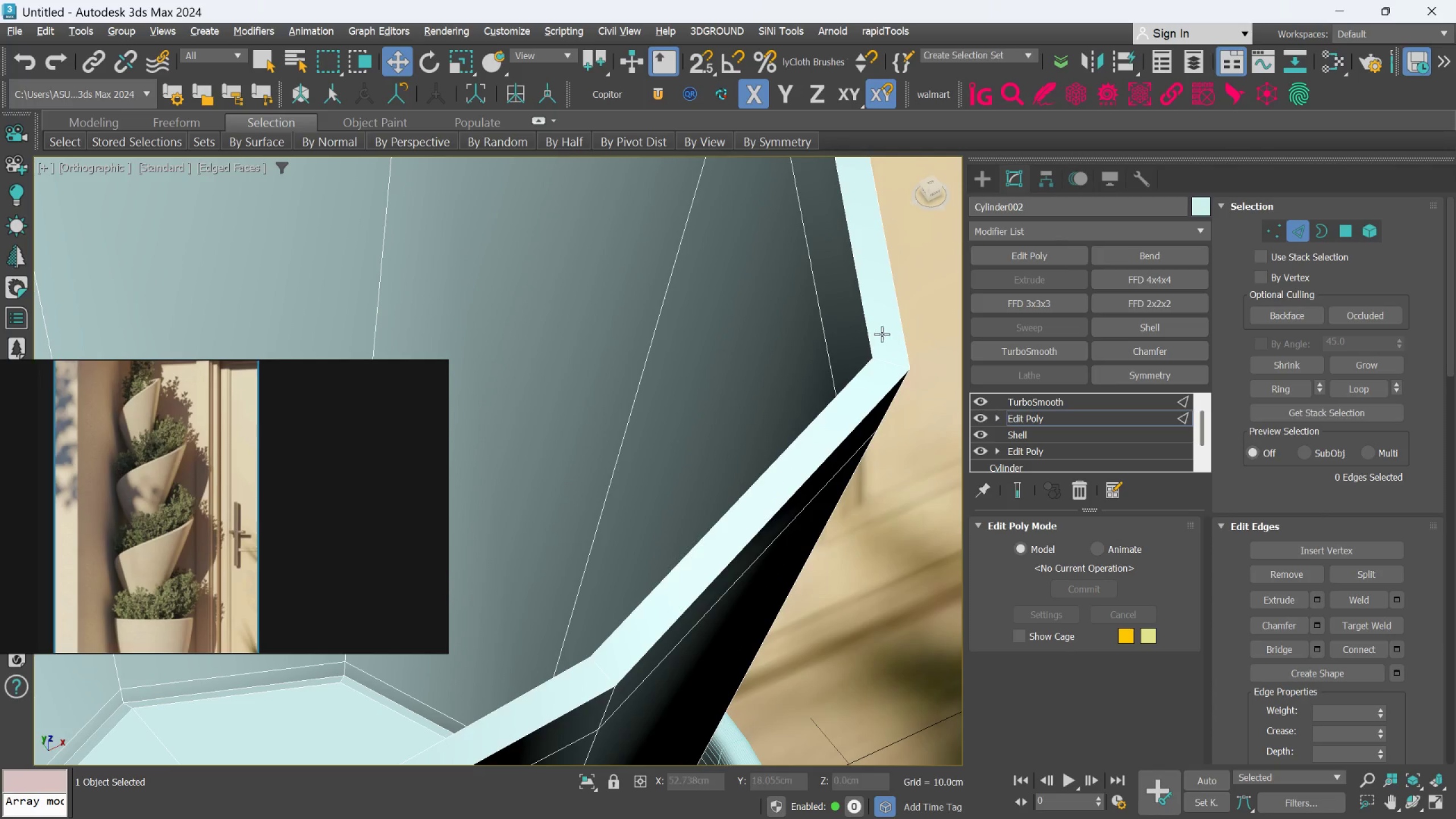 
scroll: coordinate [882, 338], scroll_direction: up, amount: 1.0
 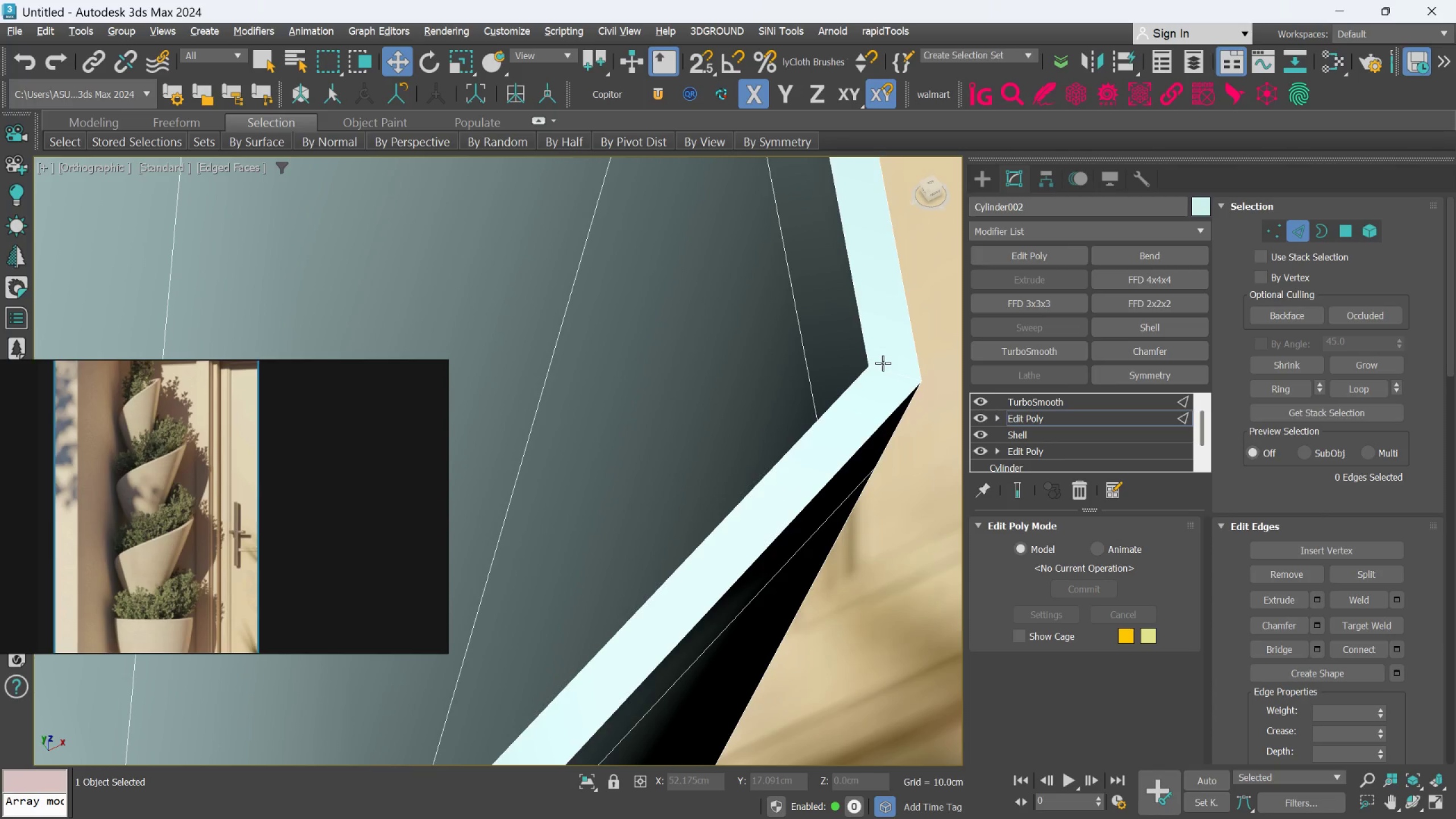 
left_click([884, 363])
 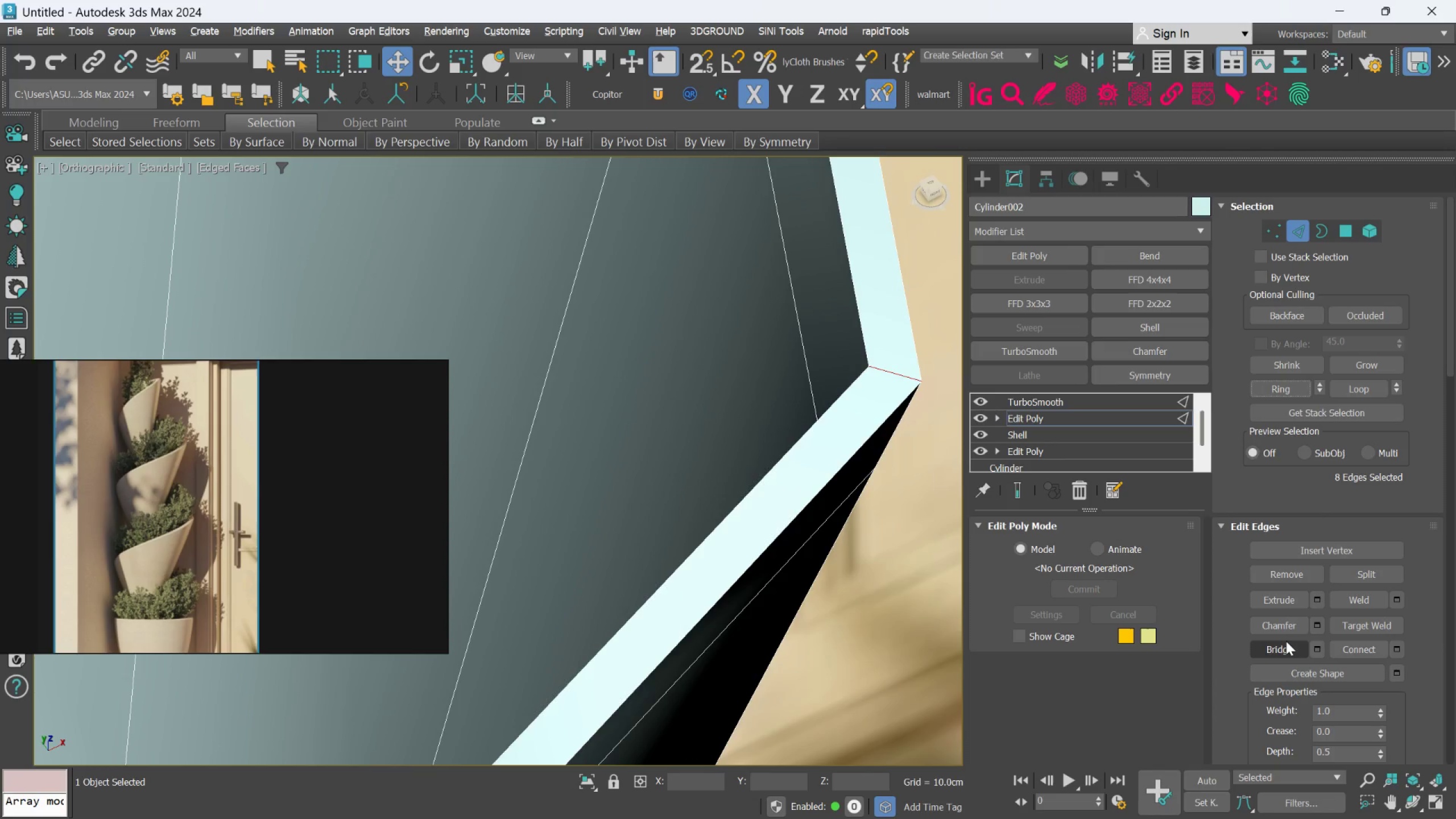 
left_click([1346, 642])
 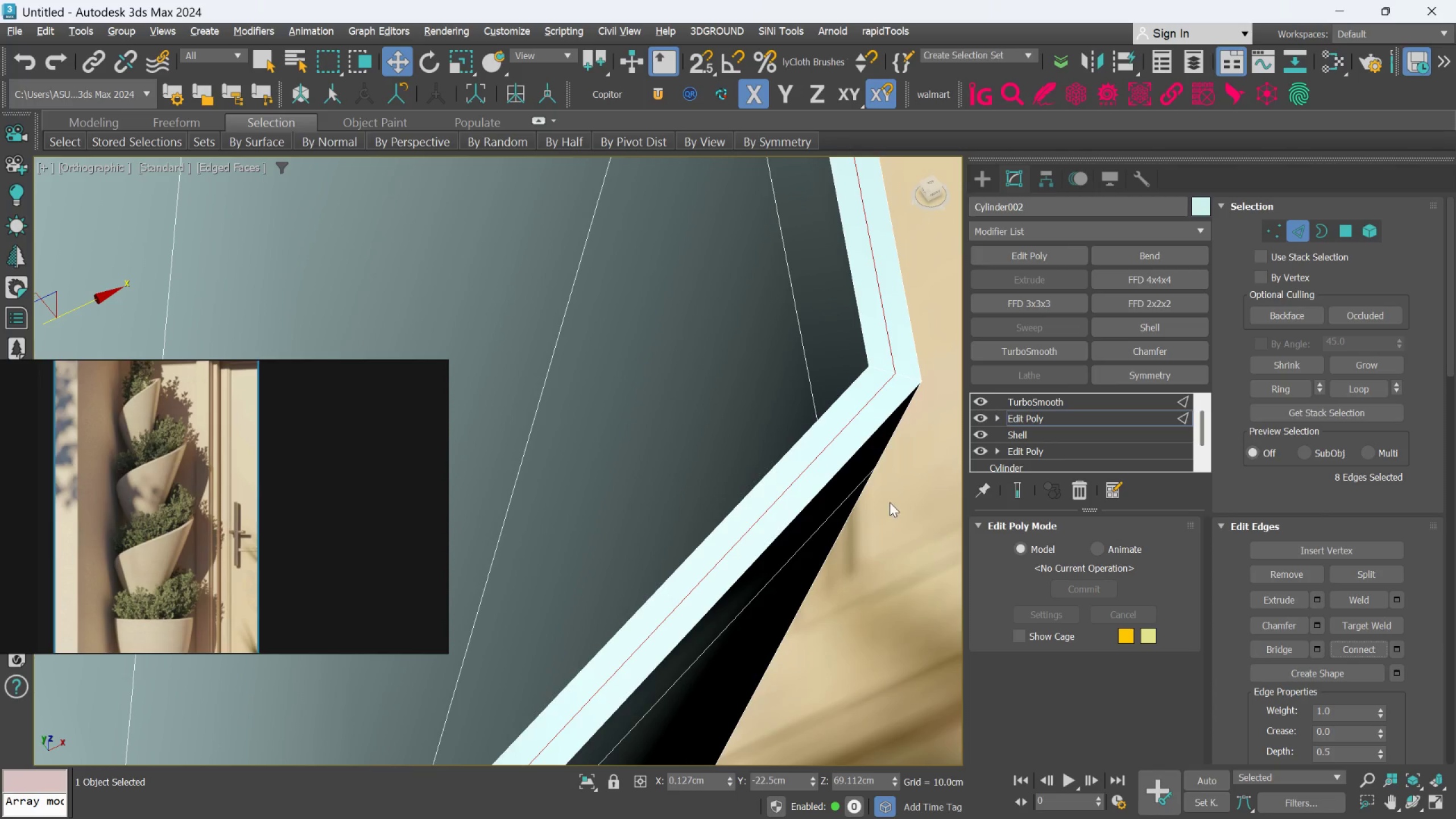 
scroll: coordinate [889, 502], scroll_direction: down, amount: 6.0
 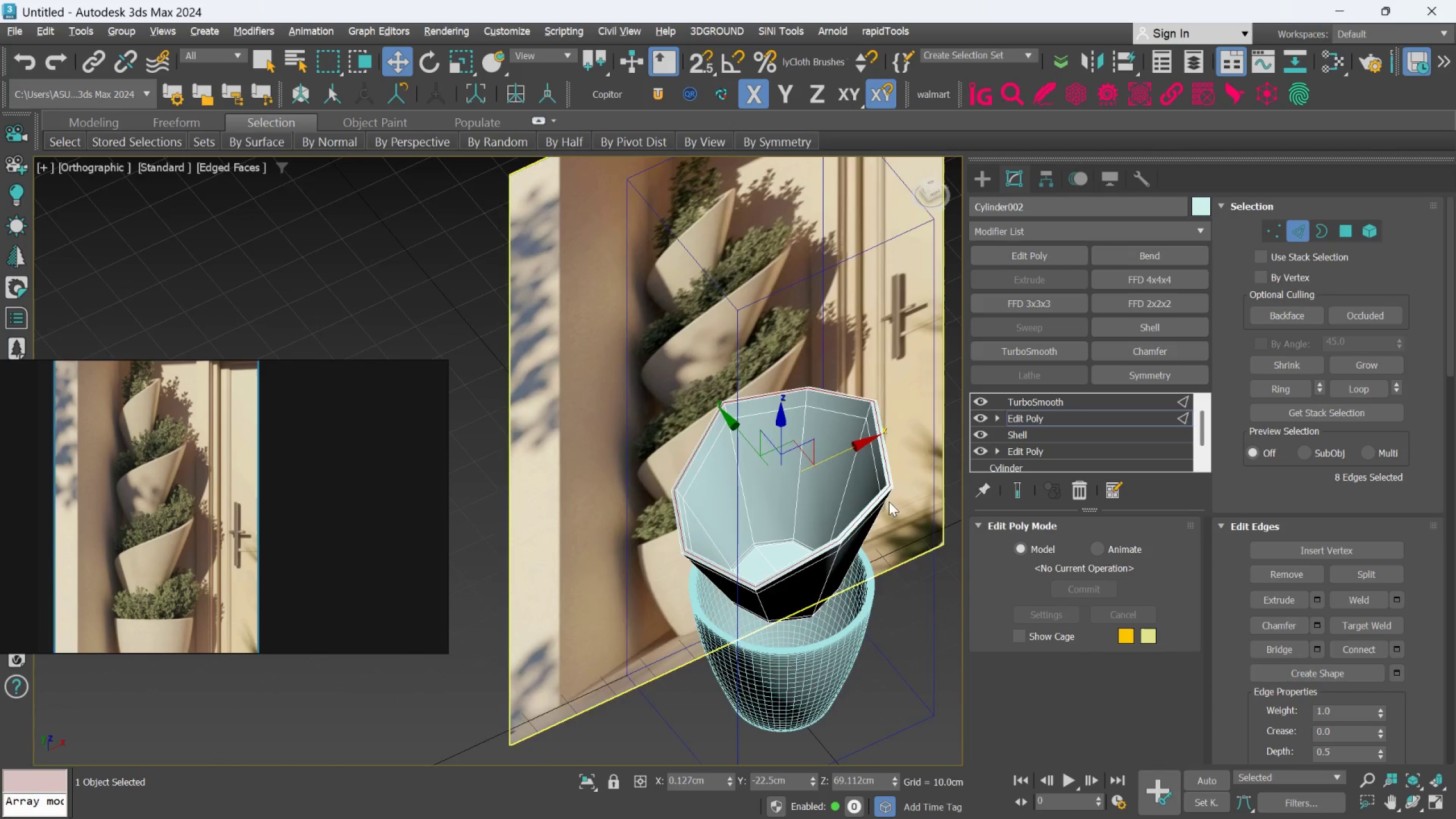 
hold_key(key=AltLeft, duration=0.62)
 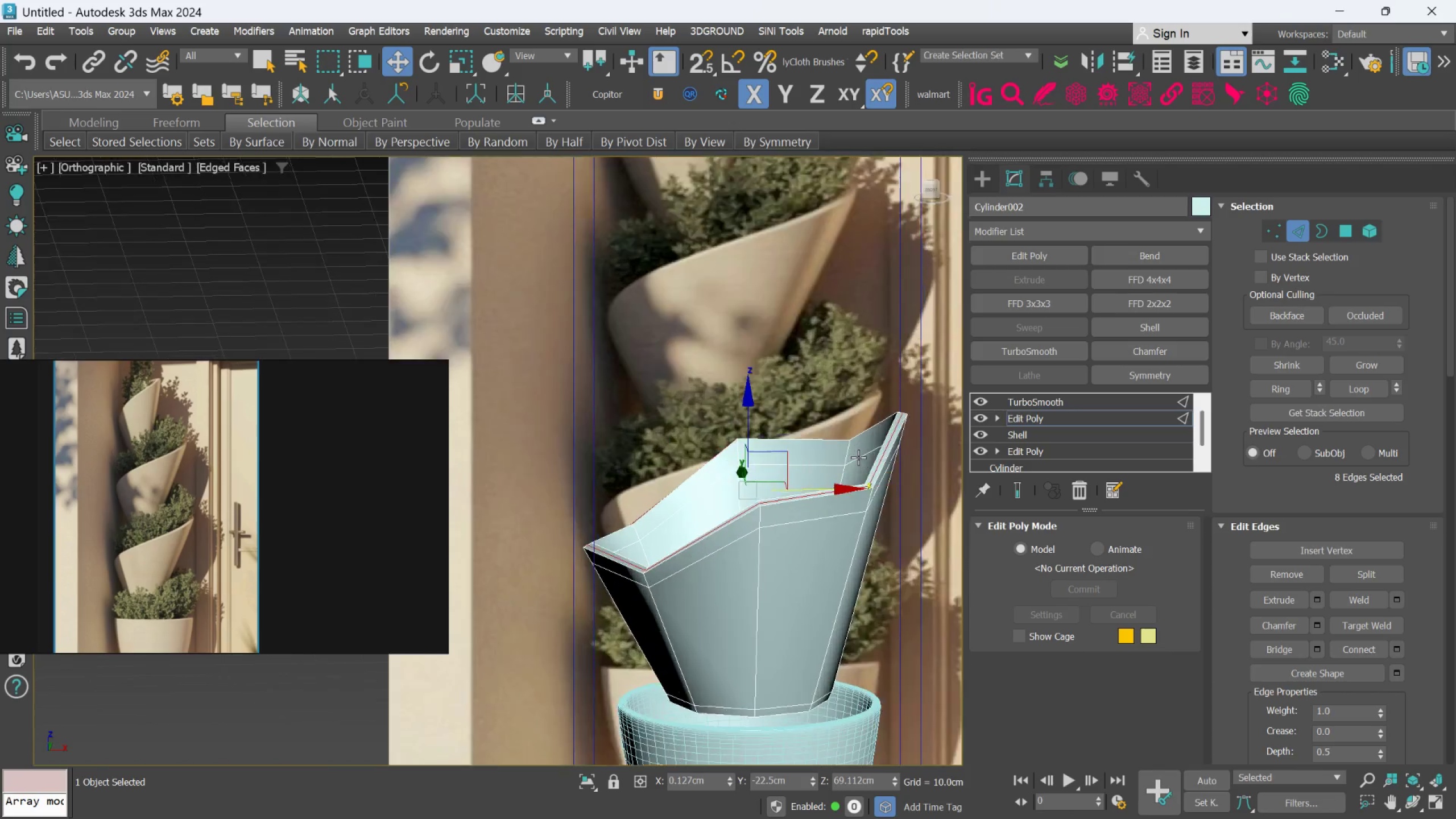 
hold_key(key=AltLeft, duration=0.47)
 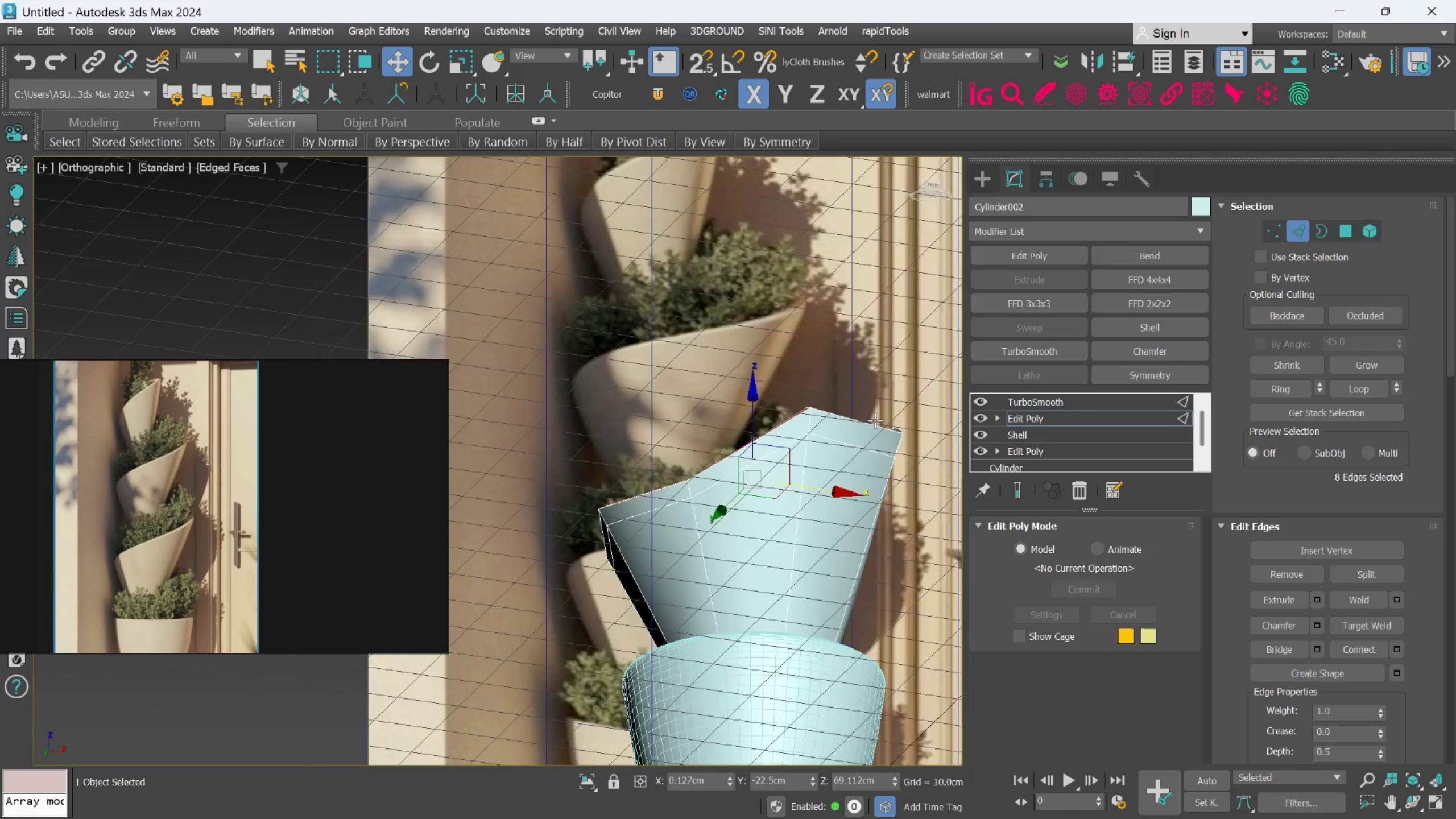 
scroll: coordinate [858, 457], scroll_direction: up, amount: 2.0
 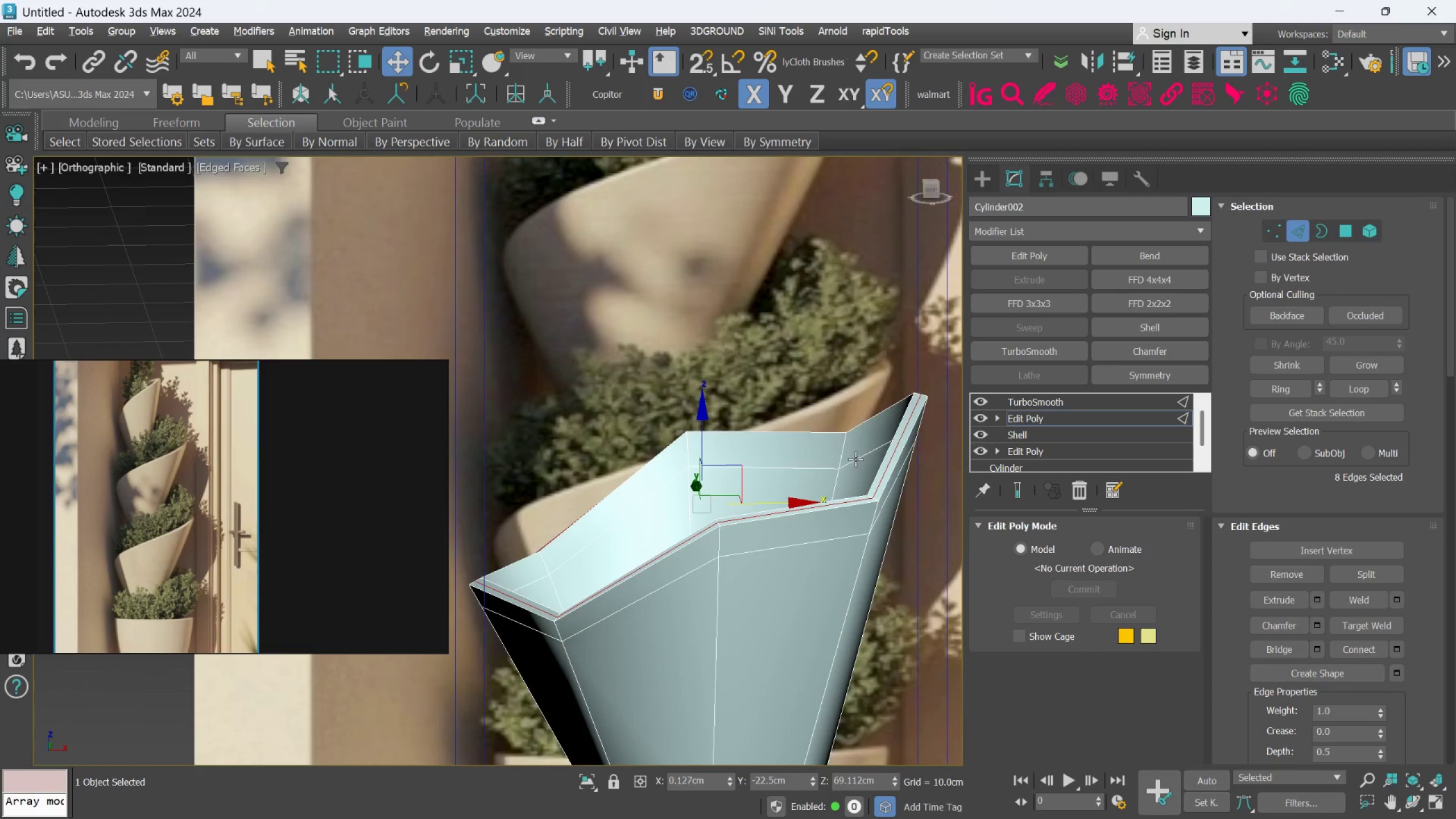 
hold_key(key=AltLeft, duration=1.17)
 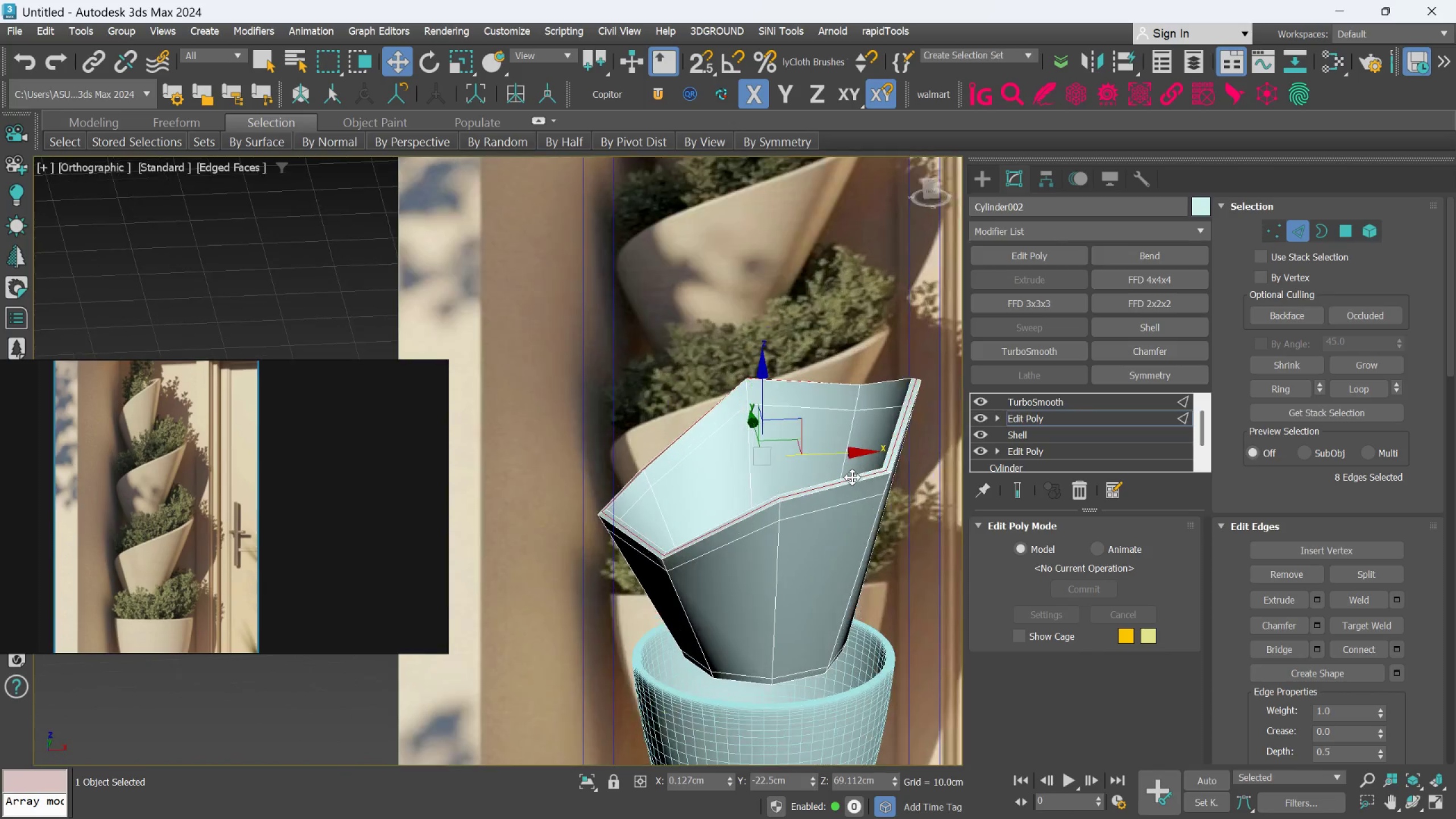 
scroll: coordinate [875, 421], scroll_direction: down, amount: 2.0
 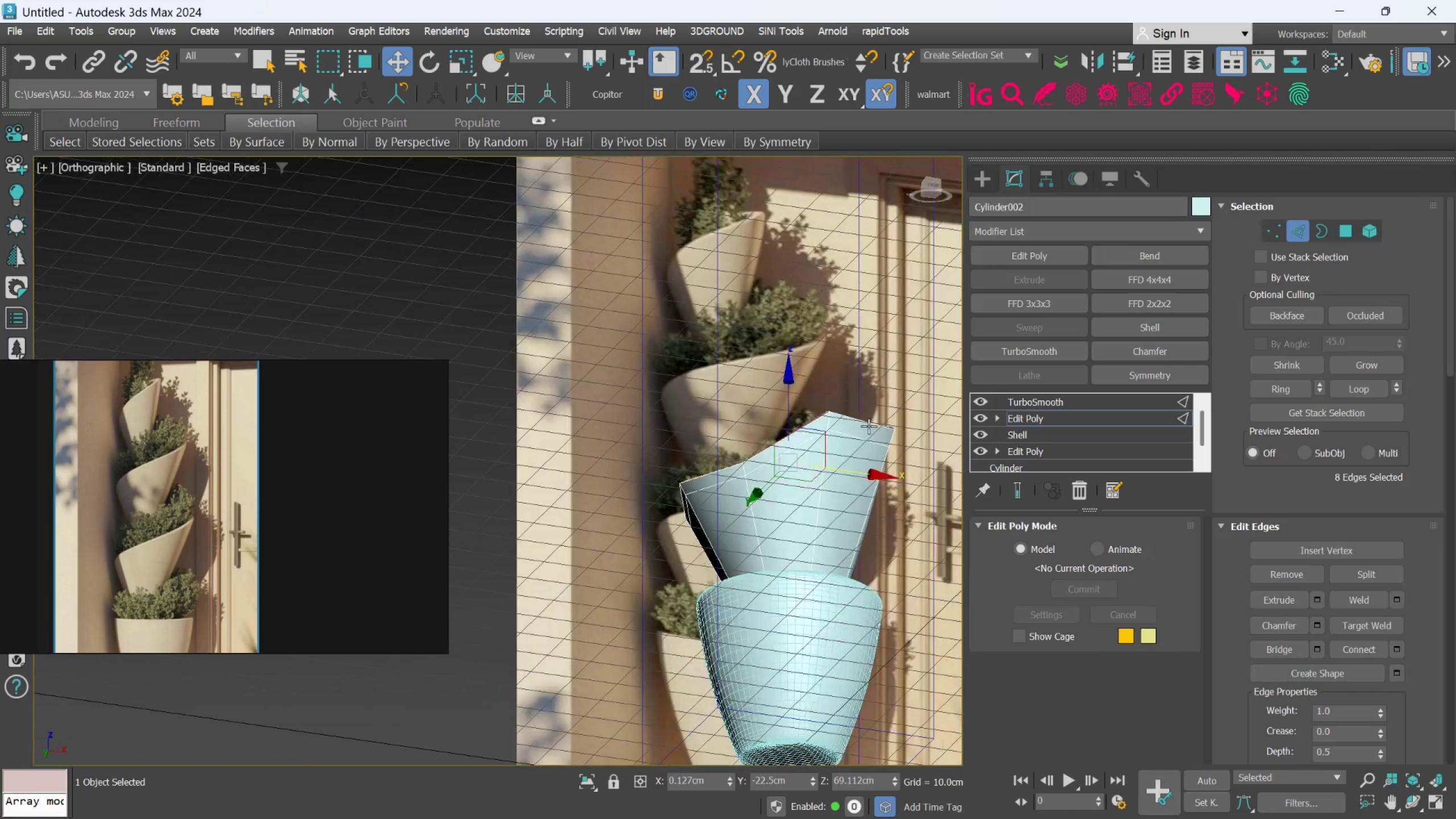 
scroll: coordinate [852, 477], scroll_direction: up, amount: 1.0
 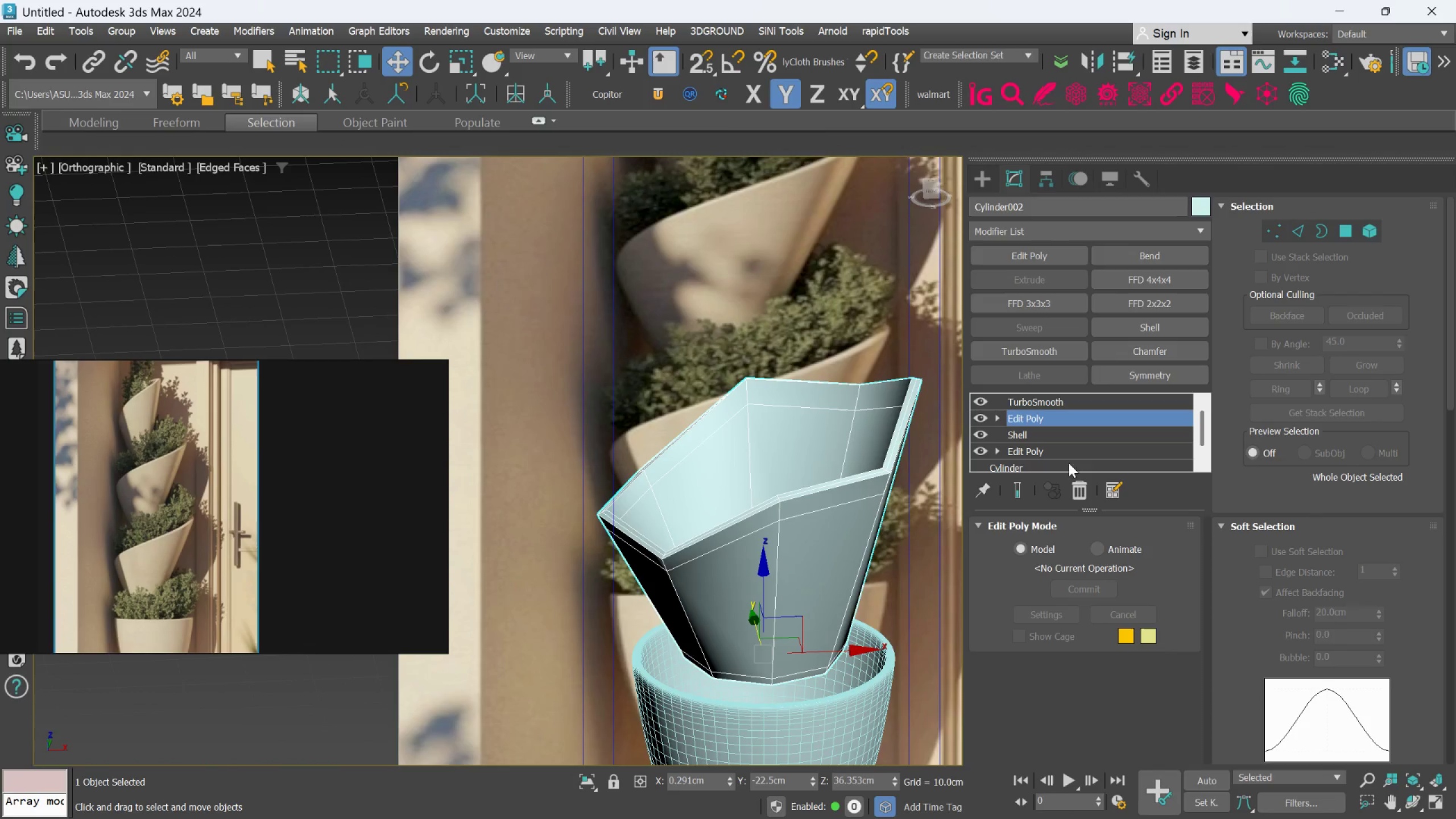 
left_click([1023, 494])
 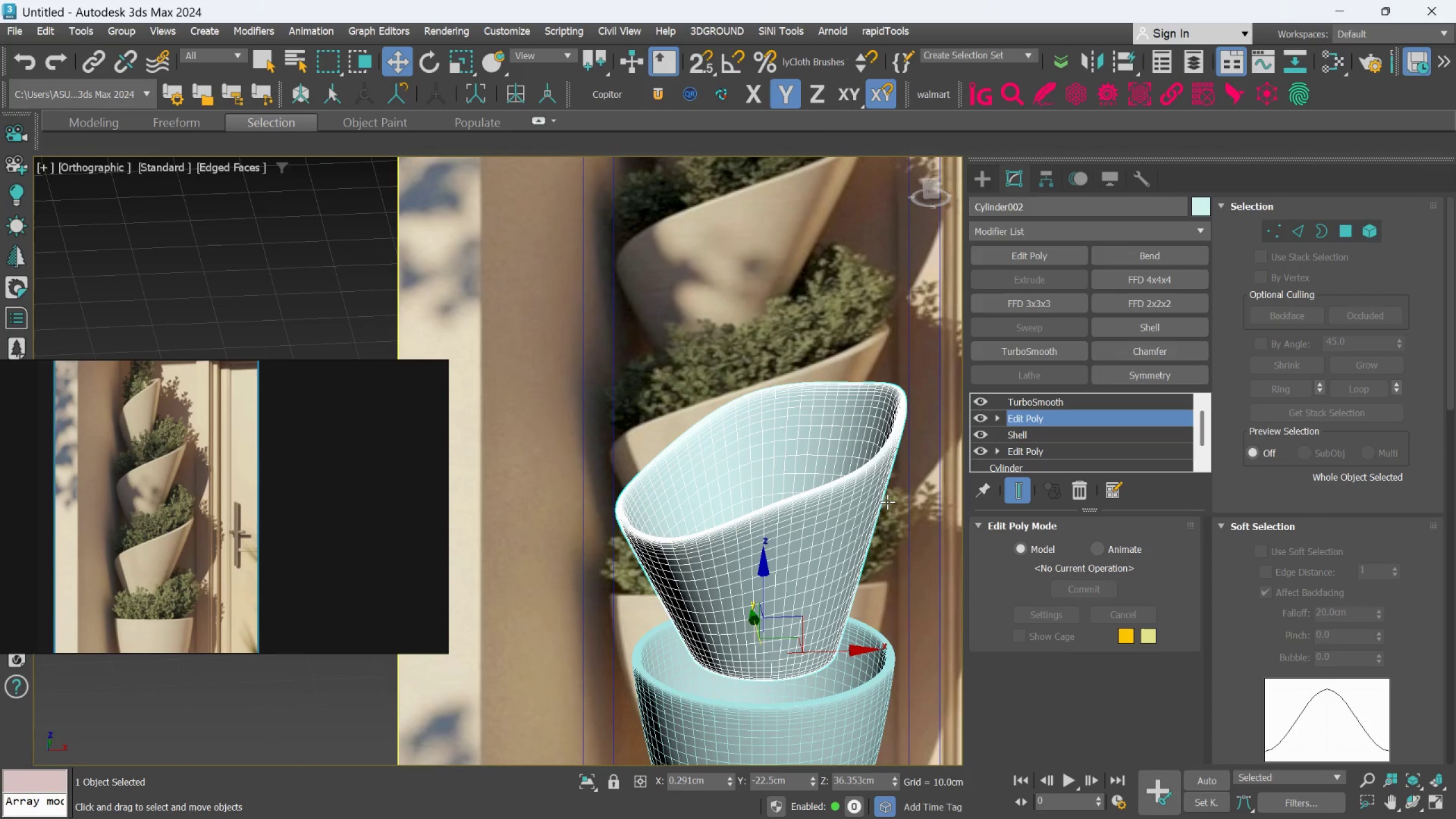 
key(F)
 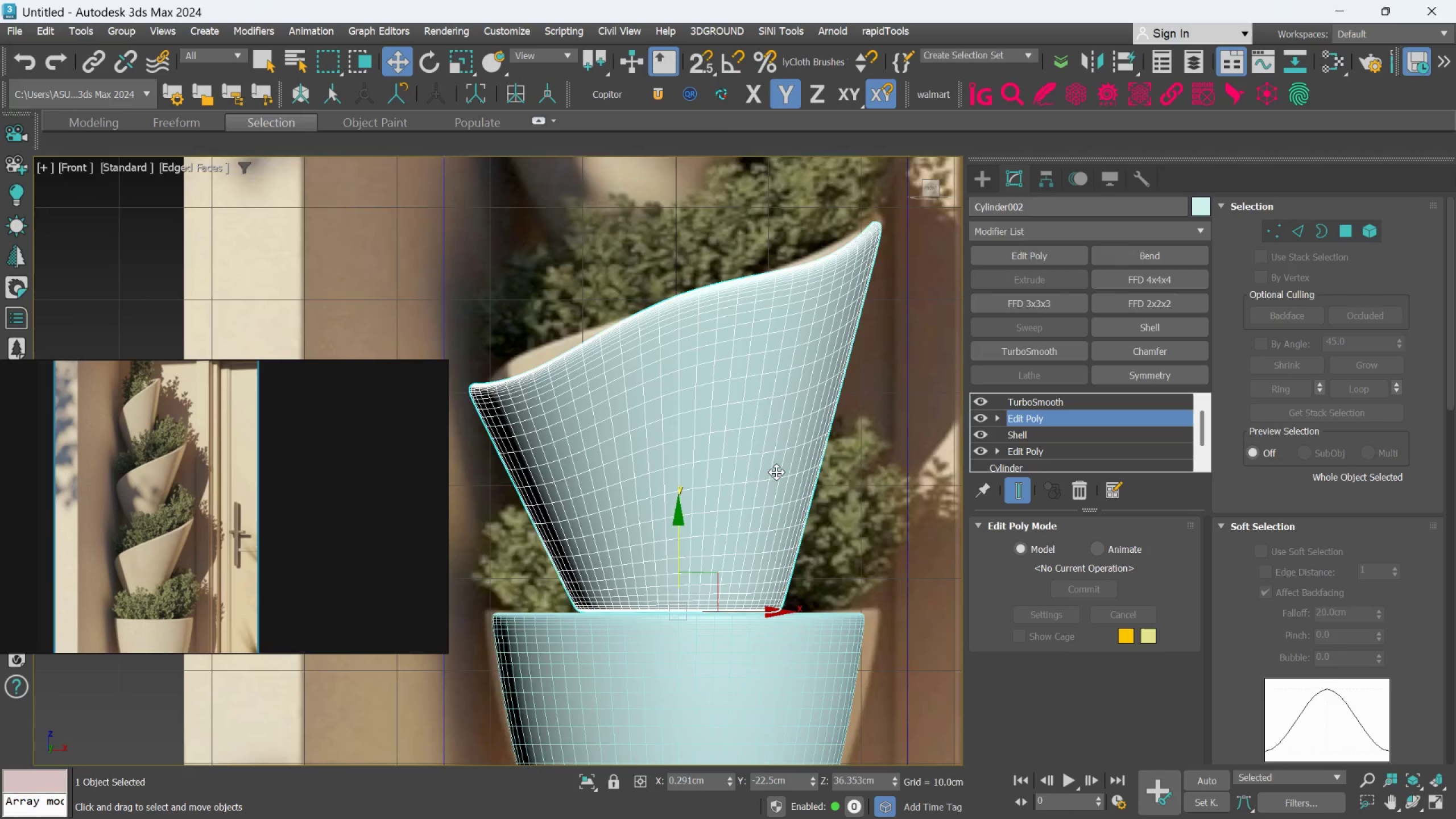 
scroll: coordinate [776, 472], scroll_direction: down, amount: 1.0
 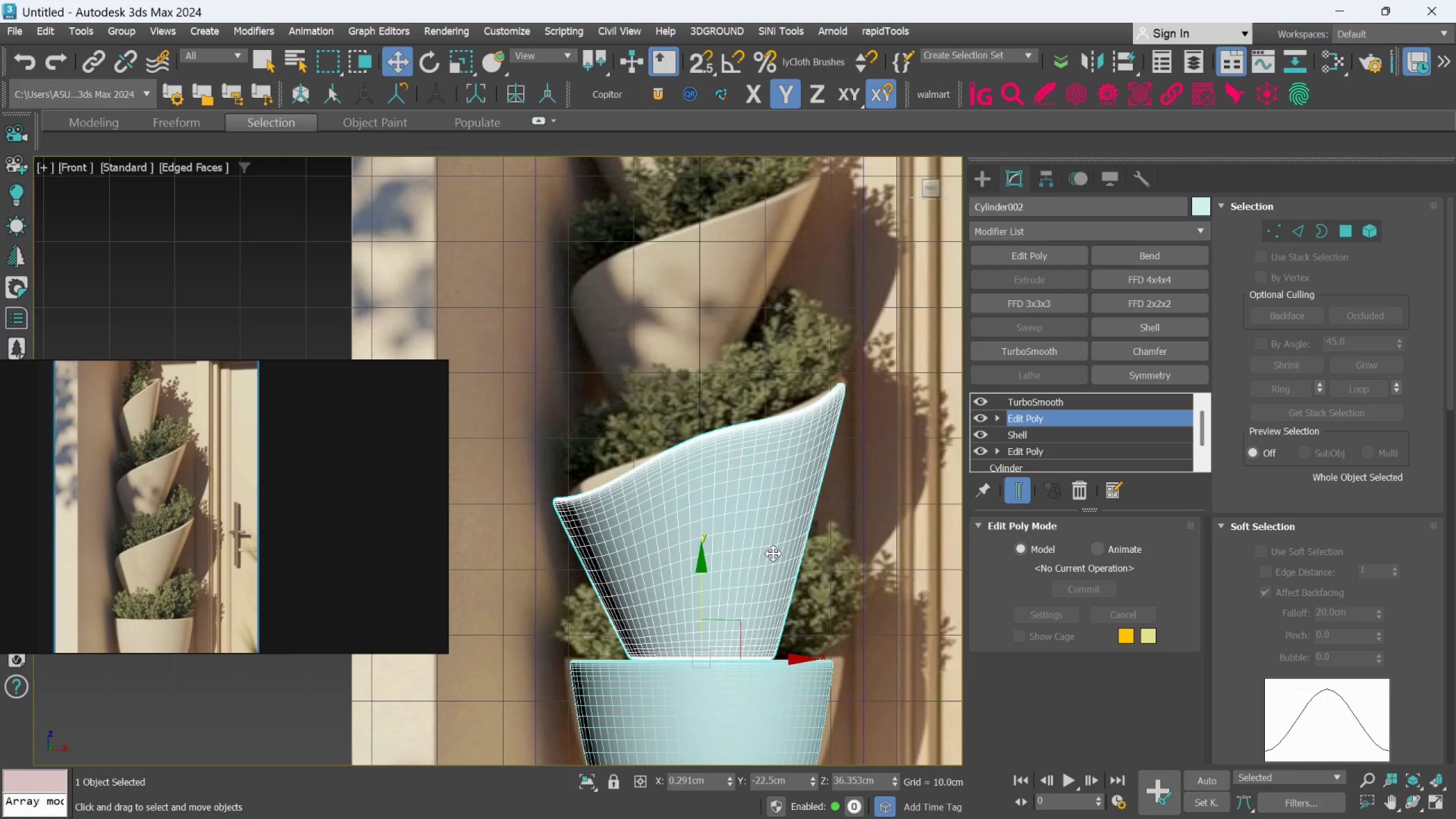 
wait(7.09)
 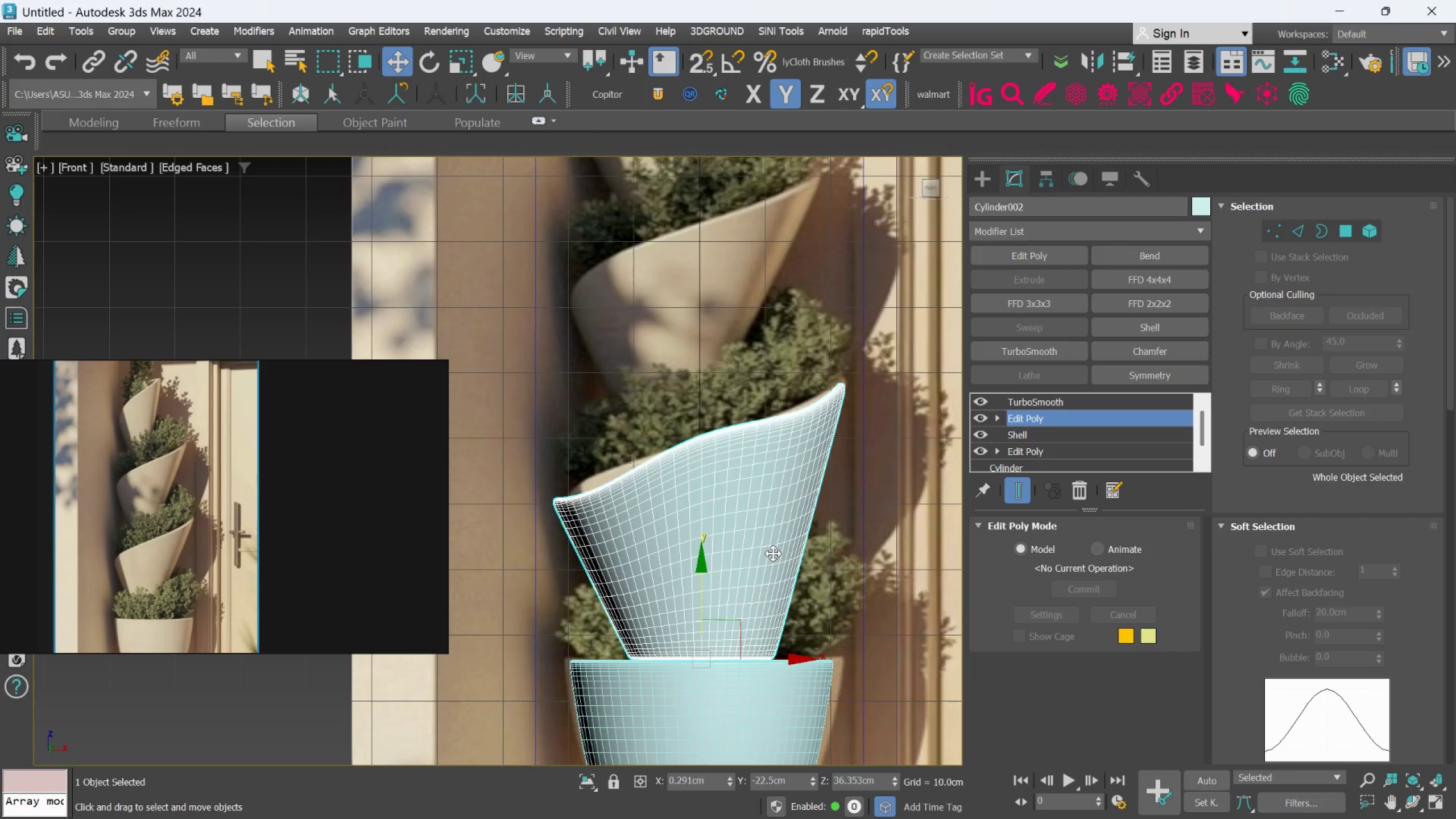 
scroll: coordinate [793, 558], scroll_direction: up, amount: 2.0
 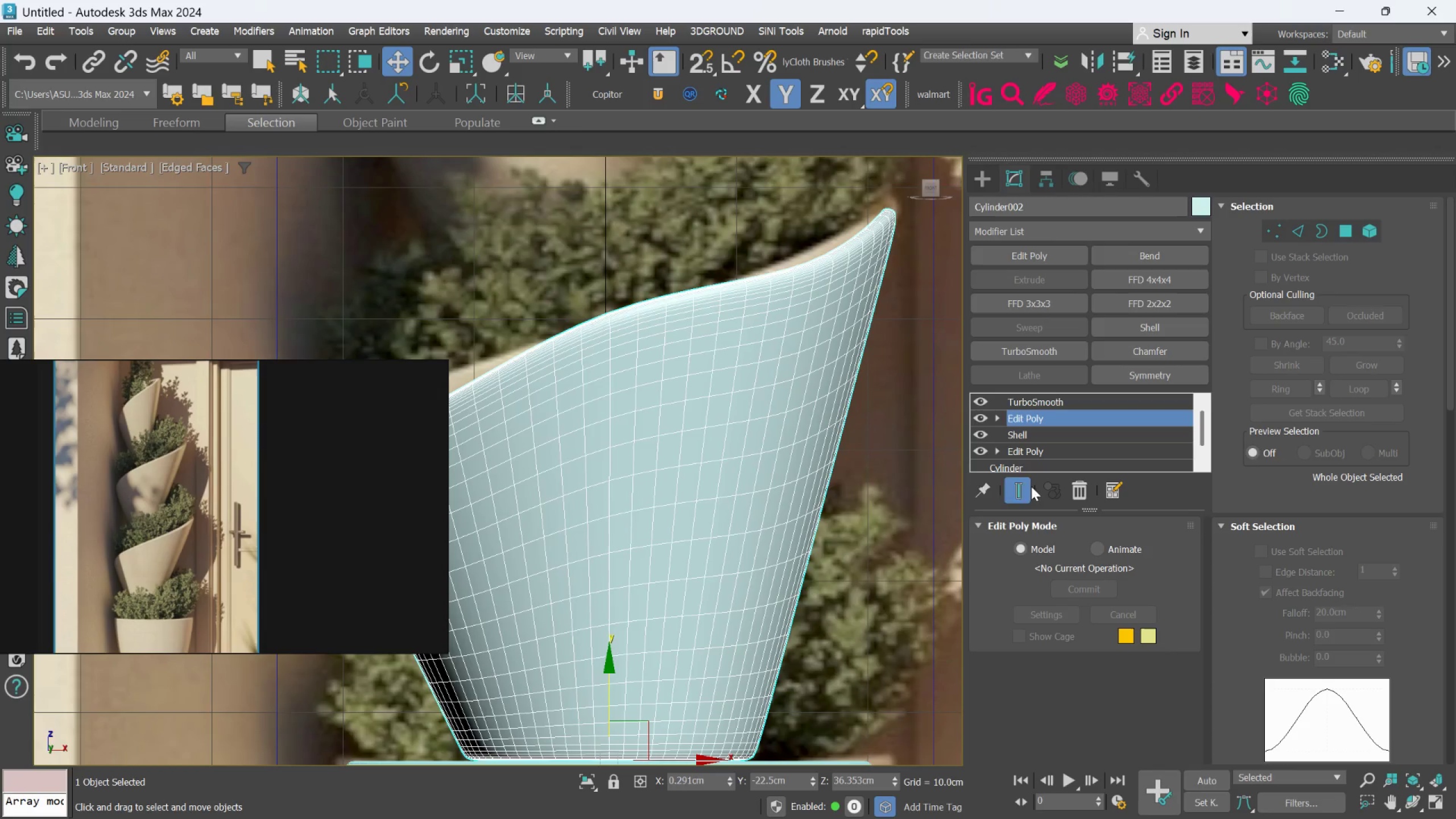 
left_click([1028, 490])
 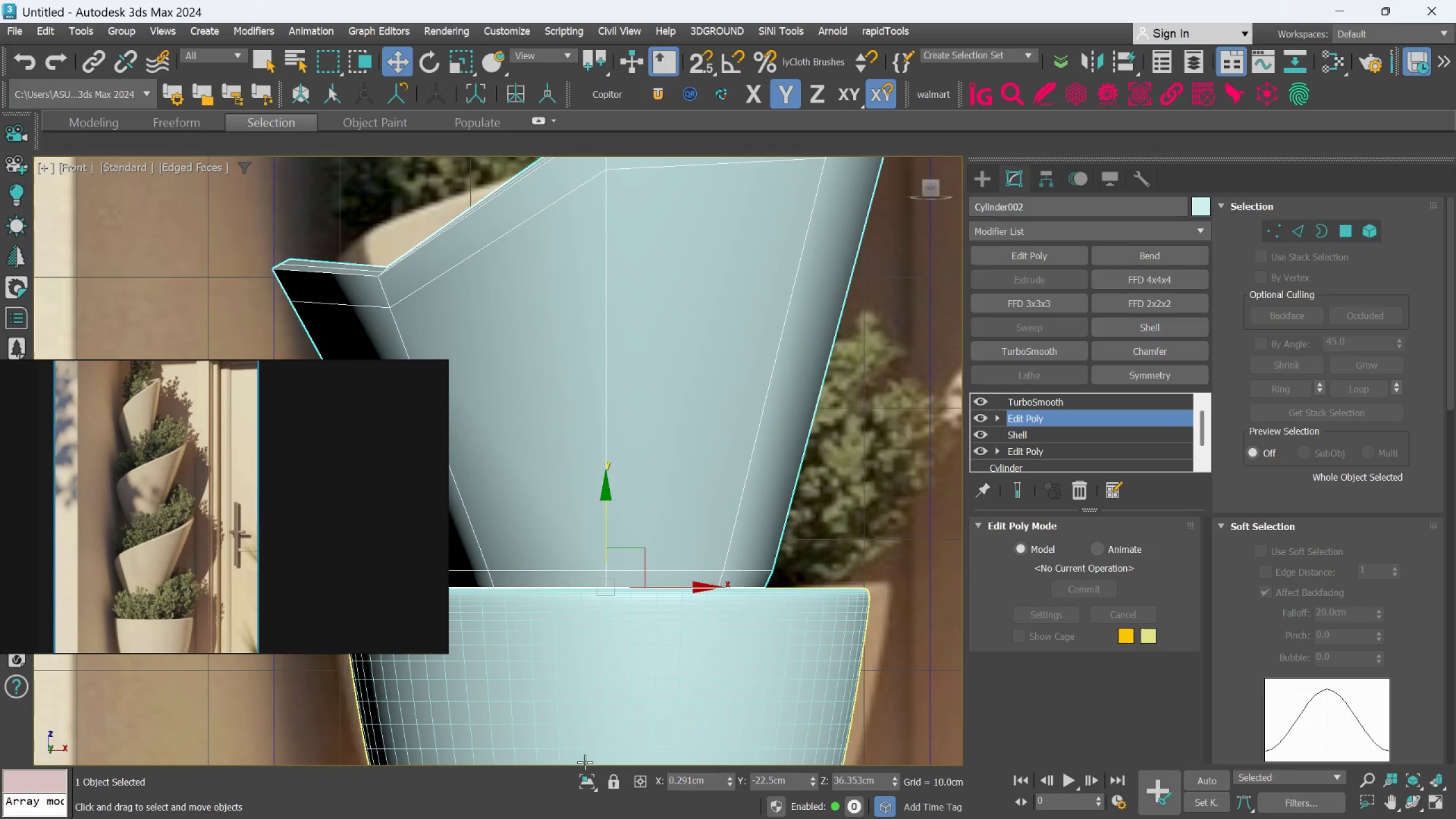 
left_click([589, 795])
 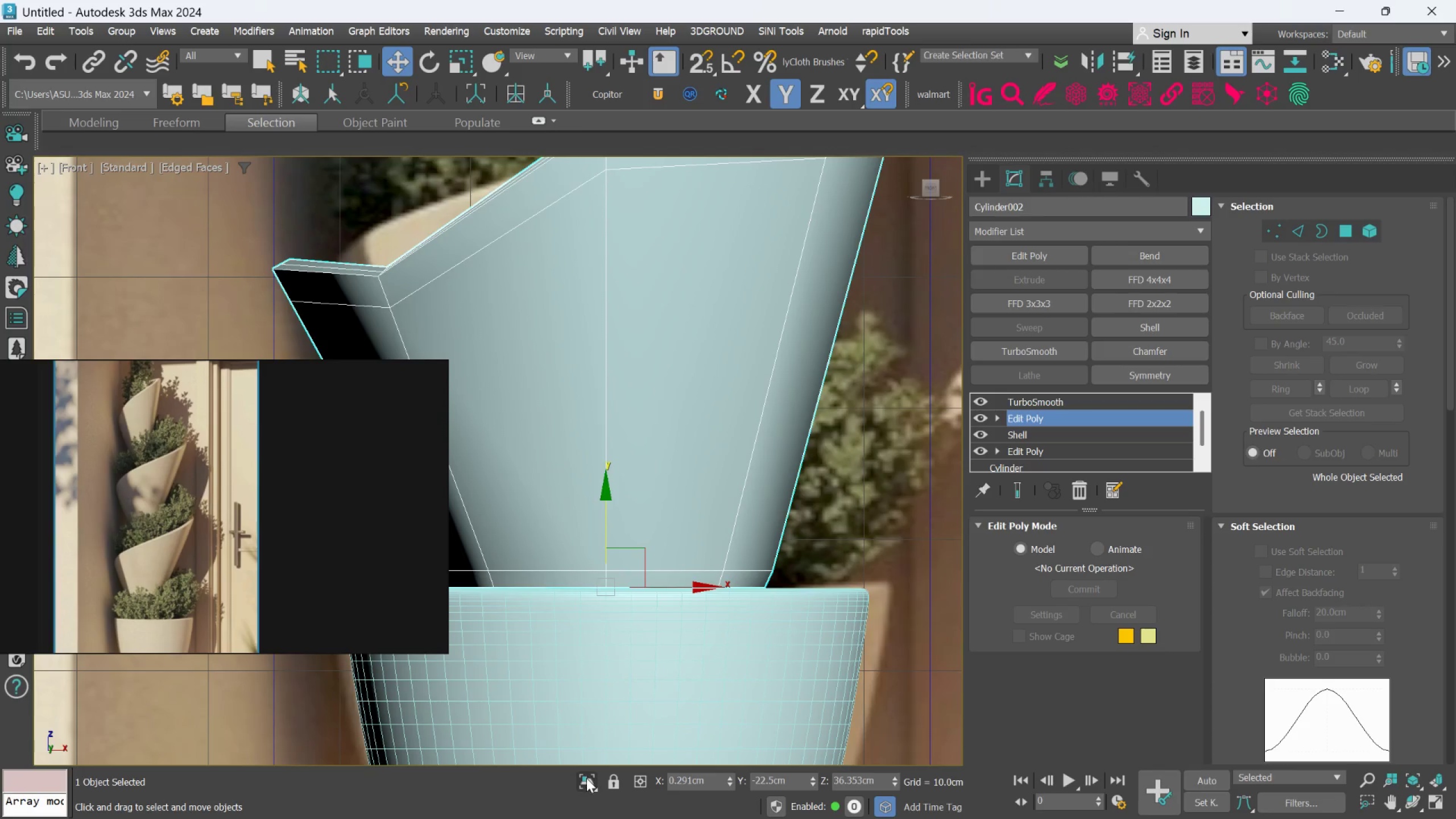 
left_click([586, 779])
 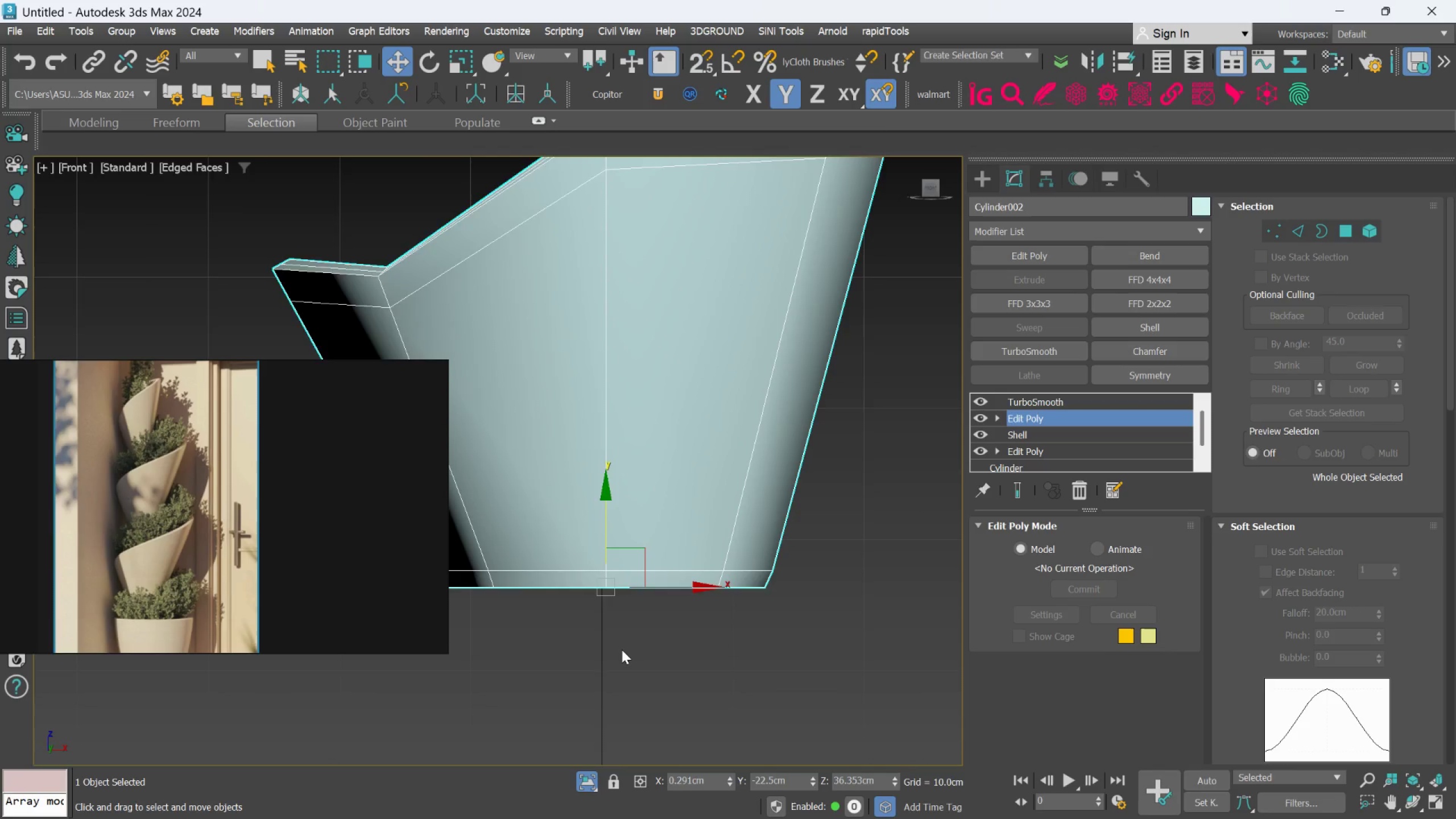 
hold_key(key=AltLeft, duration=1.52)
 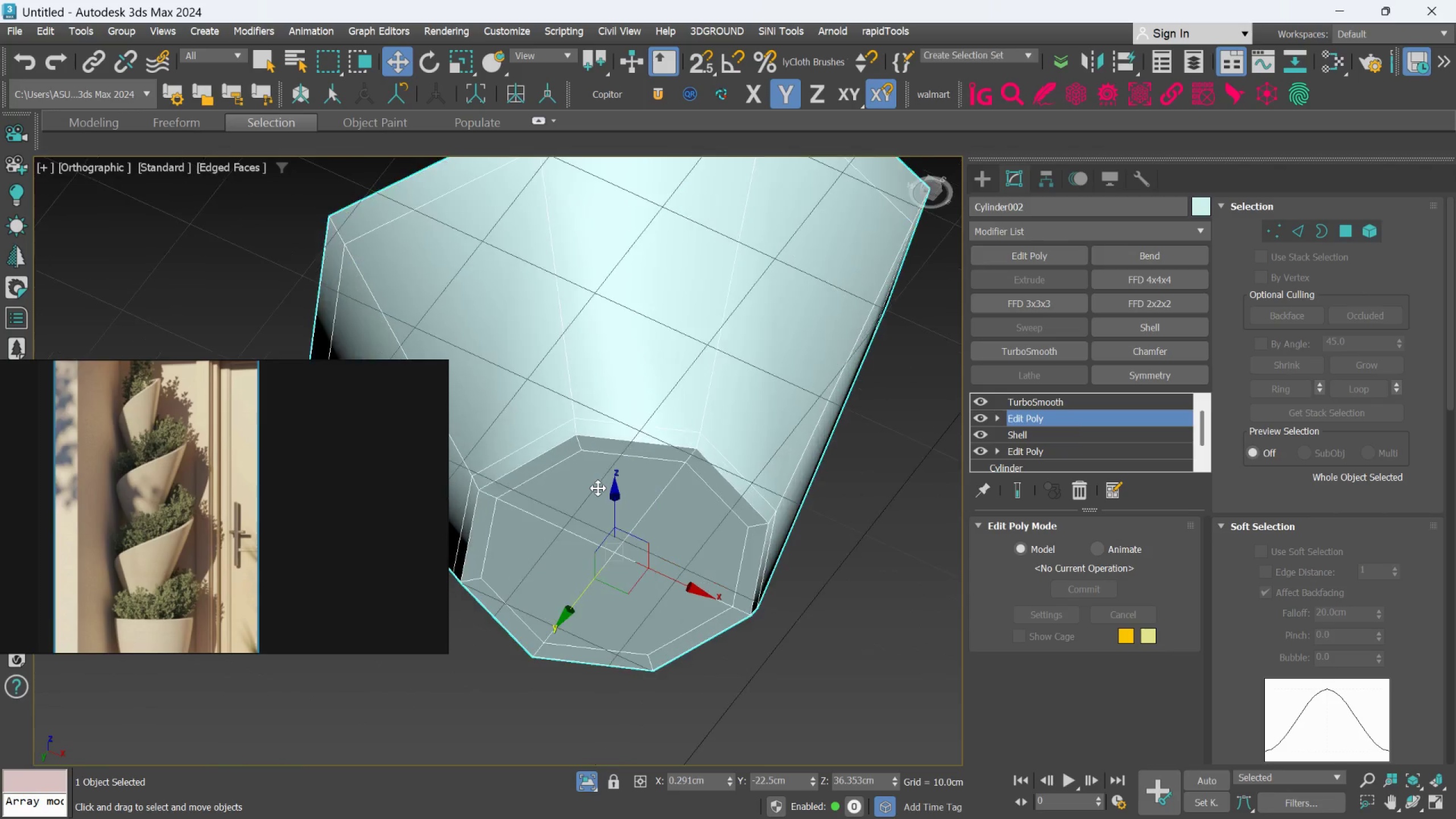 
scroll: coordinate [622, 650], scroll_direction: down, amount: 1.0
 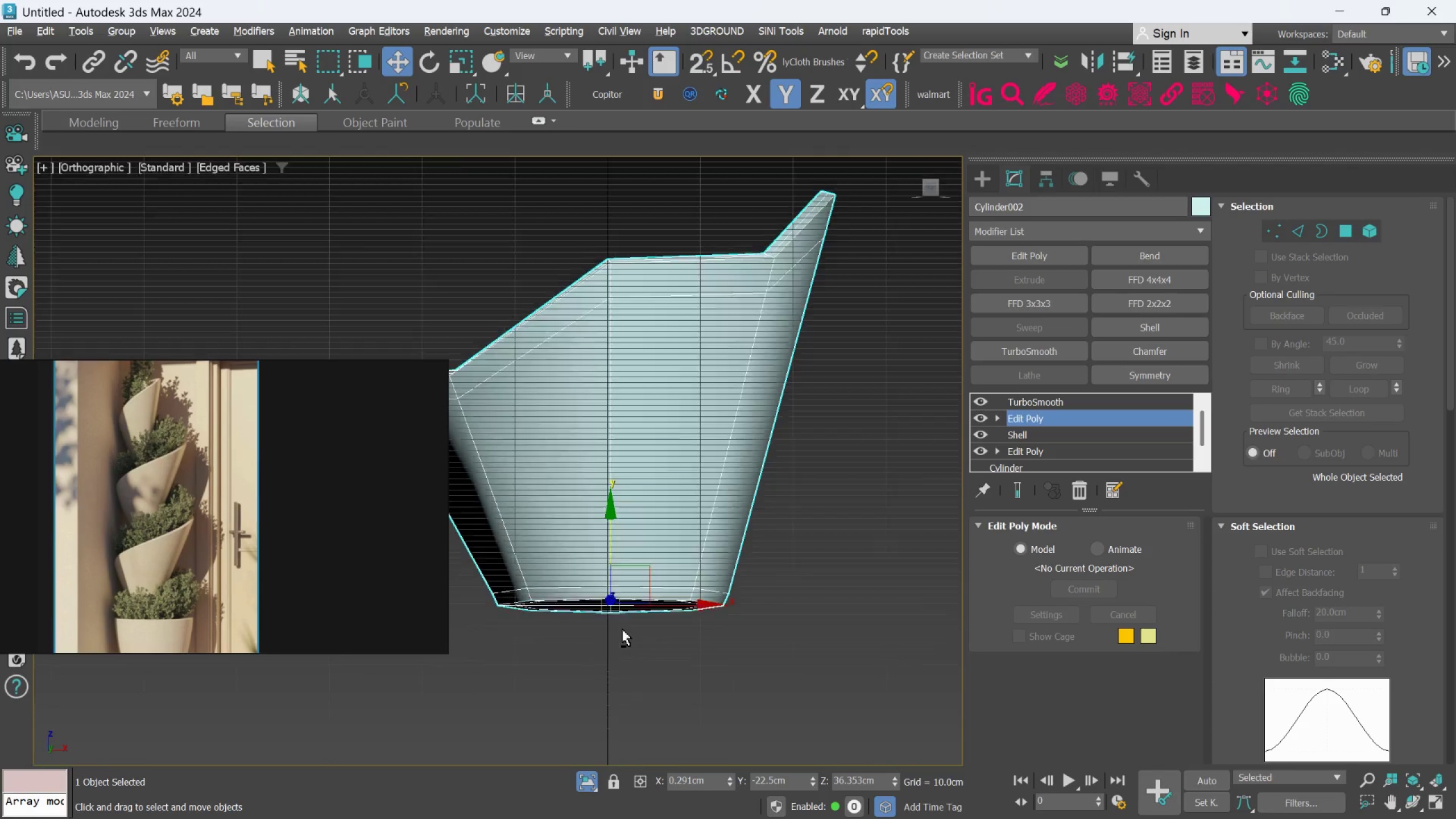 
hold_key(key=AltLeft, duration=0.59)
 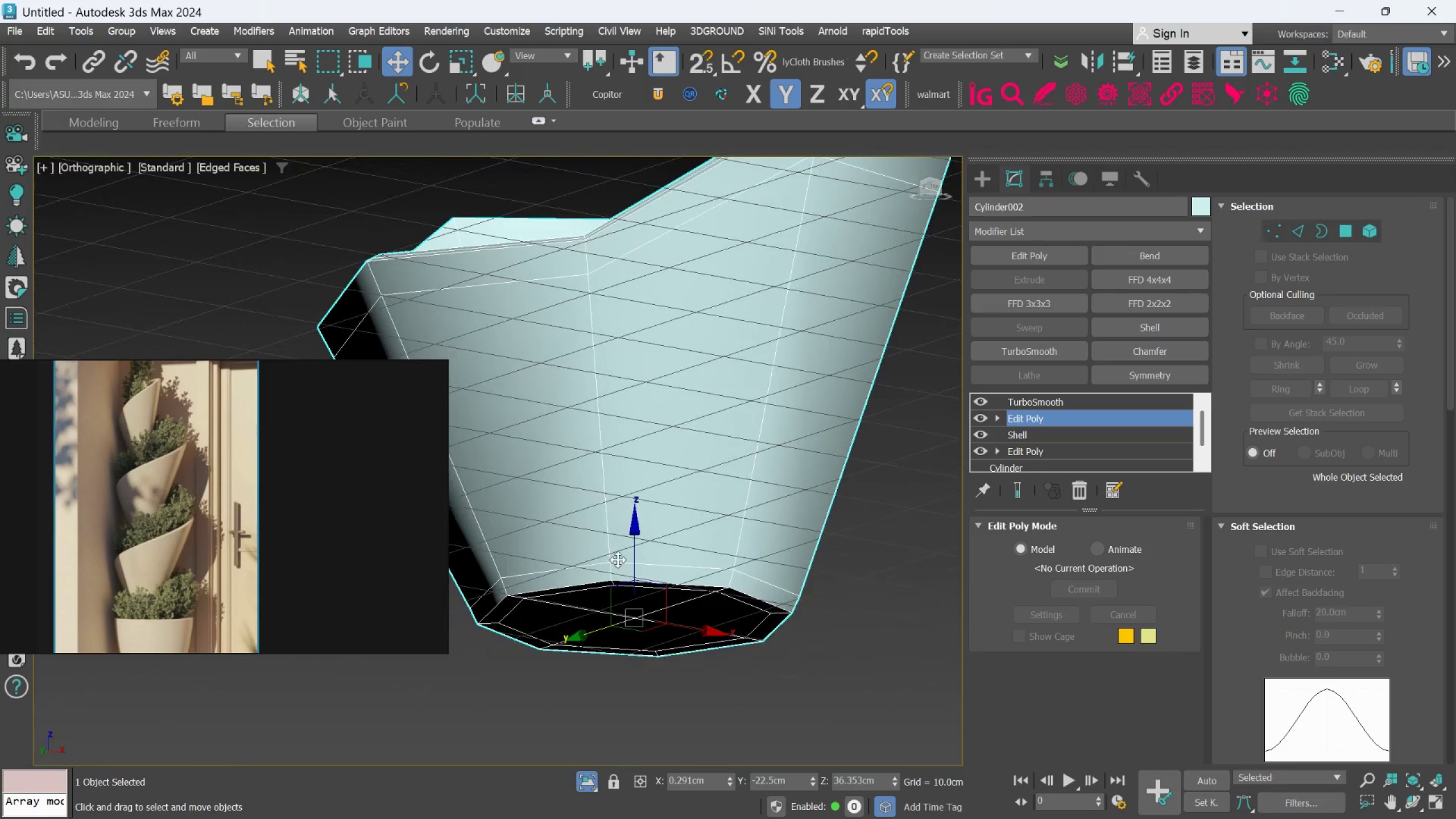 
scroll: coordinate [598, 488], scroll_direction: up, amount: 1.0
 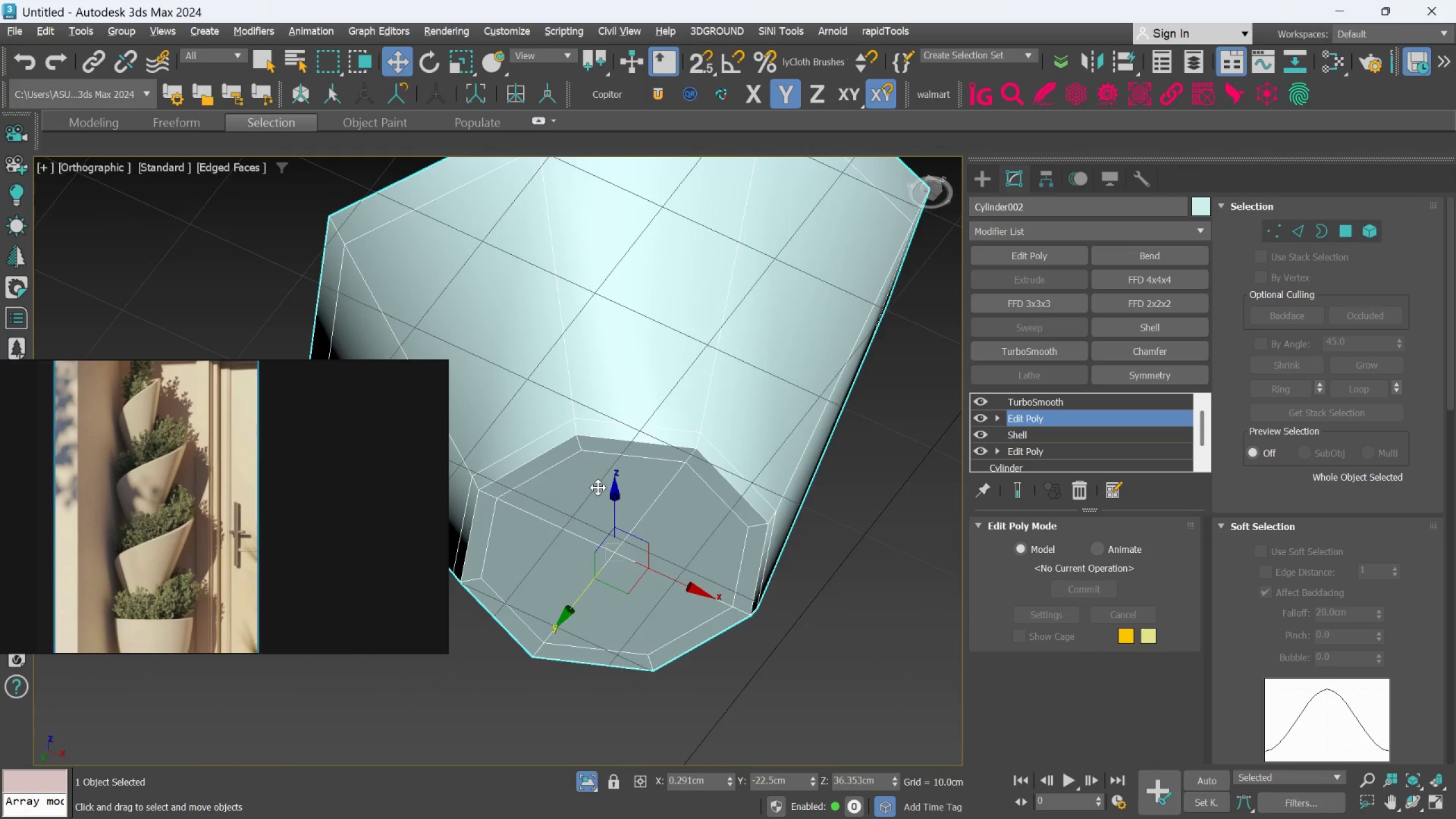 
hold_key(key=AltLeft, duration=0.8)
 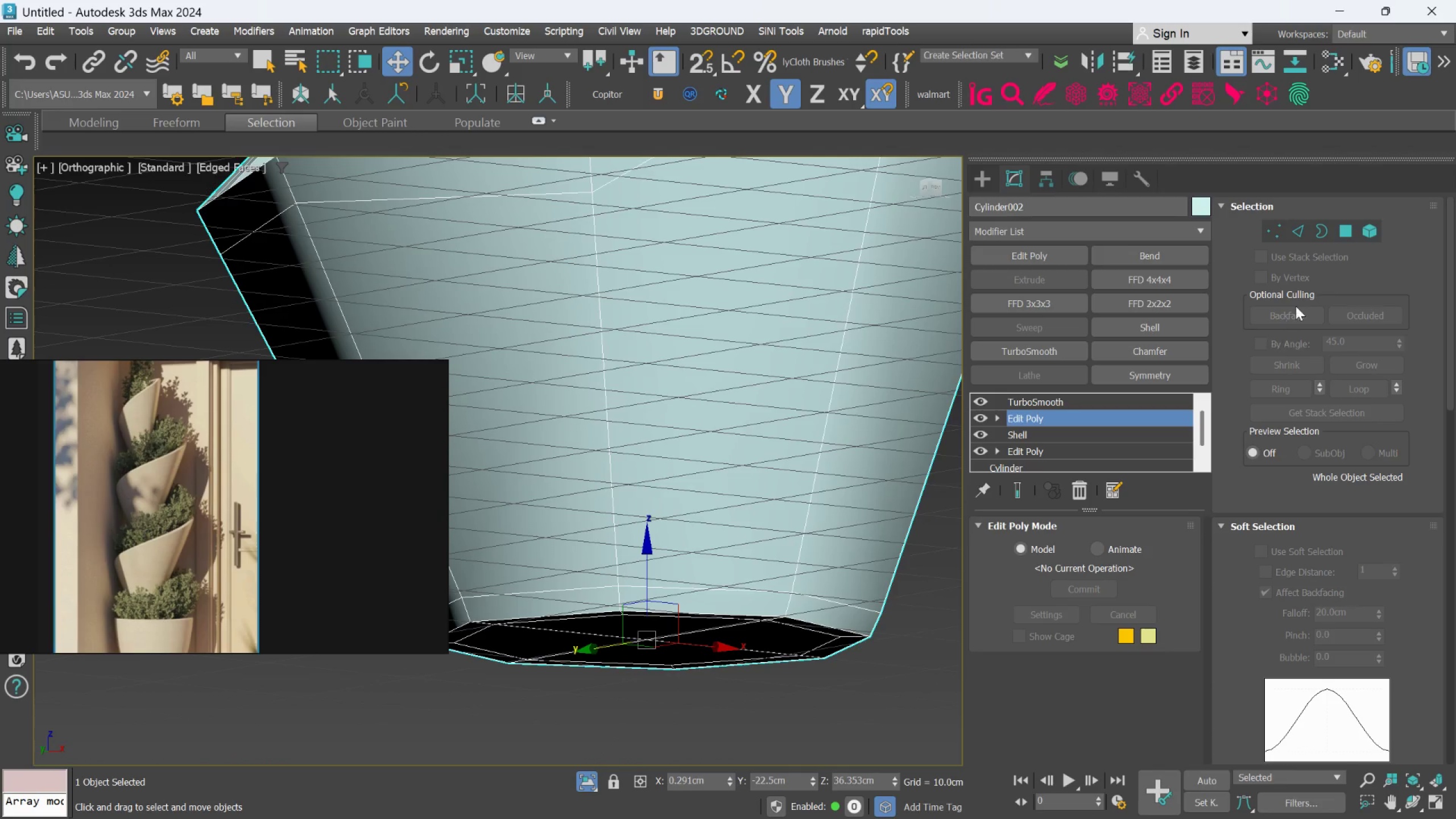 
scroll: coordinate [614, 567], scroll_direction: up, amount: 1.0
 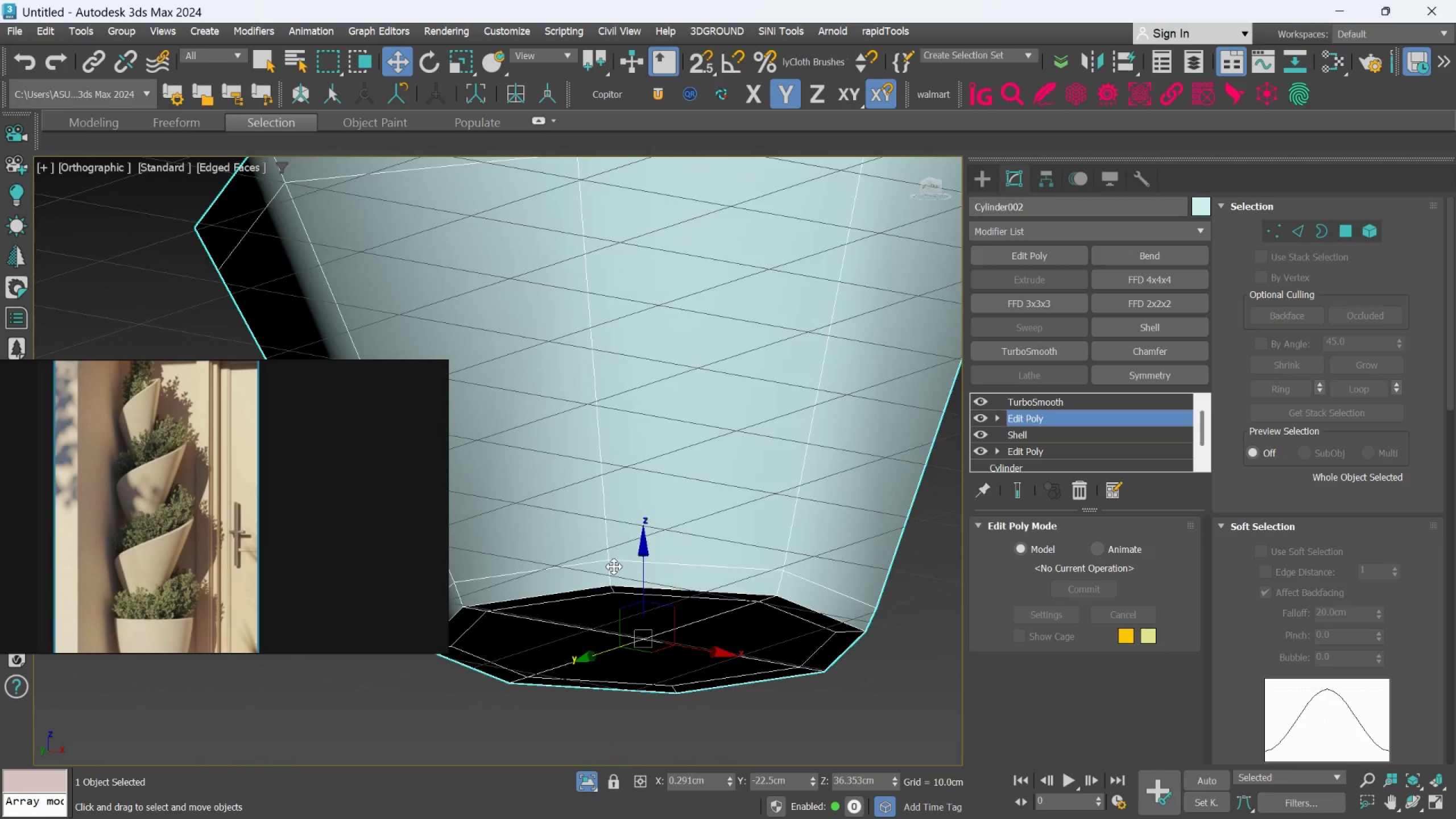 
left_click([1298, 234])
 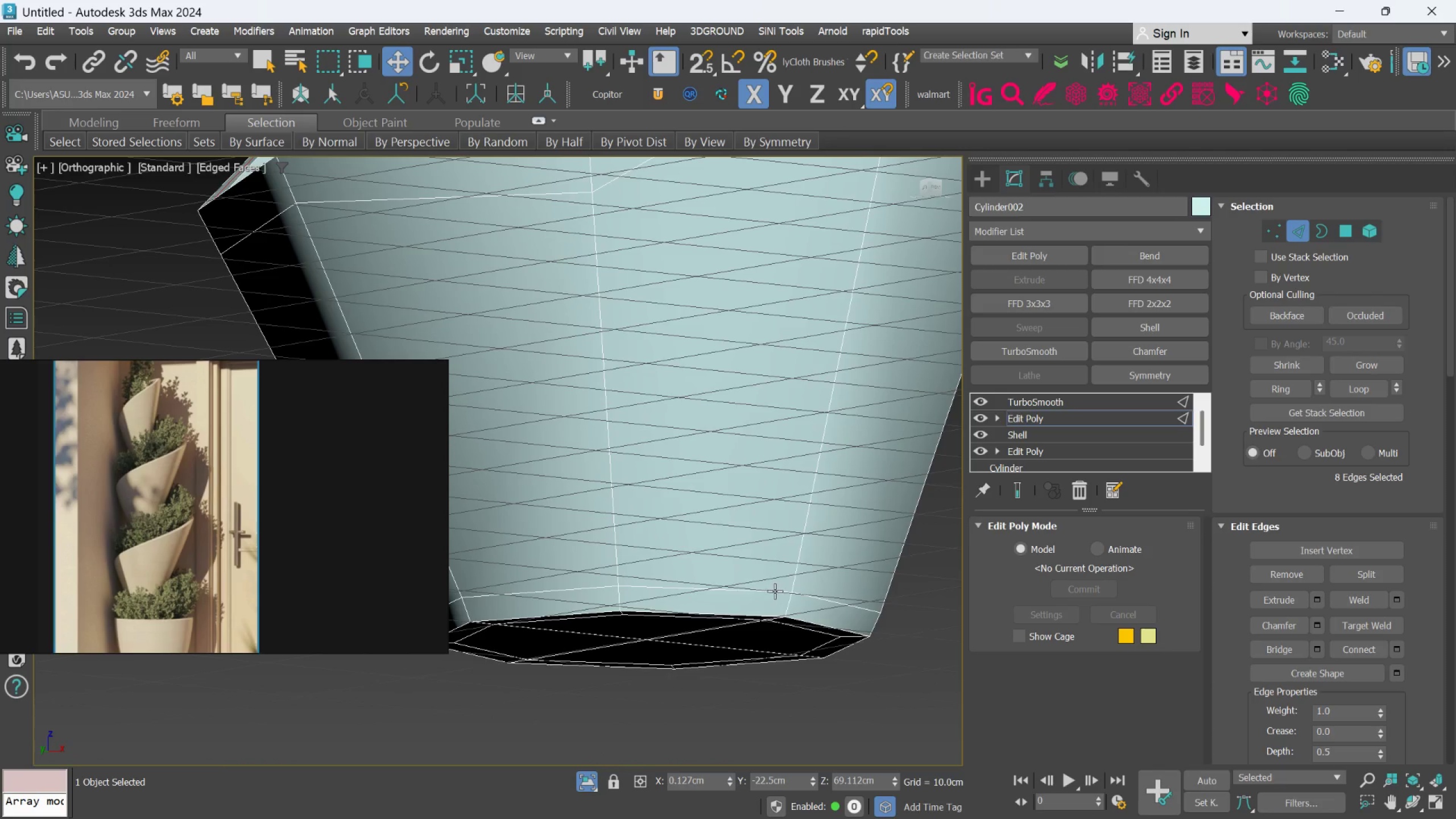 
double_click([774, 591])
 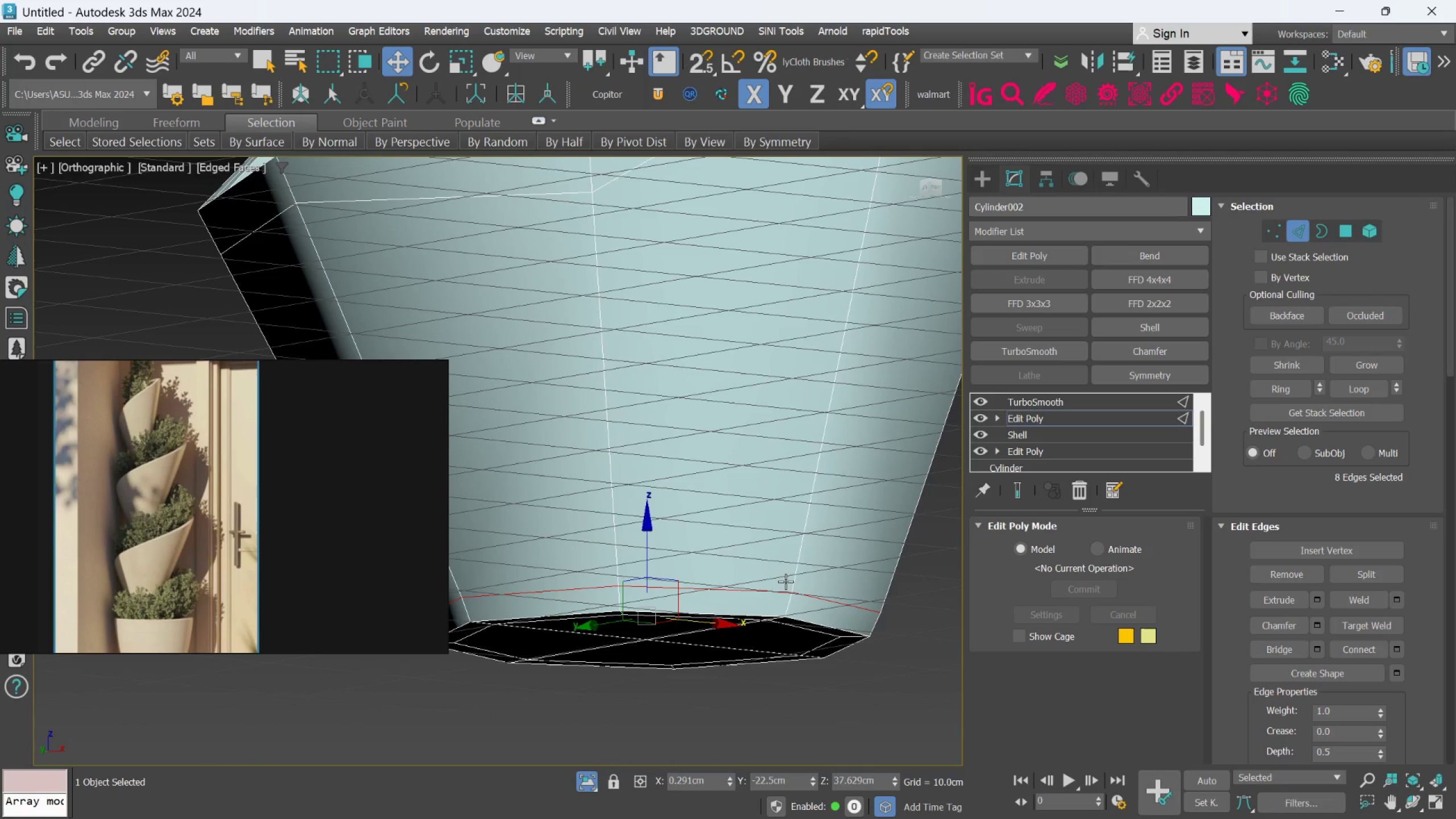 
key(Control+Backspace)
 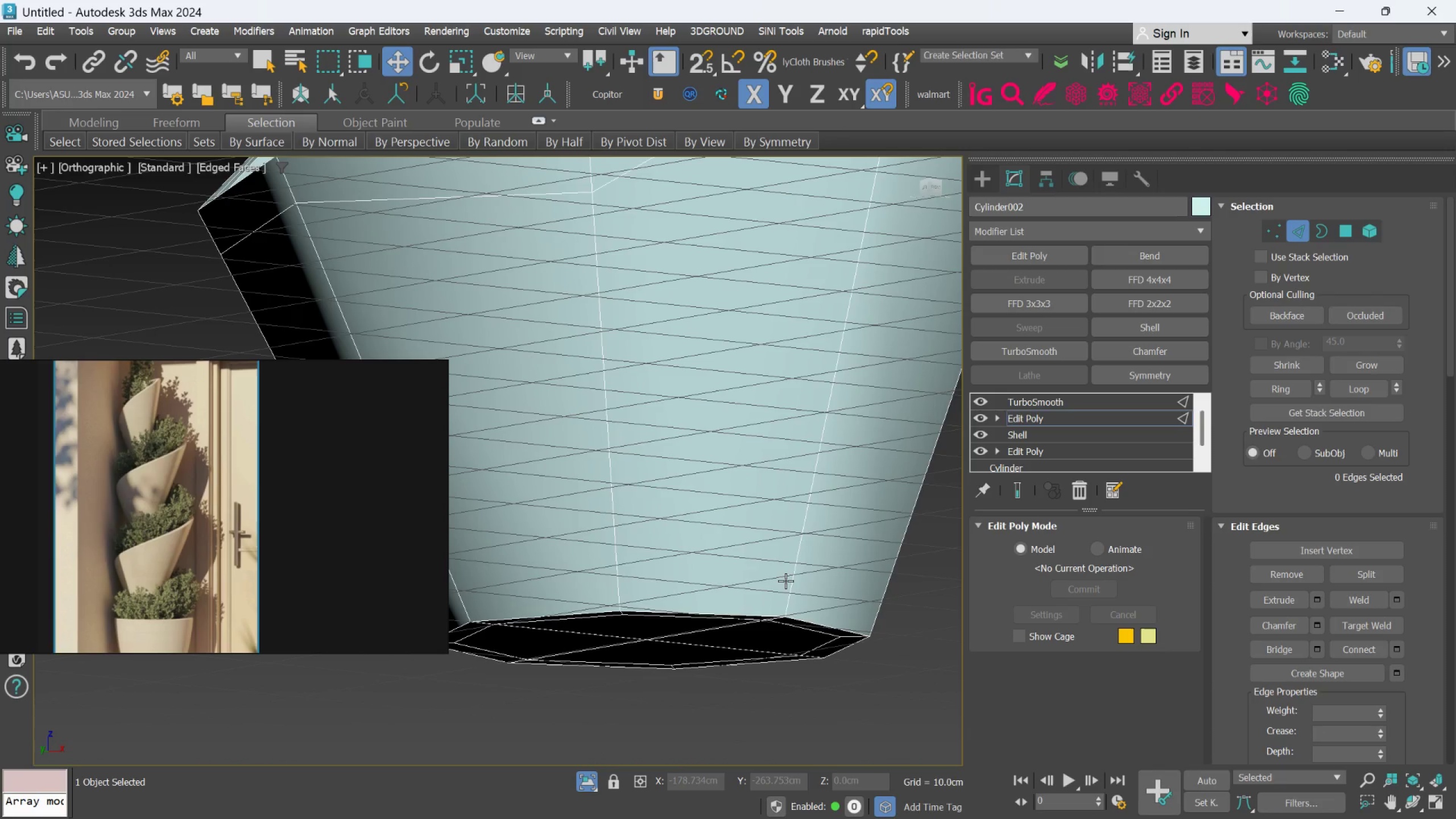 
key(Alt+1)
 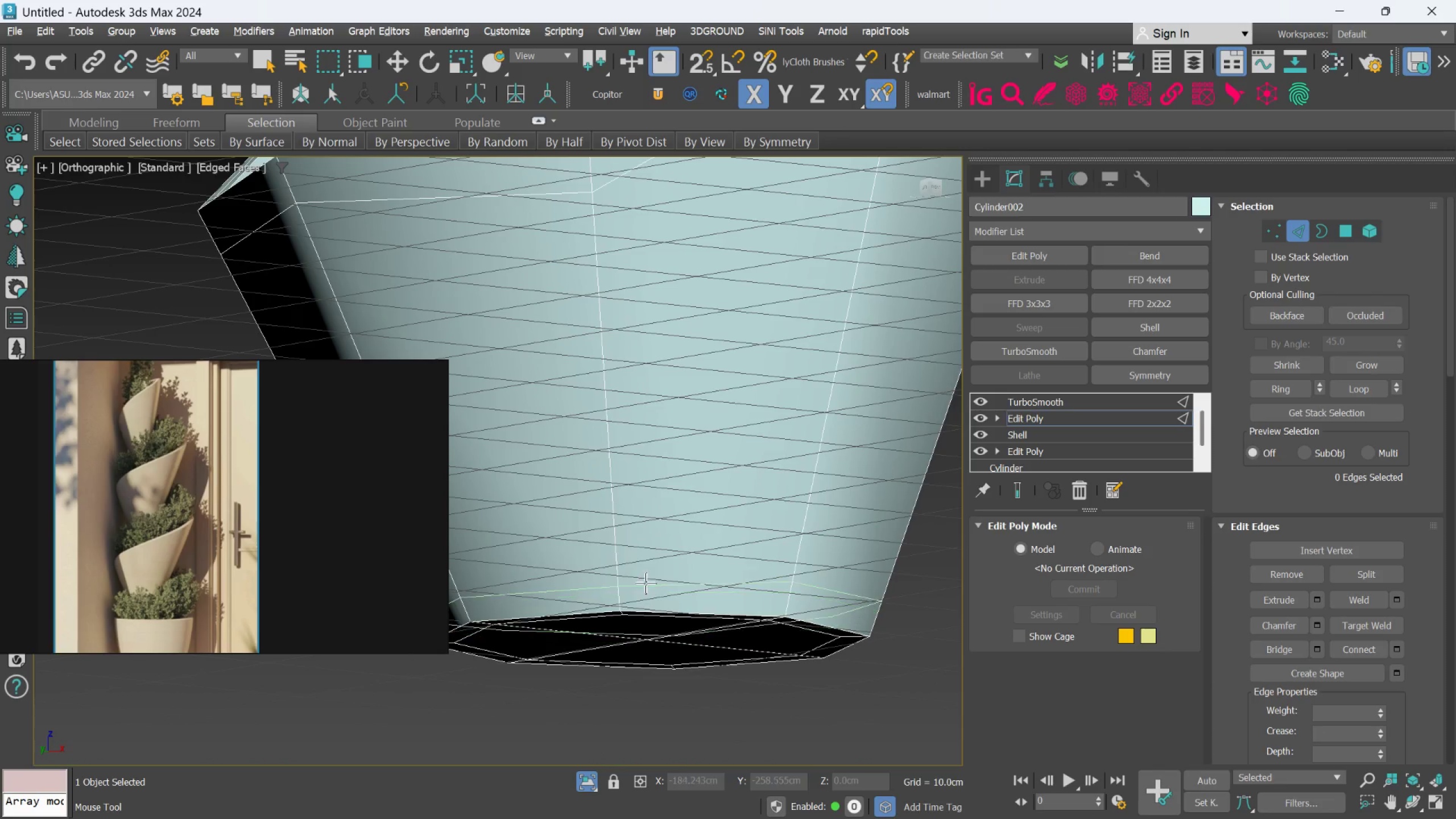 
key(F)
 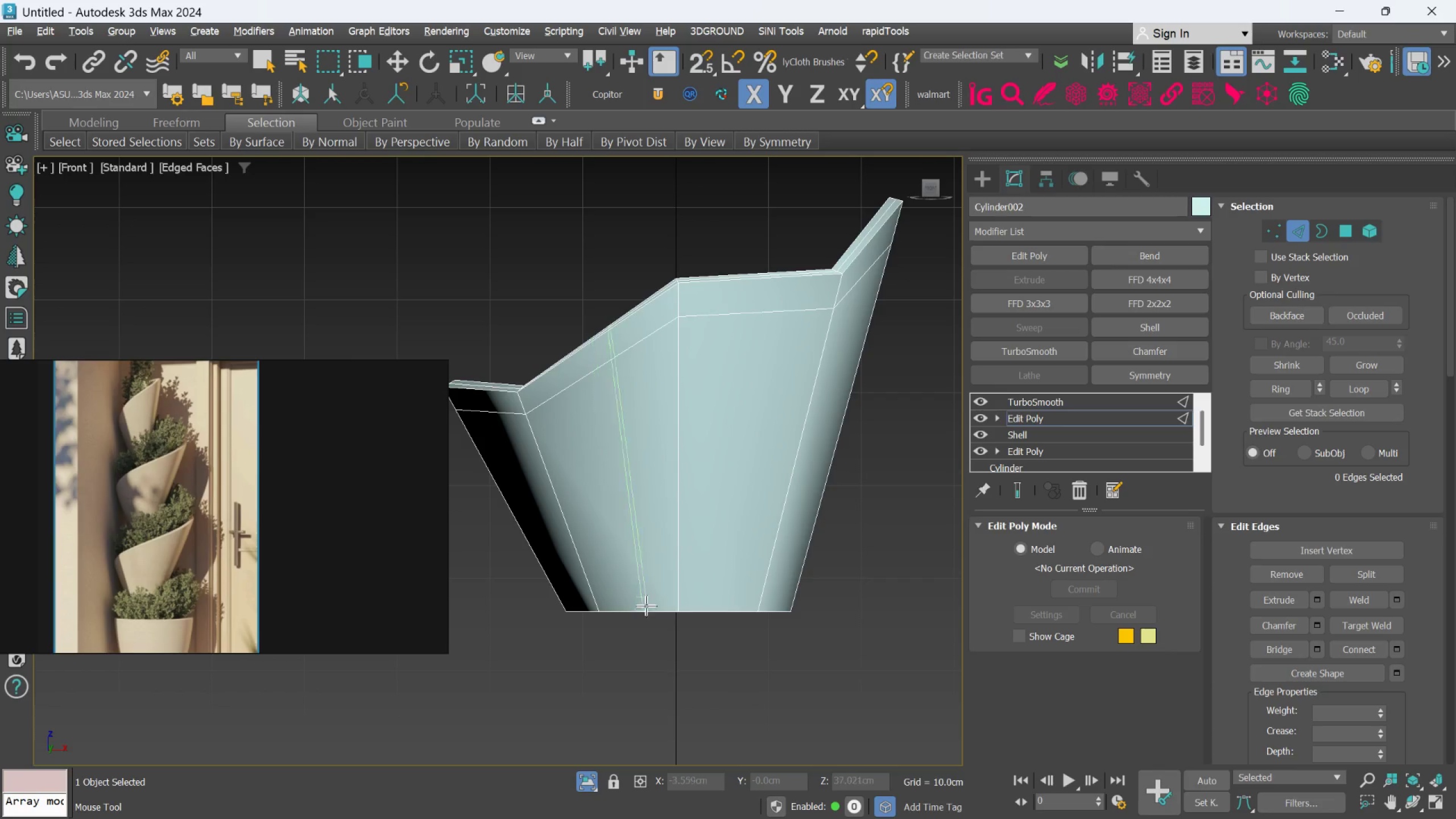 
scroll: coordinate [607, 608], scroll_direction: none, amount: 0.0
 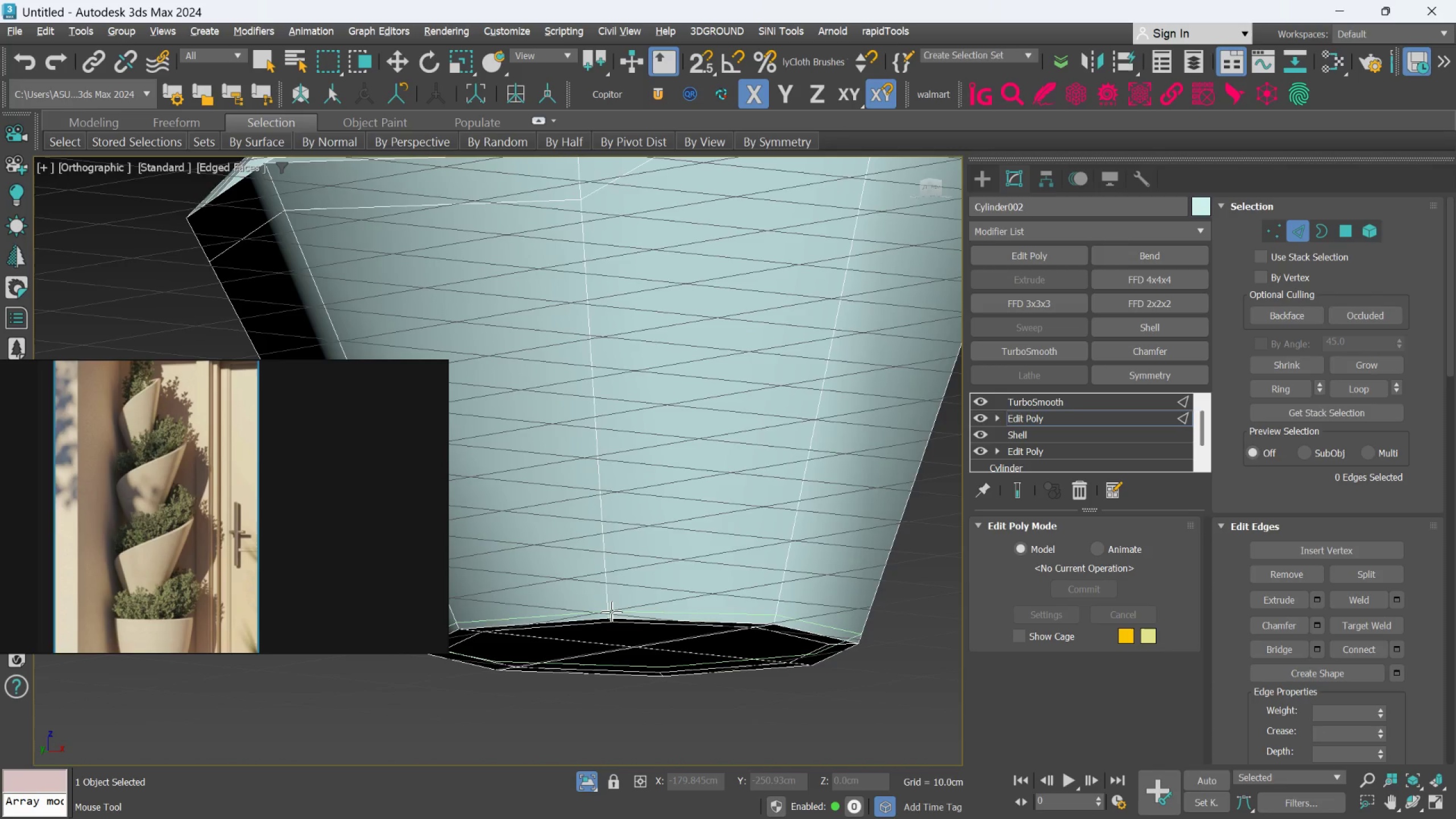 
scroll: coordinate [659, 603], scroll_direction: up, amount: 1.0
 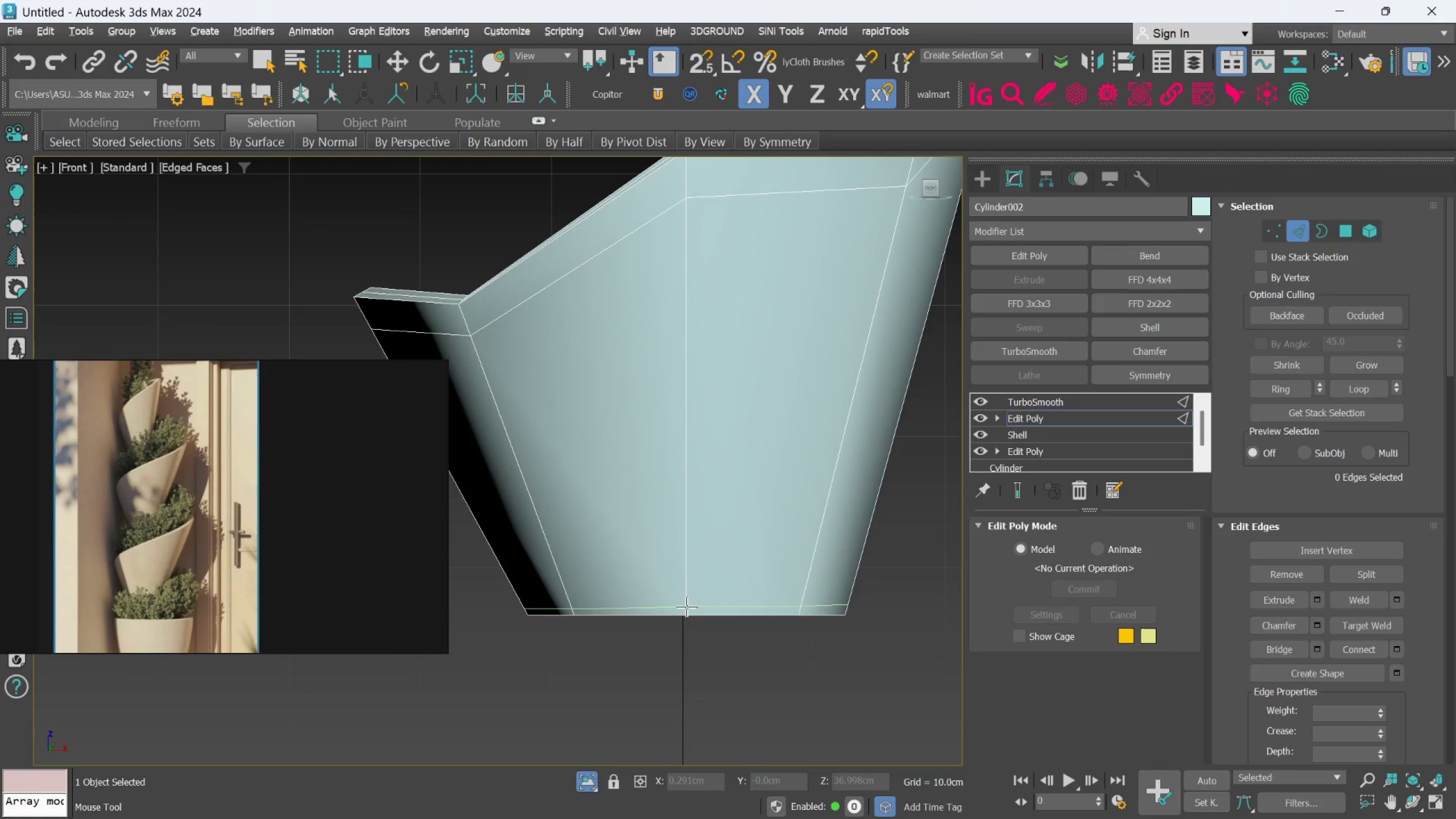 
left_click([686, 607])
 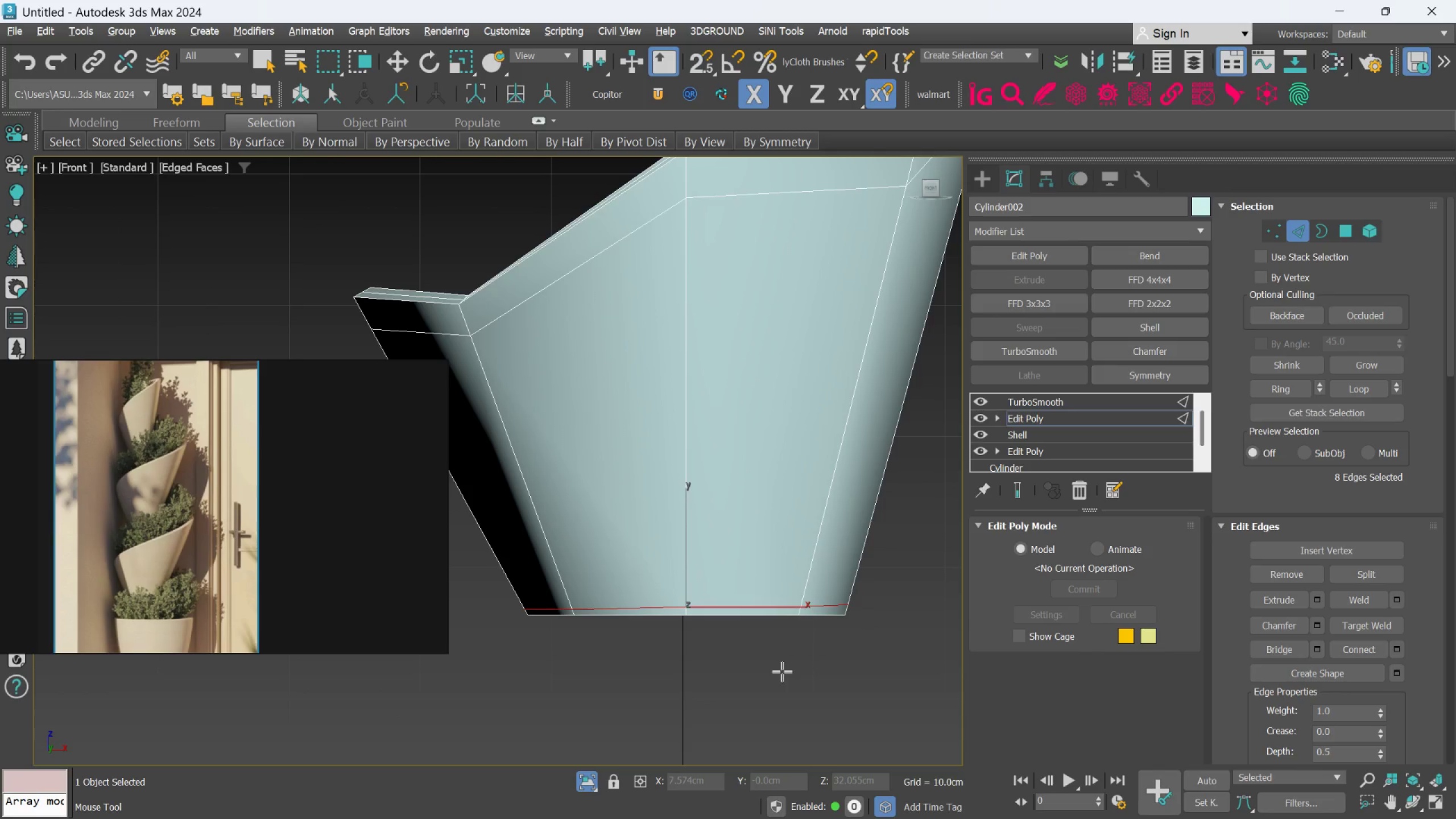 
key(Alt+1)
 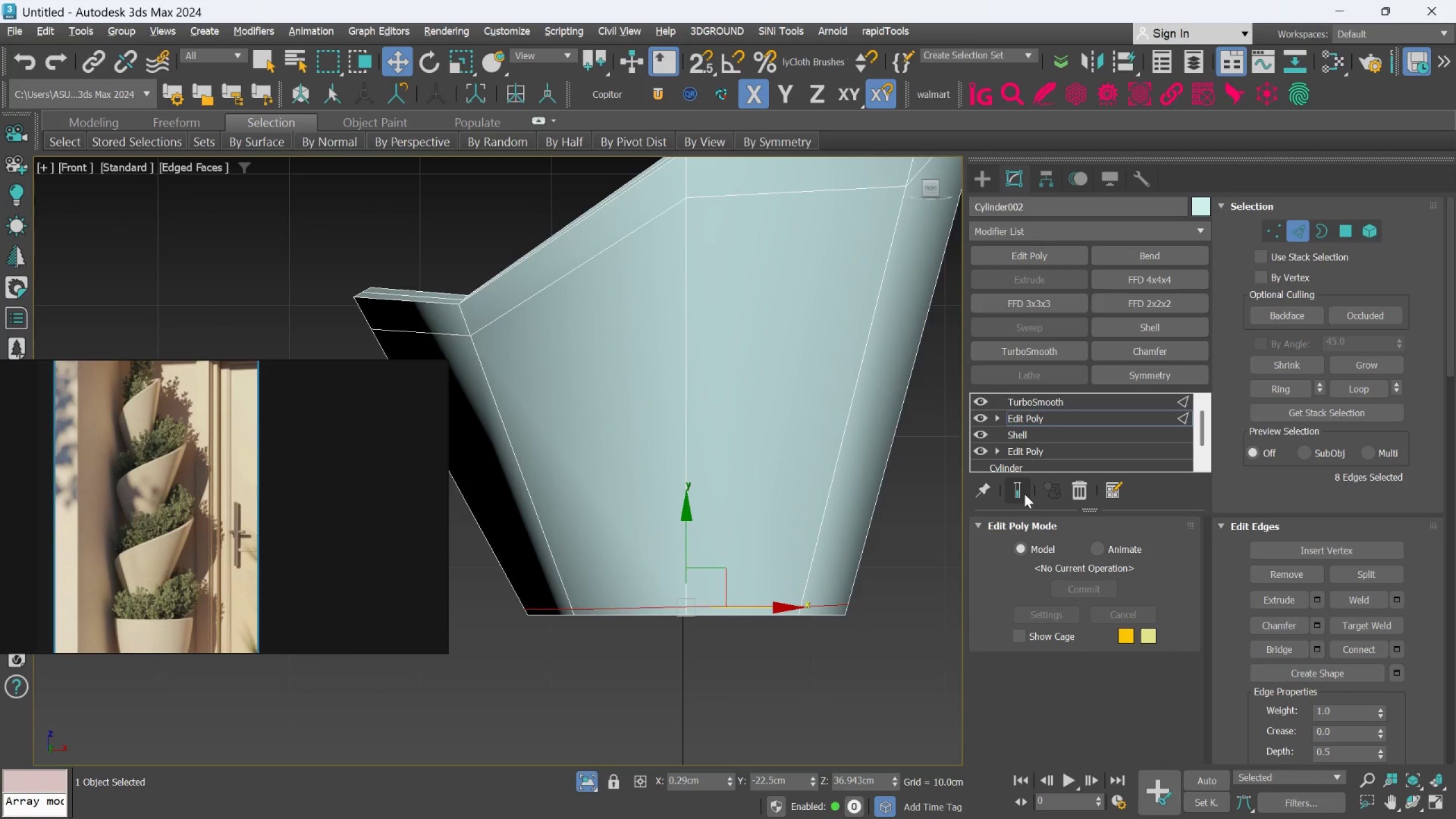 
left_click([1021, 494])
 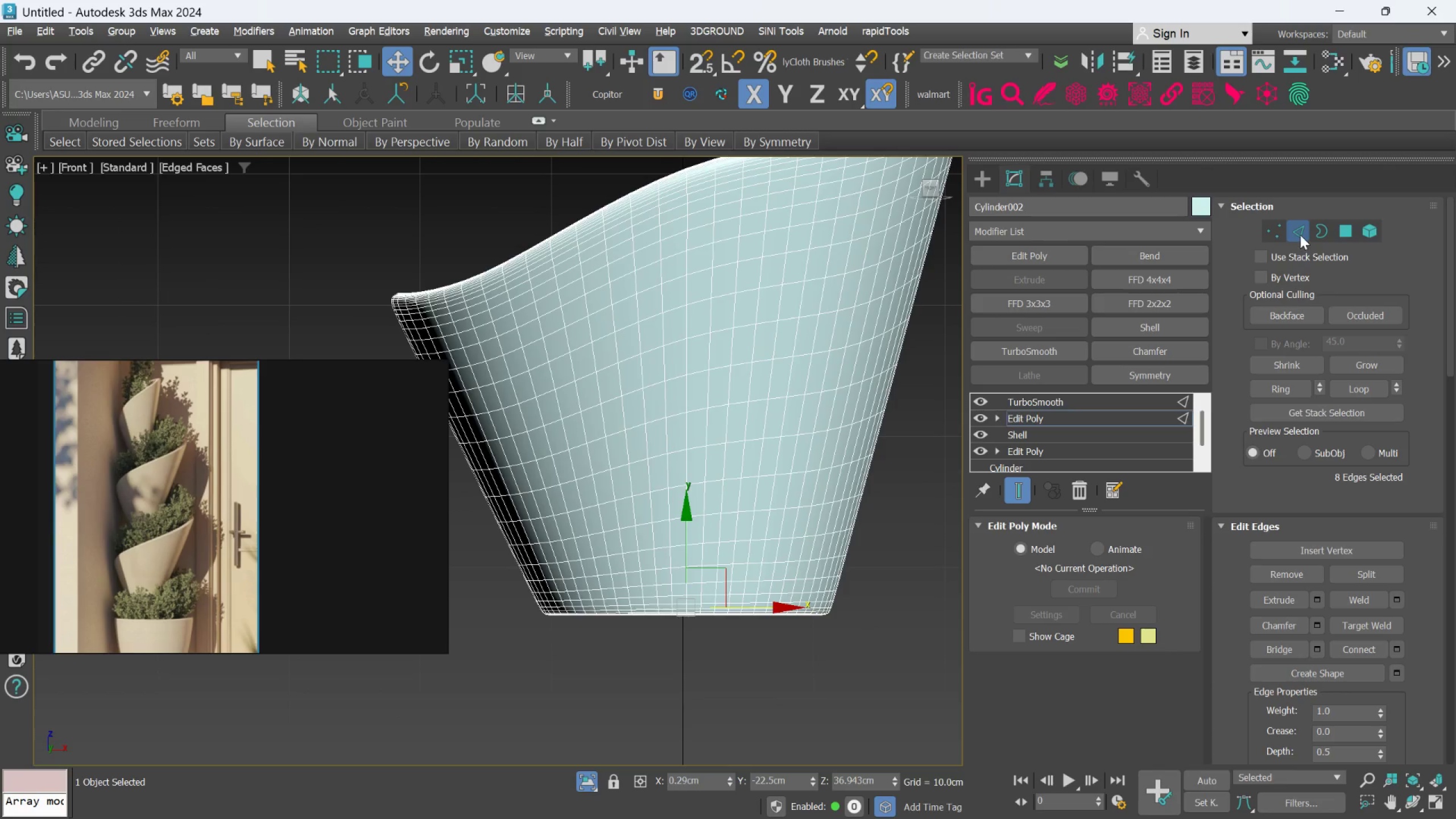 
key(F4)
 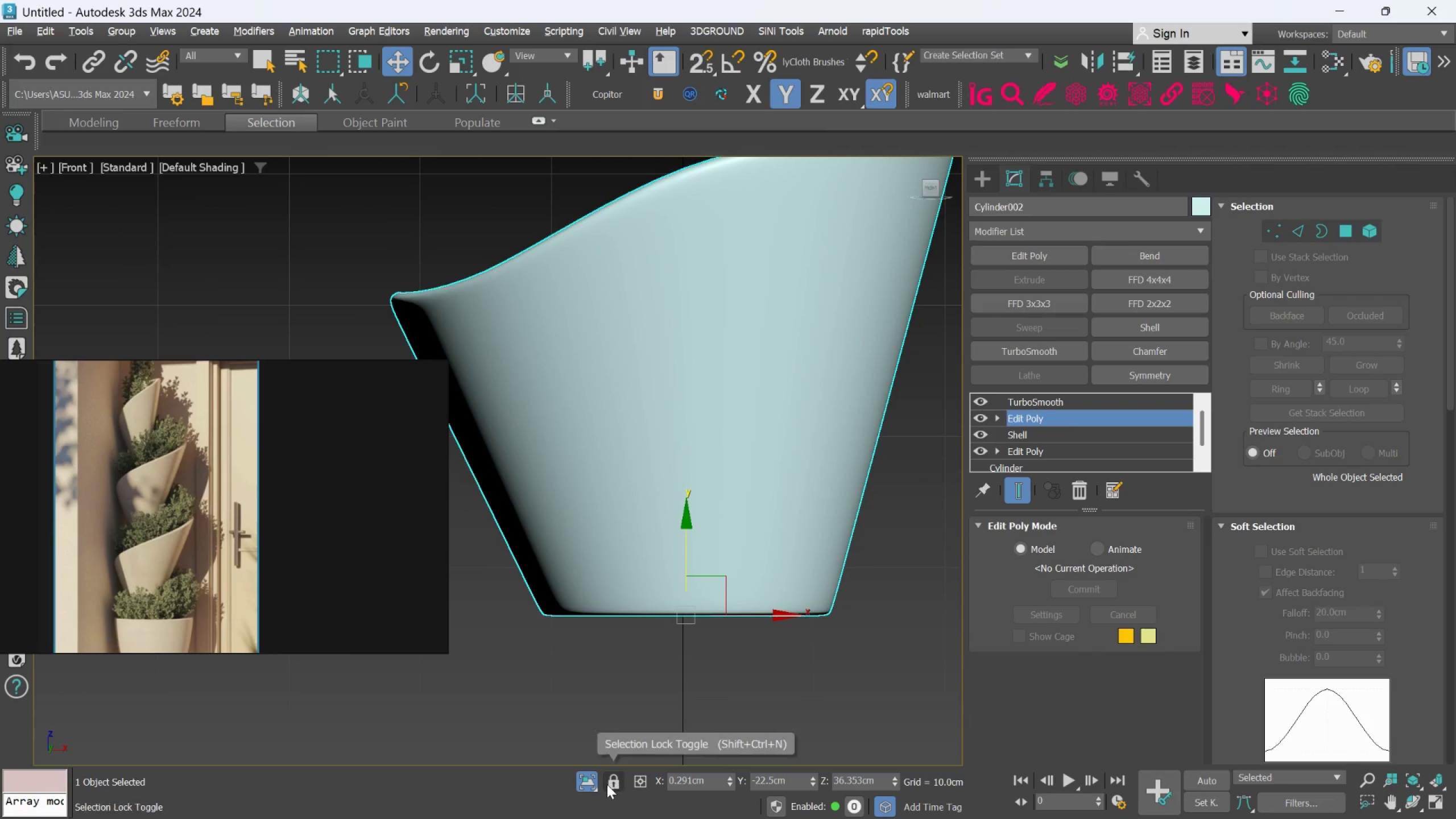 
left_click([584, 783])
 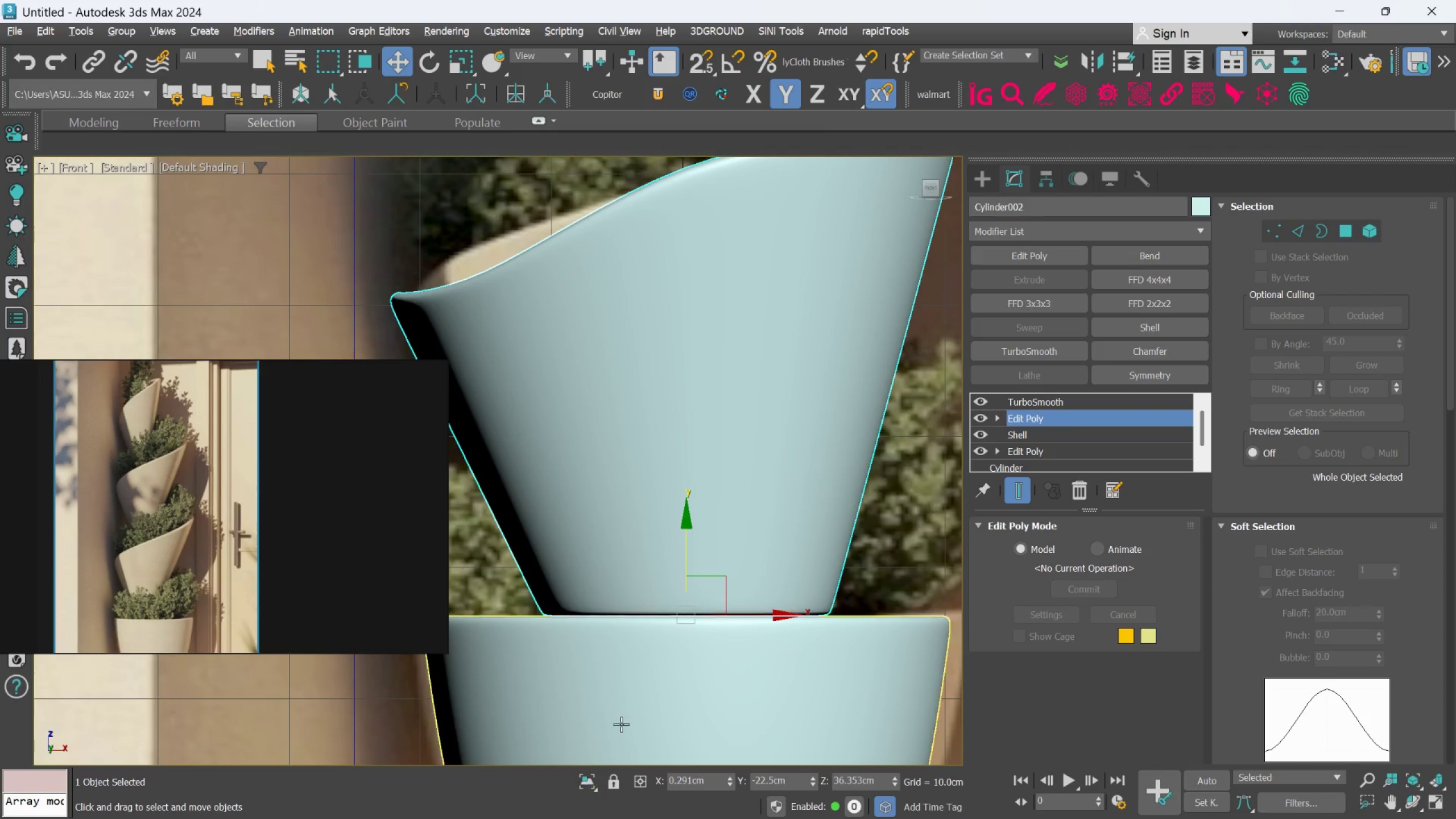 
scroll: coordinate [621, 724], scroll_direction: down, amount: 2.0
 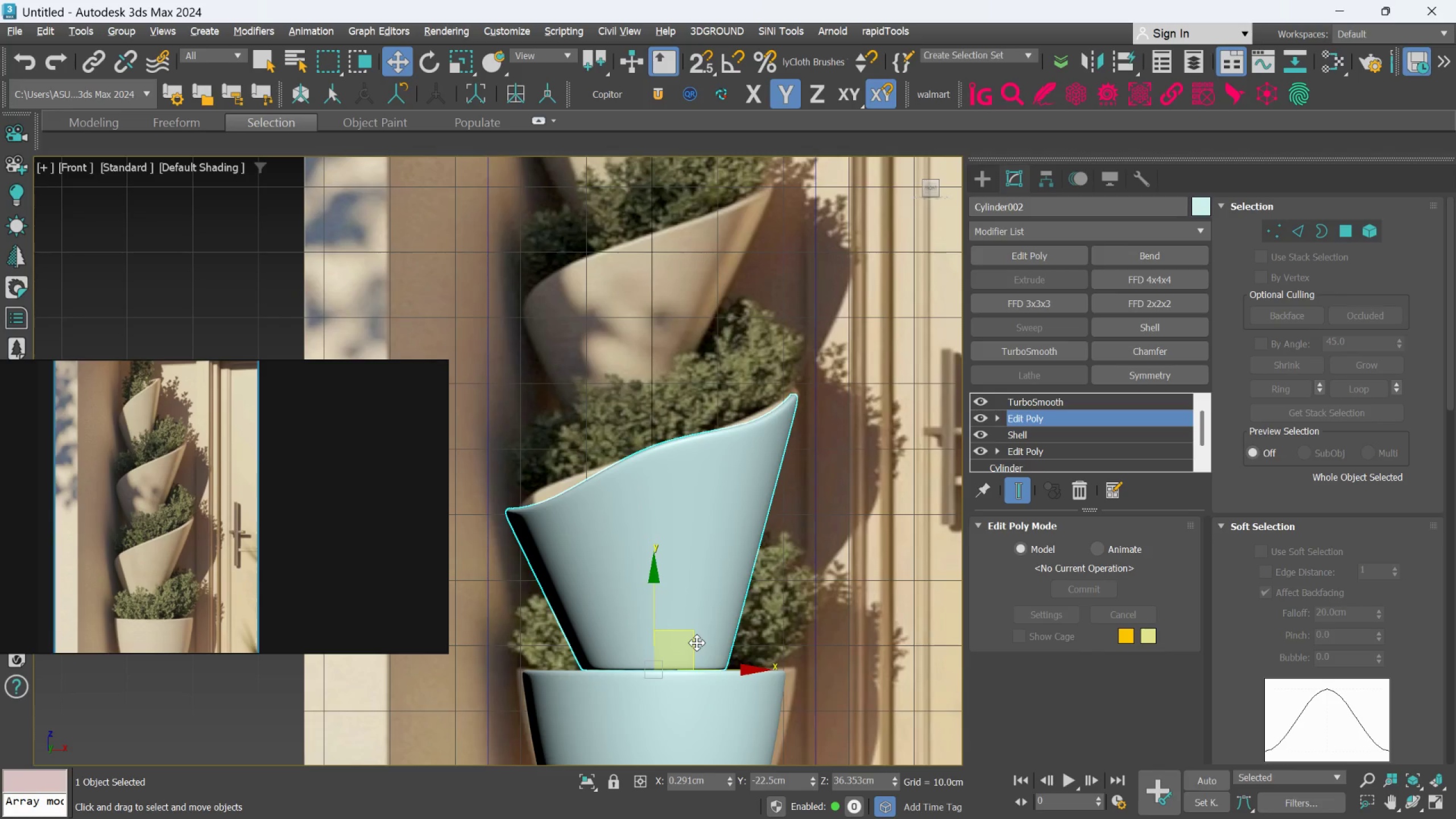 
hold_key(key=AltLeft, duration=5.14)
 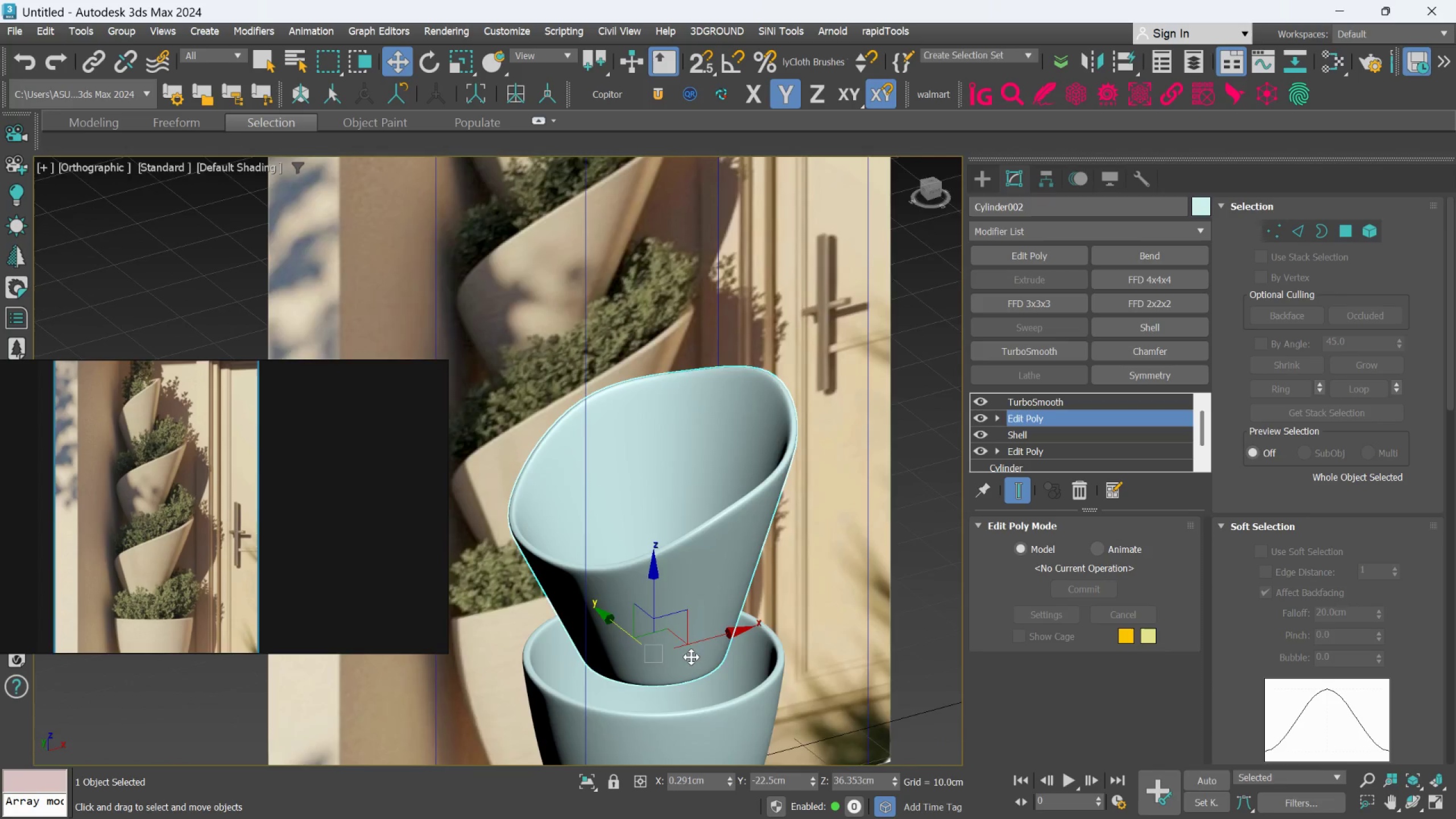 
hold_key(key=AltLeft, duration=1.72)
 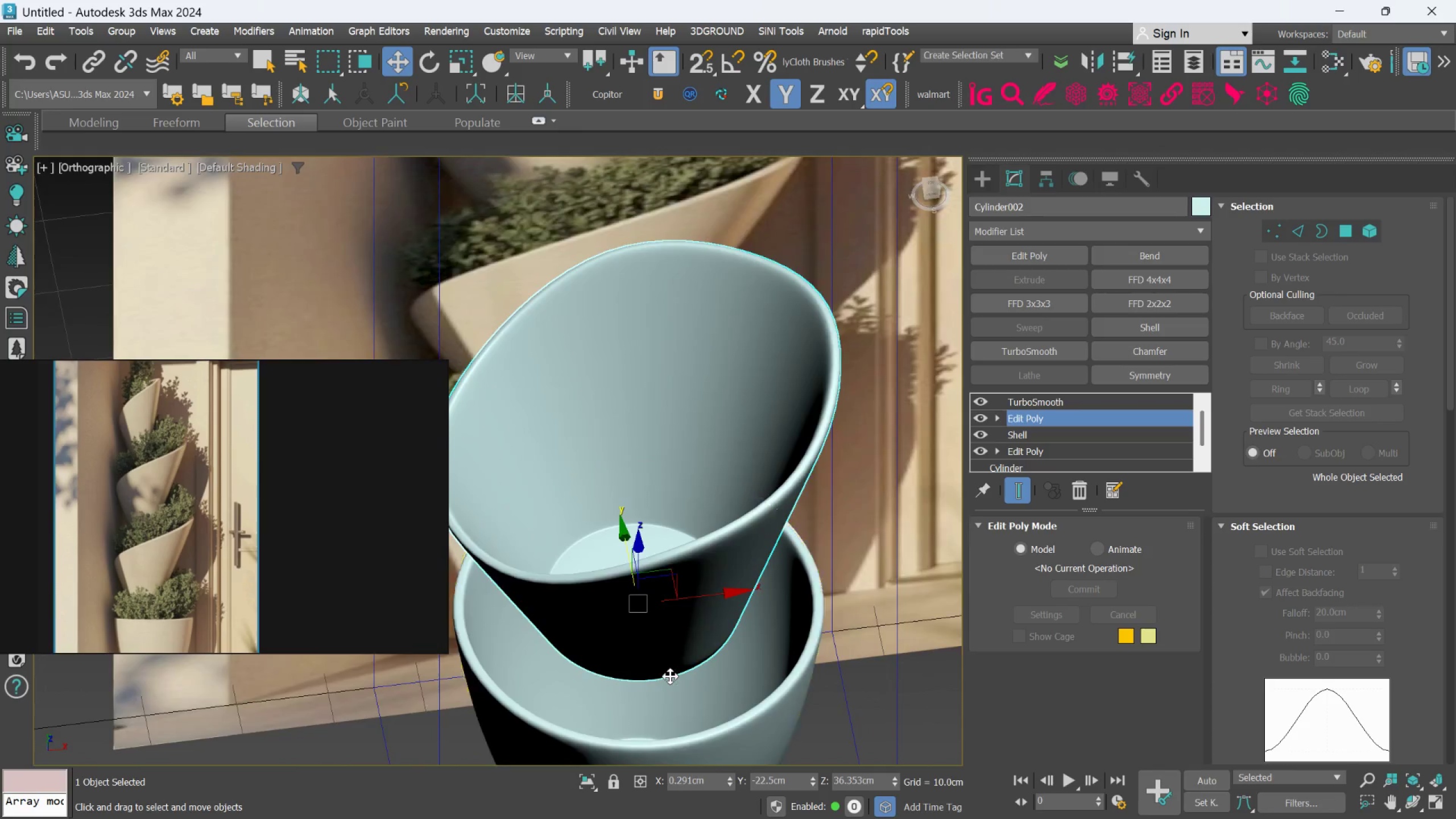 
scroll: coordinate [691, 657], scroll_direction: up, amount: 1.0
 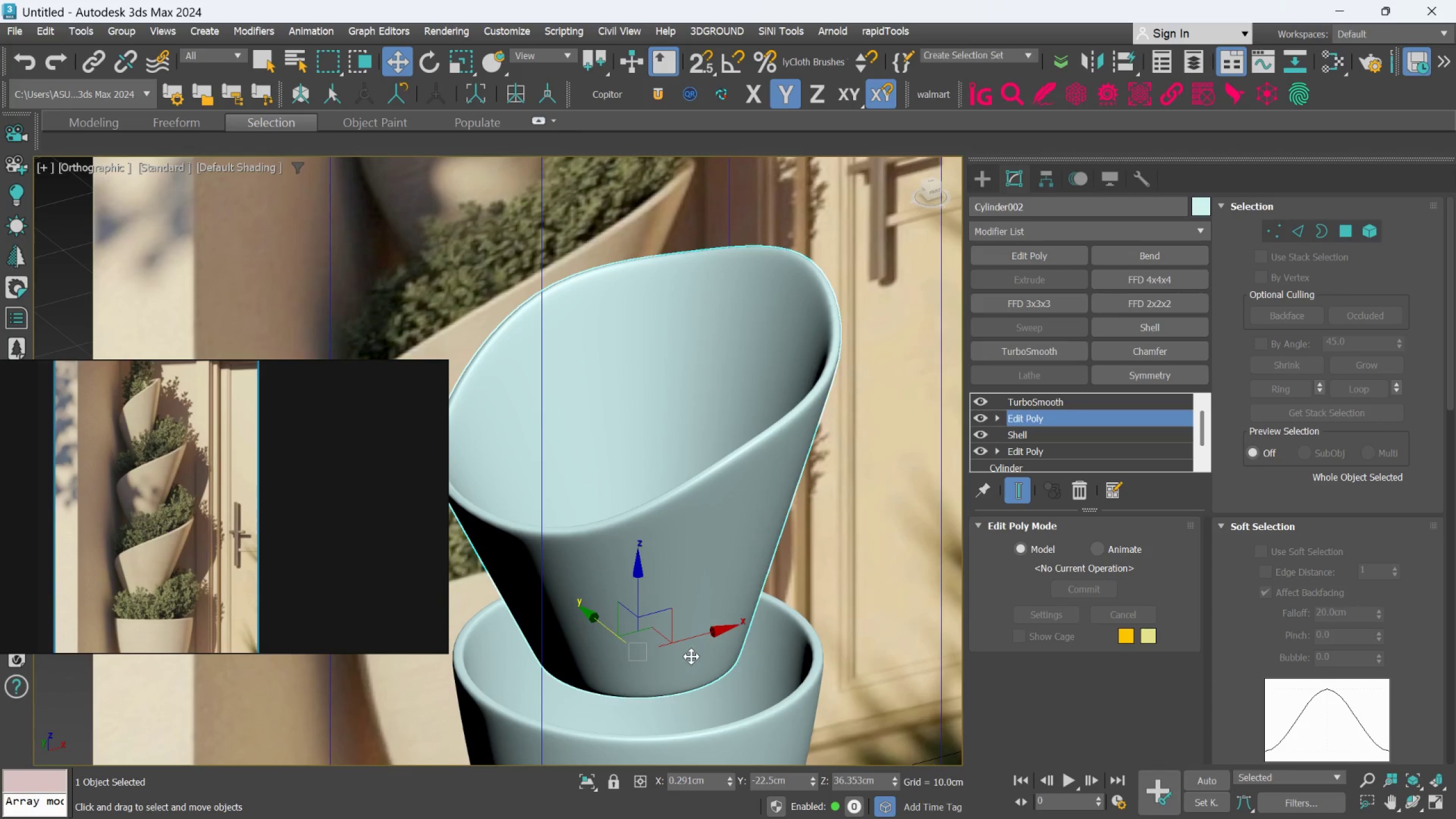 
key(Alt+AltLeft)
 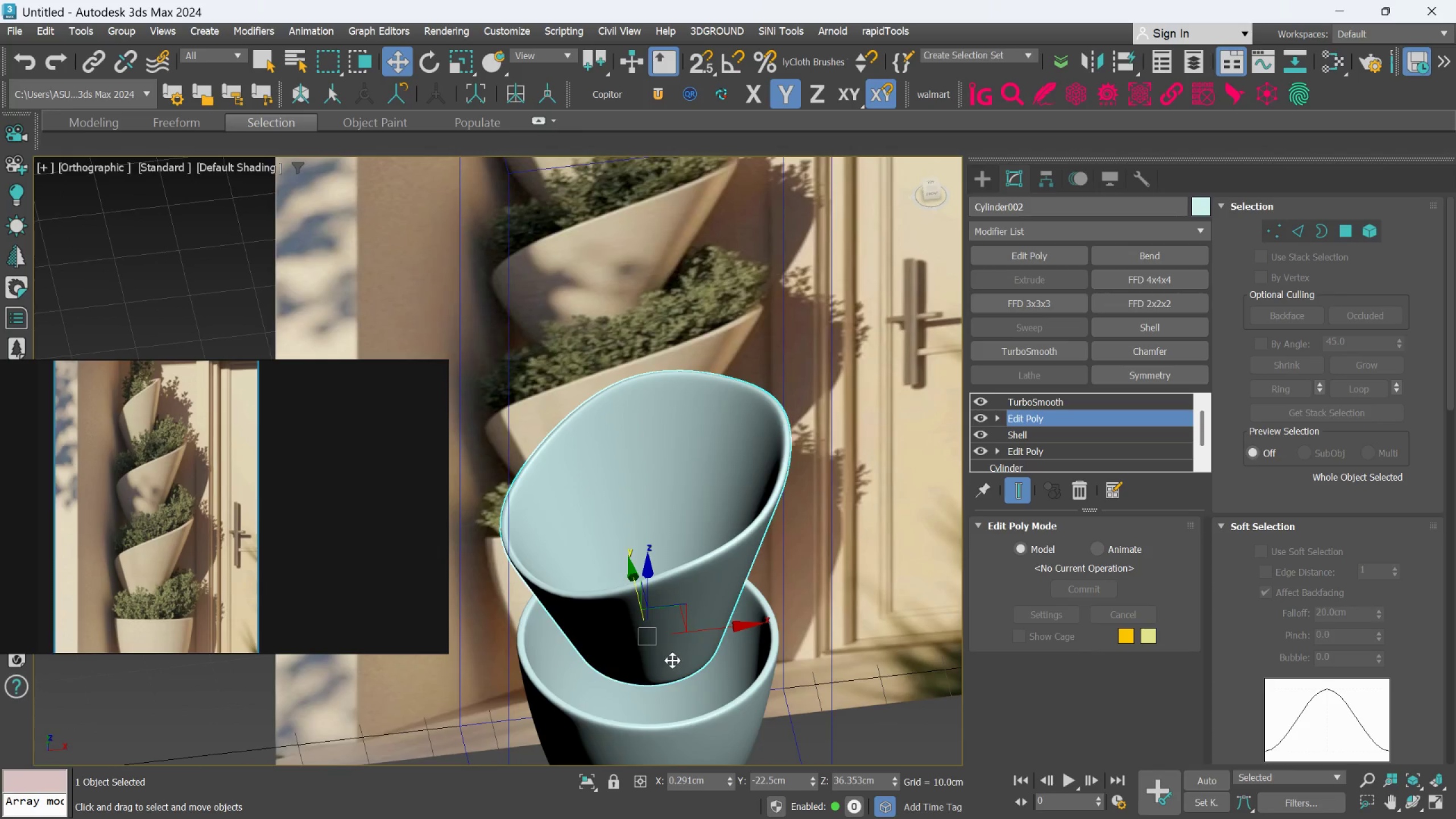 
scroll: coordinate [670, 676], scroll_direction: down, amount: 1.0
 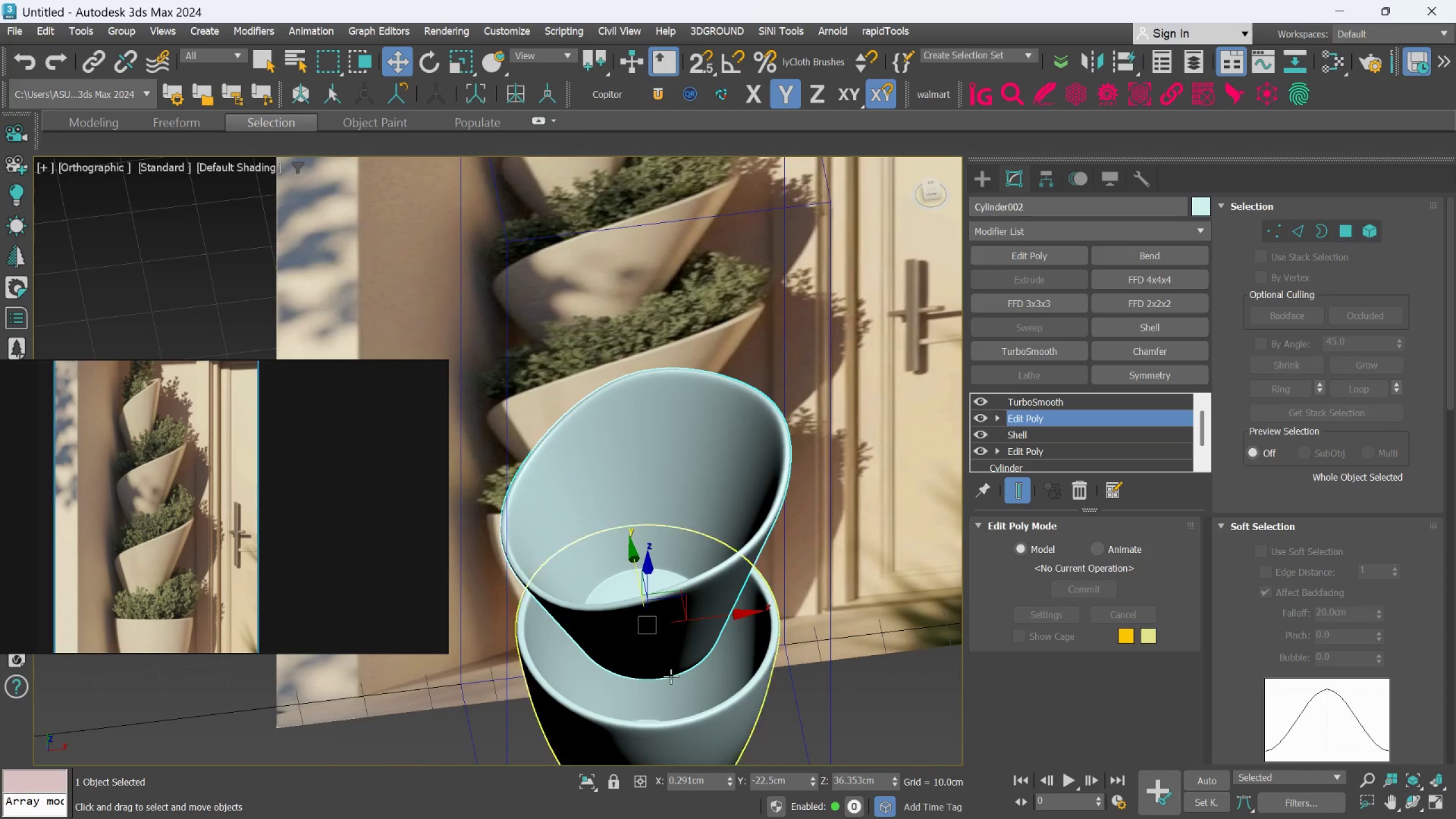 
key(L)
 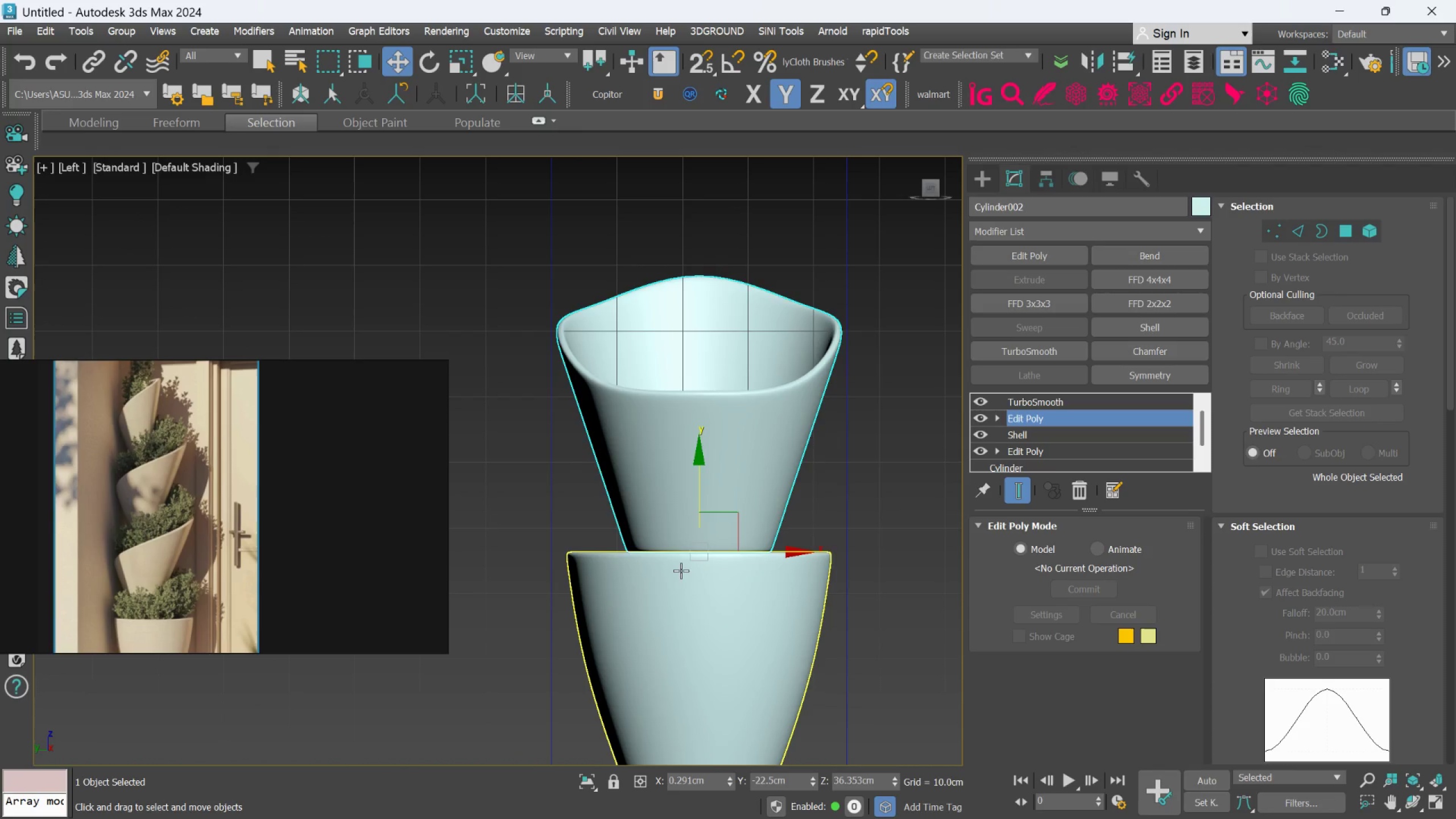 
key(F)
 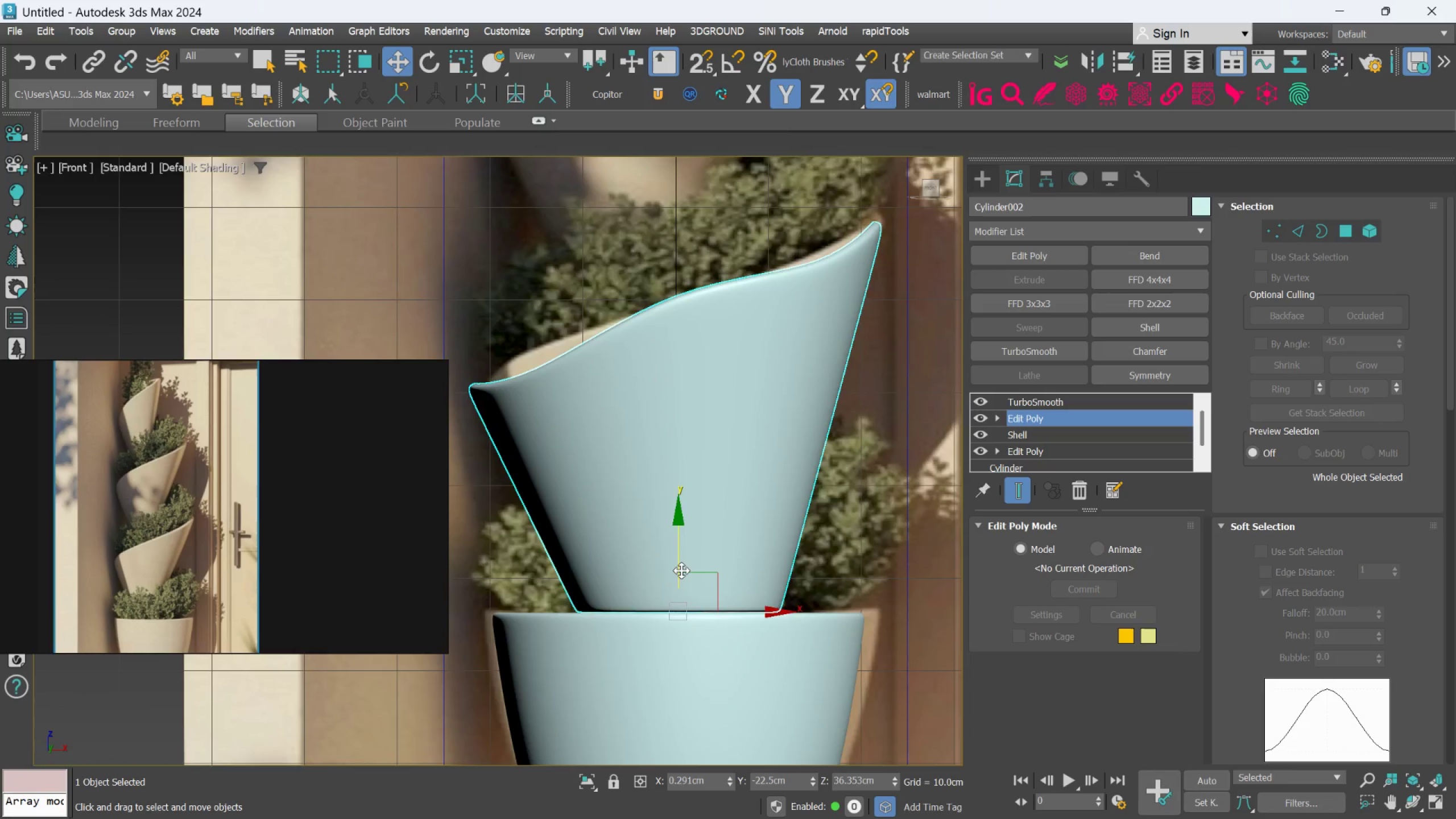 
scroll: coordinate [681, 570], scroll_direction: down, amount: 2.0
 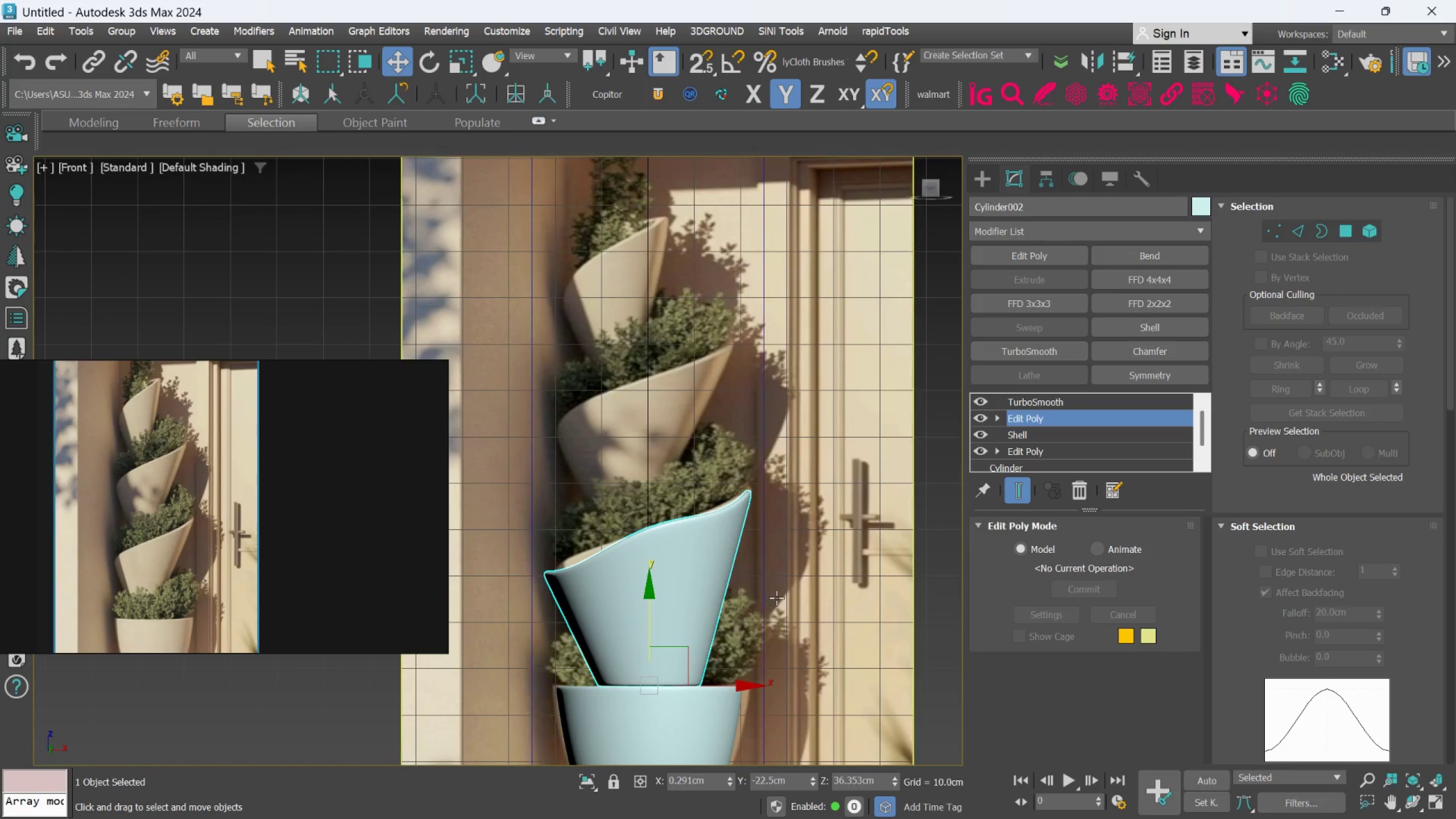 
left_click([777, 597])
 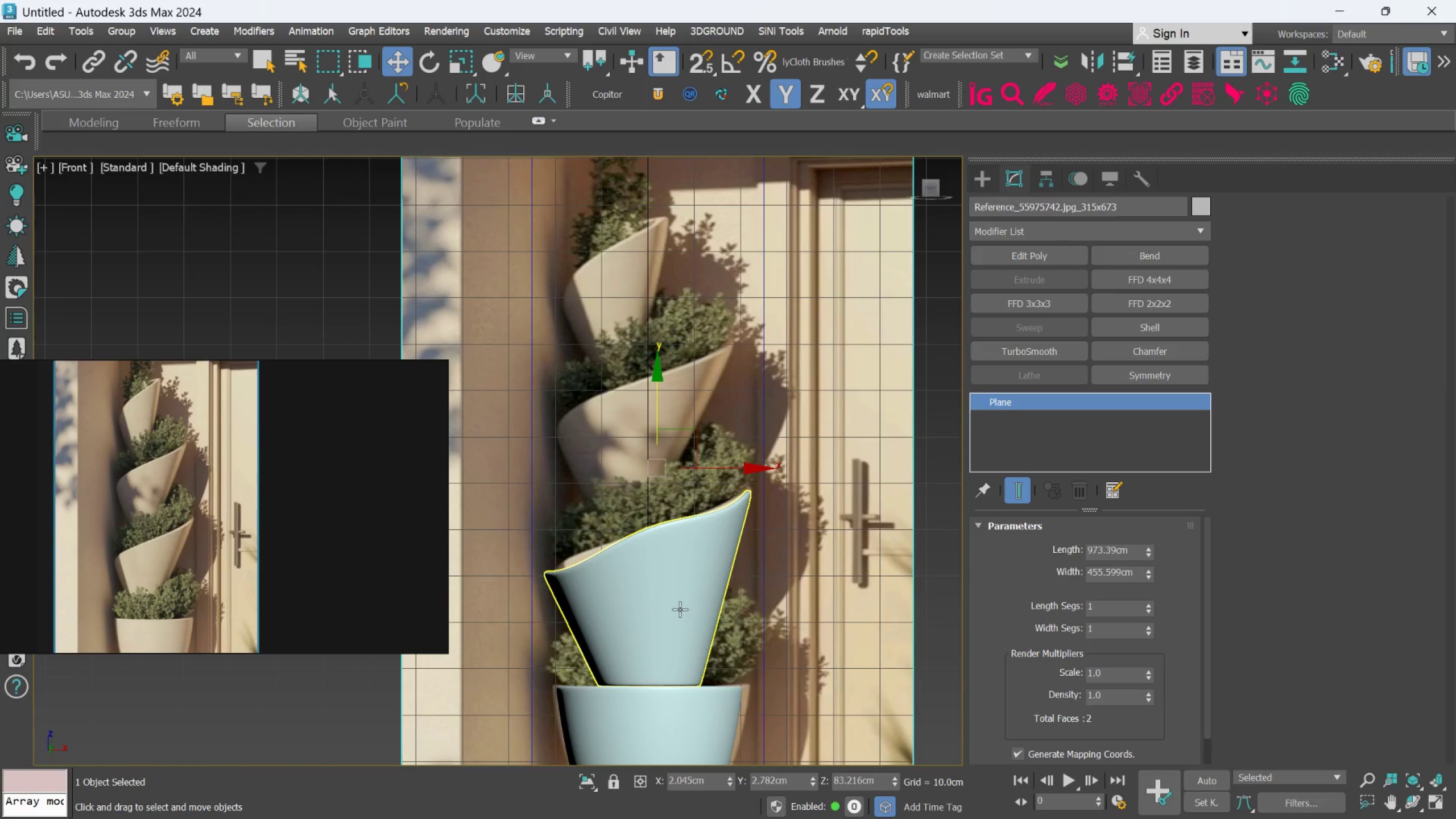 
left_click([679, 609])
 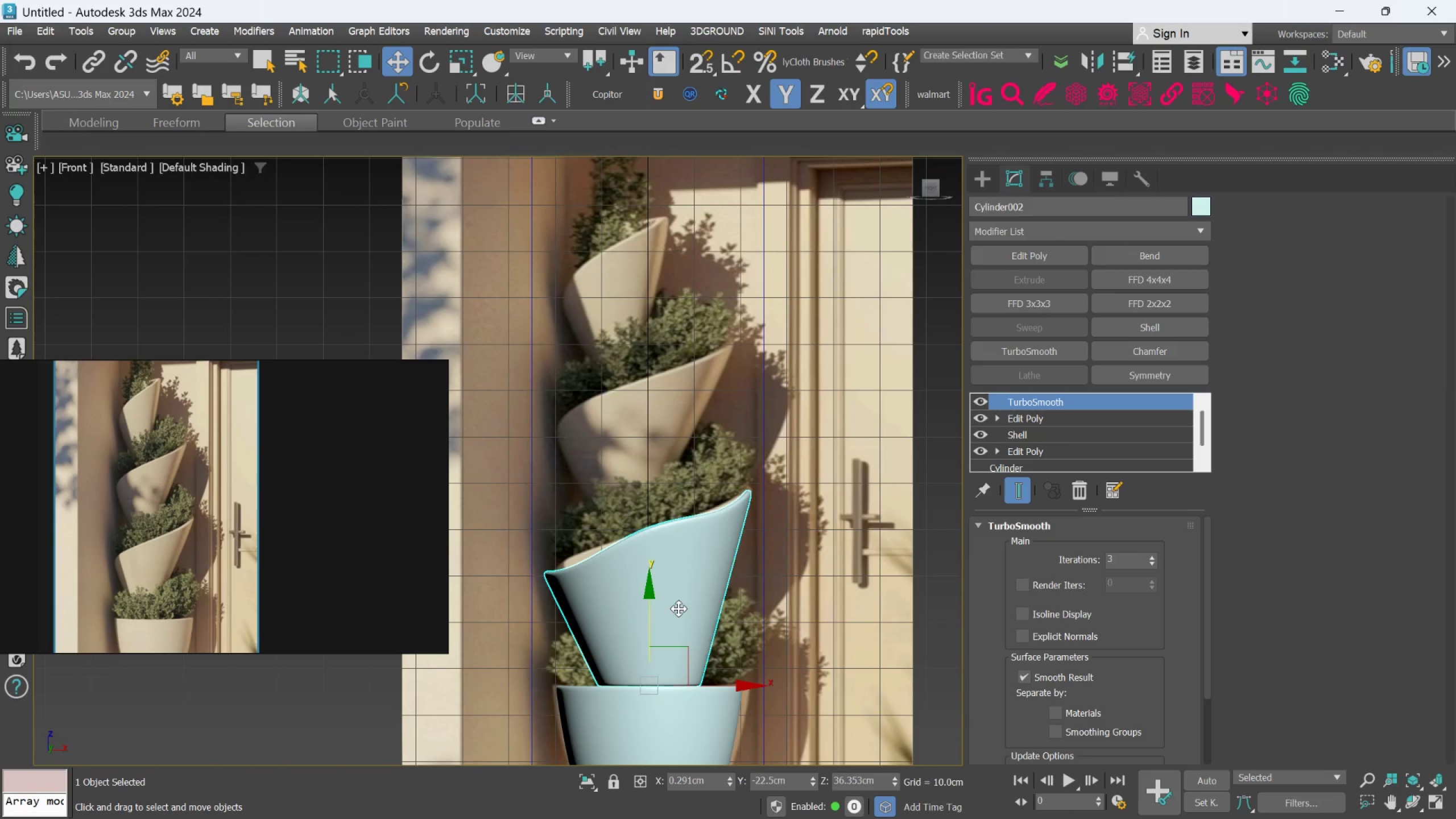 
hold_key(key=ShiftLeft, duration=3.81)
left_click_drag(start_coordinate=[651, 617], to_coordinate=[650, 448])
 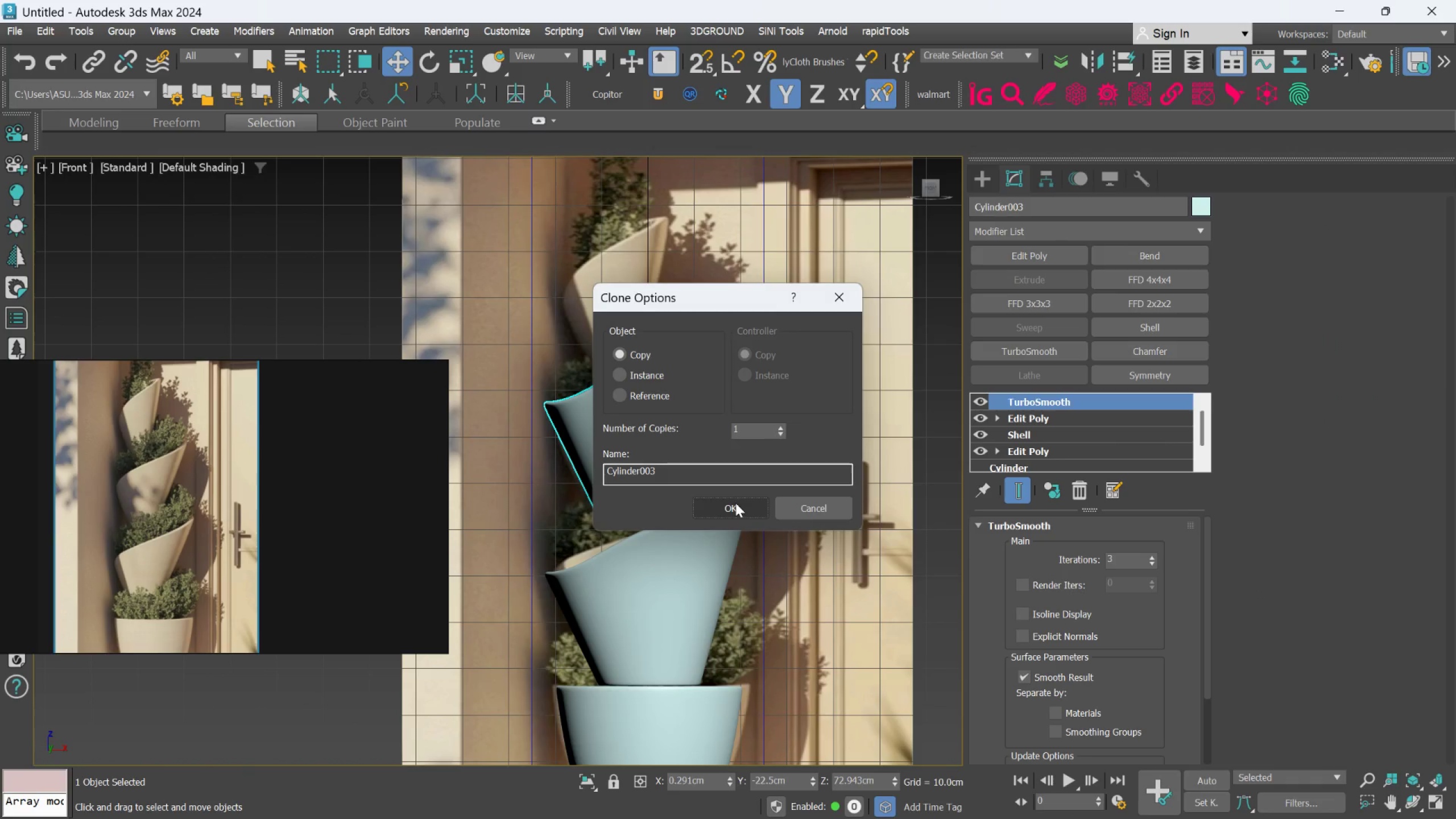 
left_click([735, 503])
 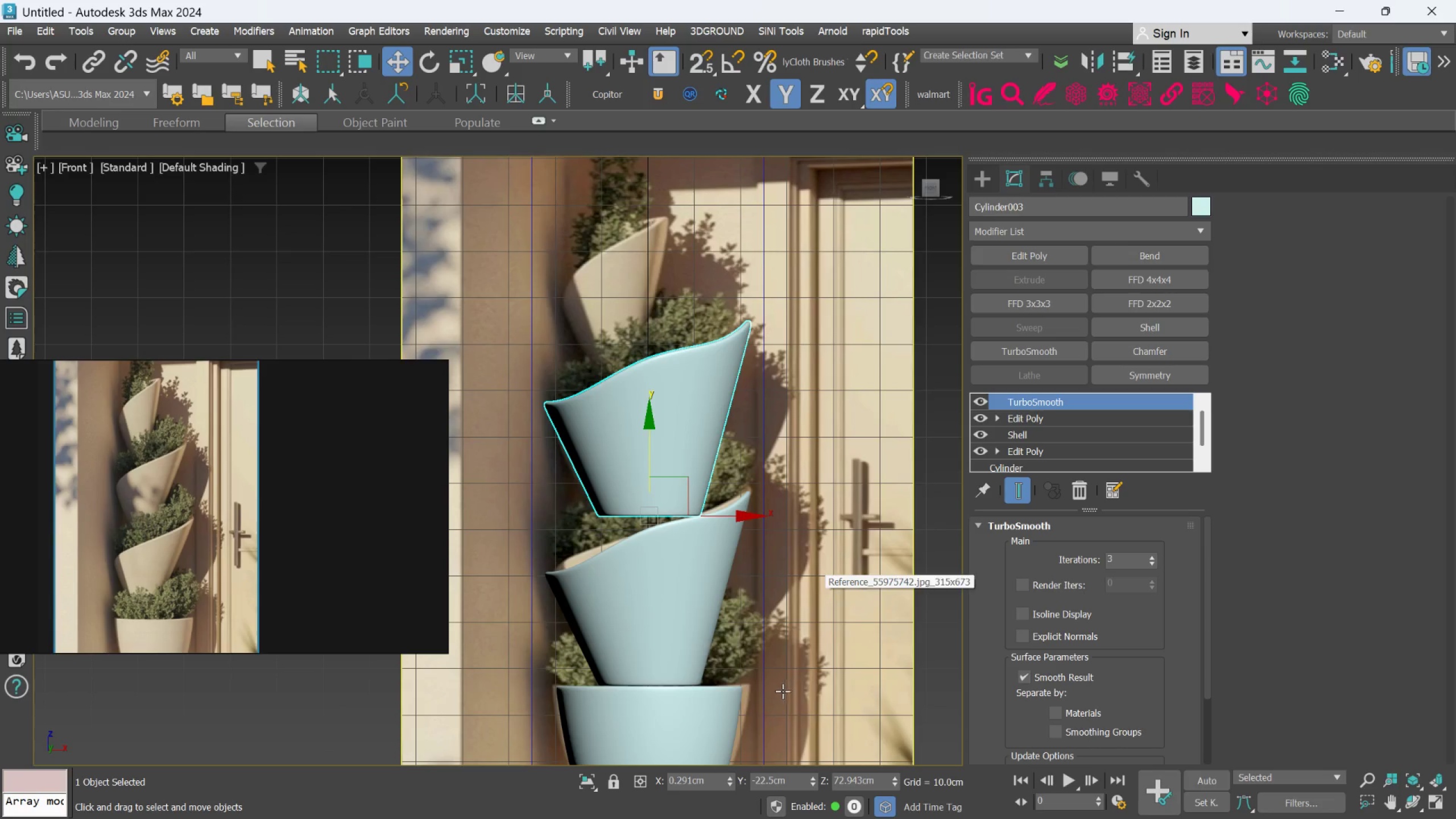 
wait(9.45)
 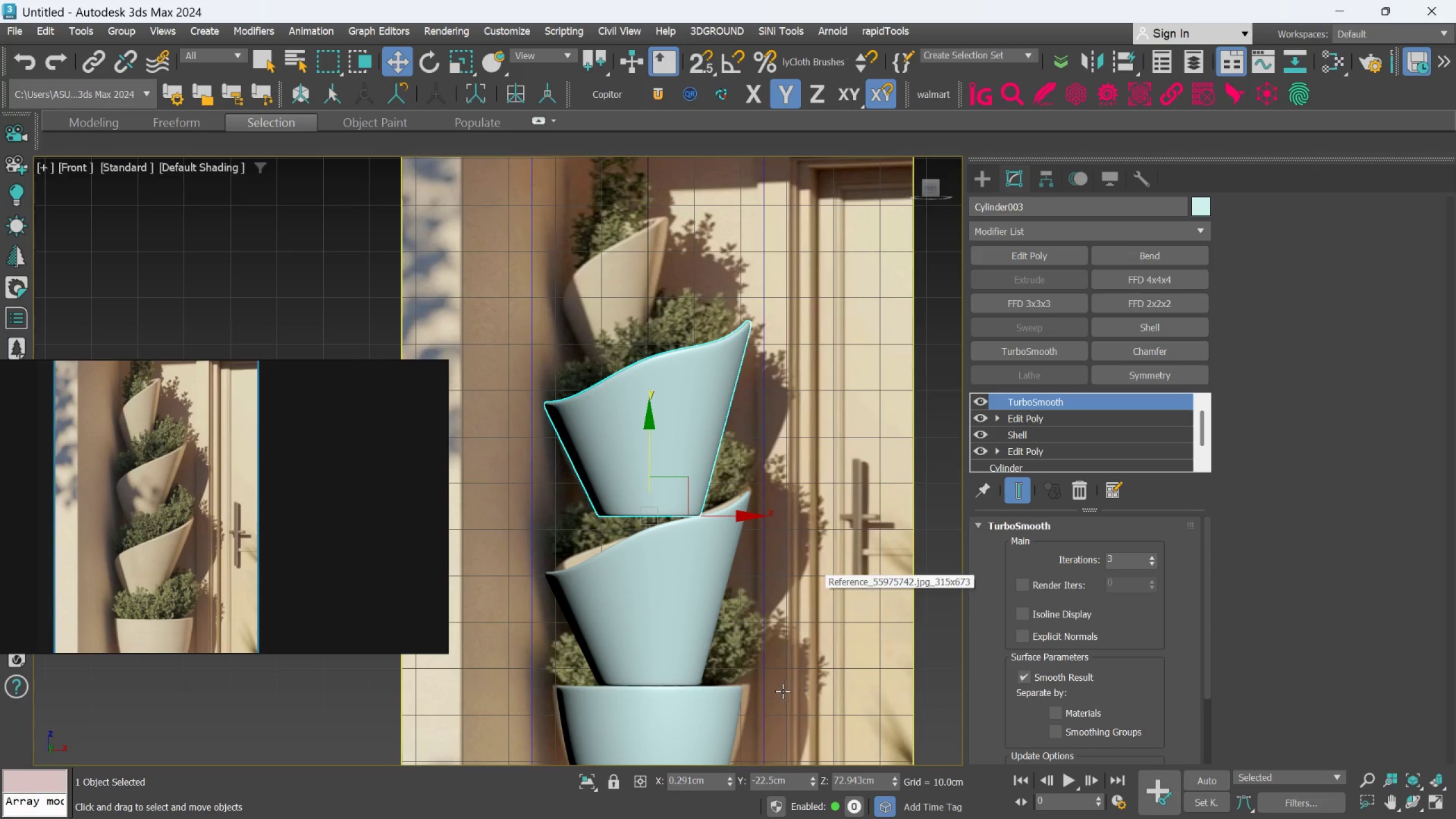 
left_click([1040, 421])
 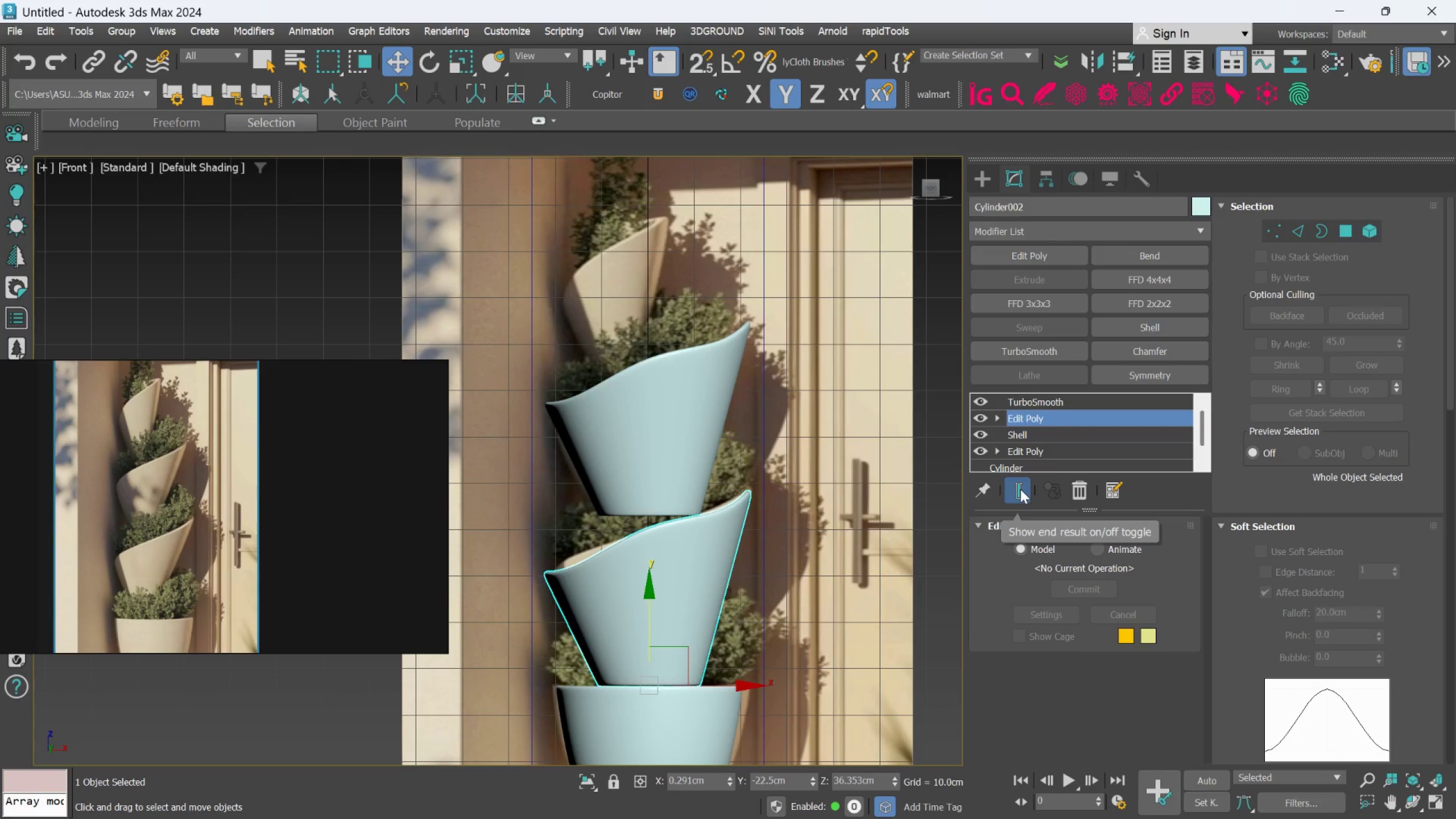 
left_click([1020, 489])
 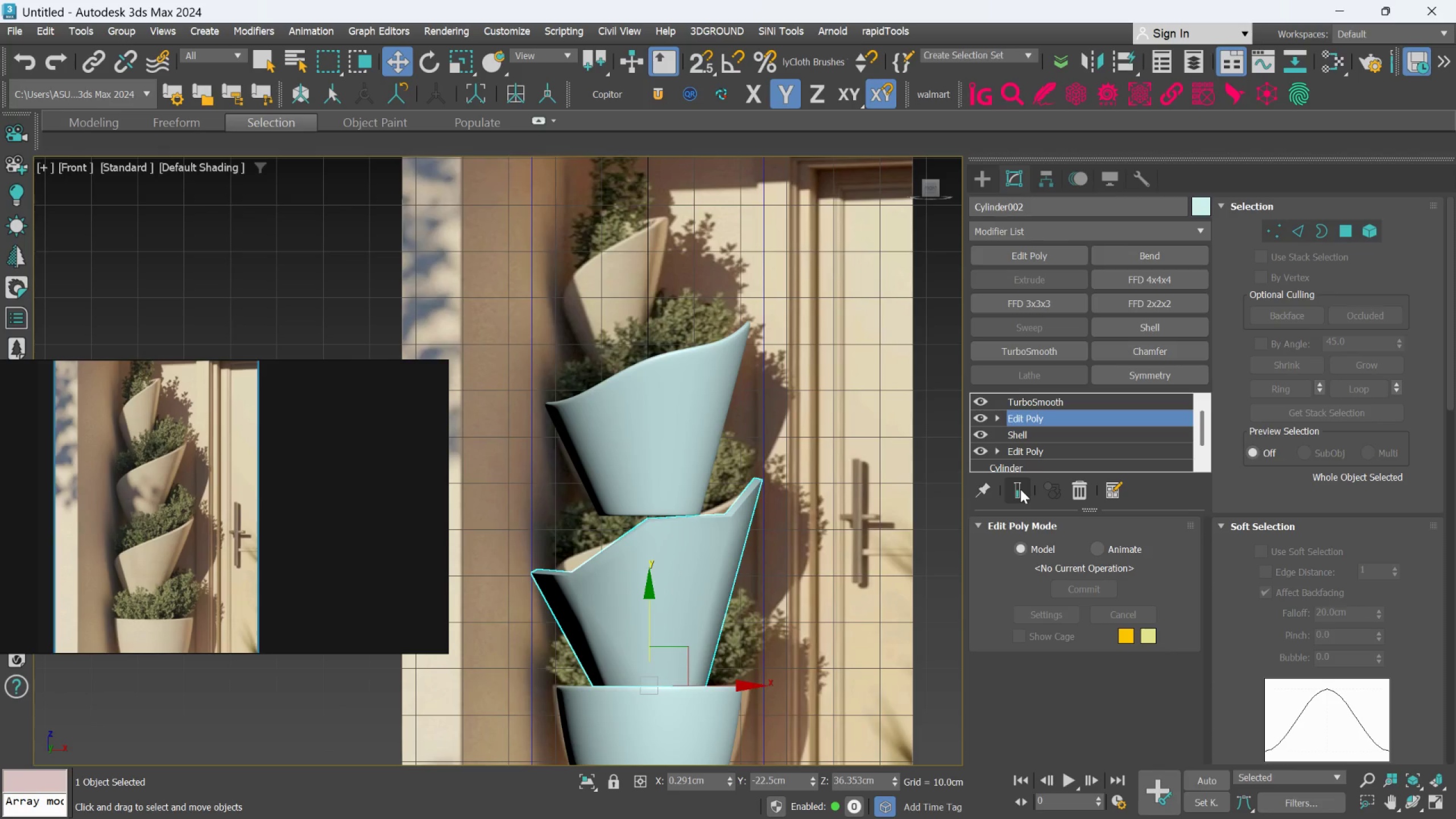 
key(F4)
 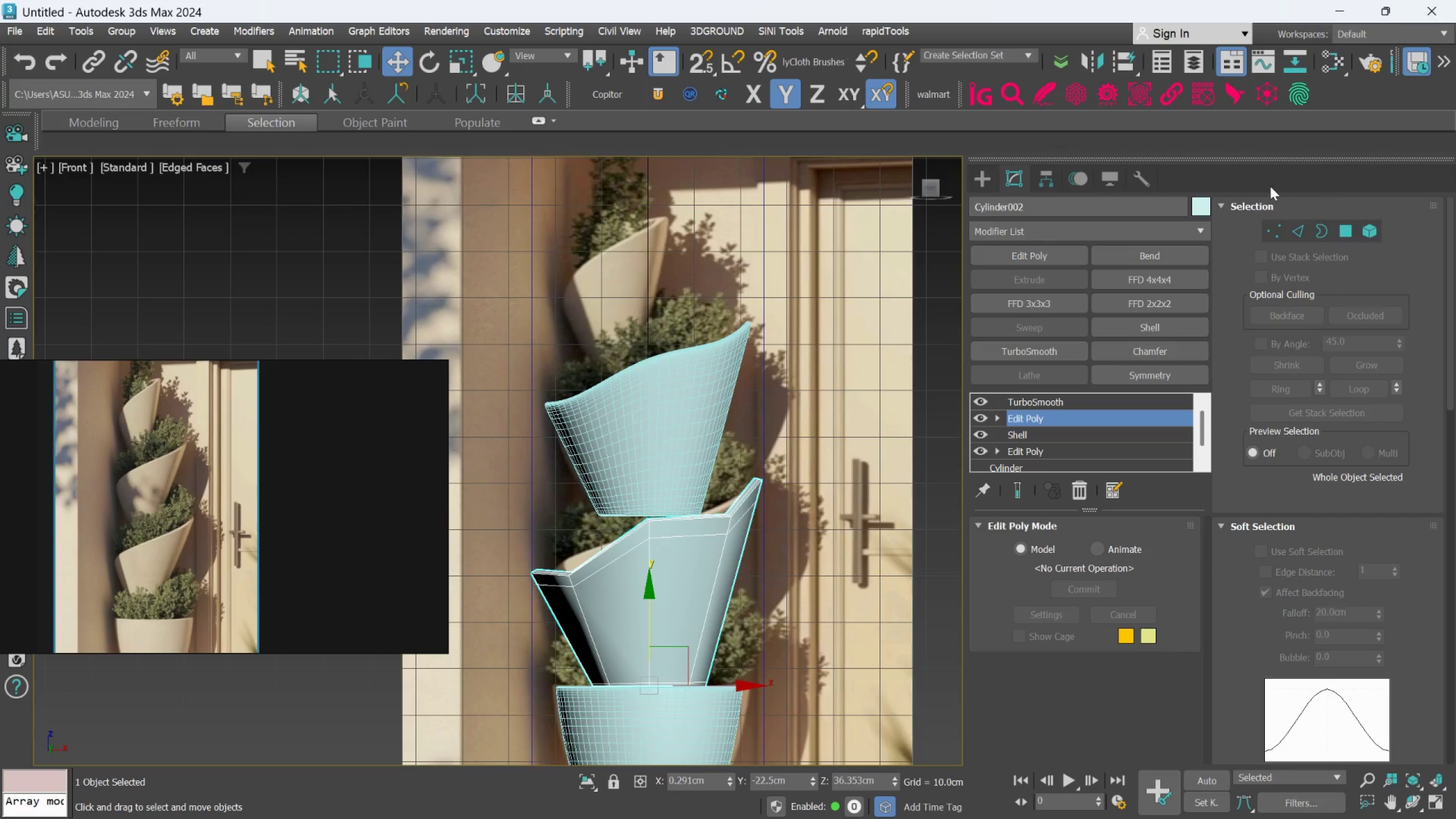 
left_click_drag(start_coordinate=[1268, 230], to_coordinate=[1270, 233])
 